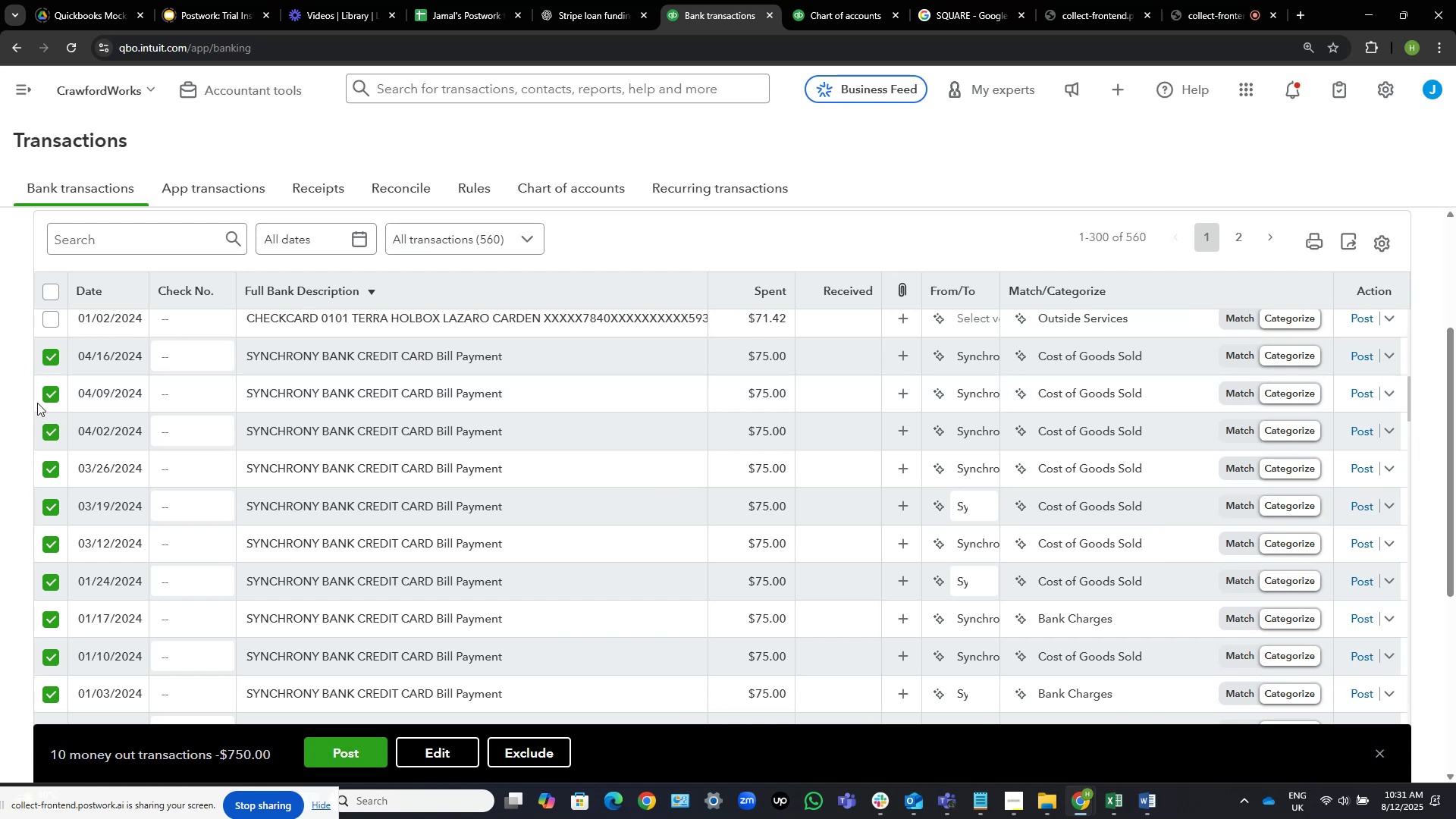 
wait(18.53)
 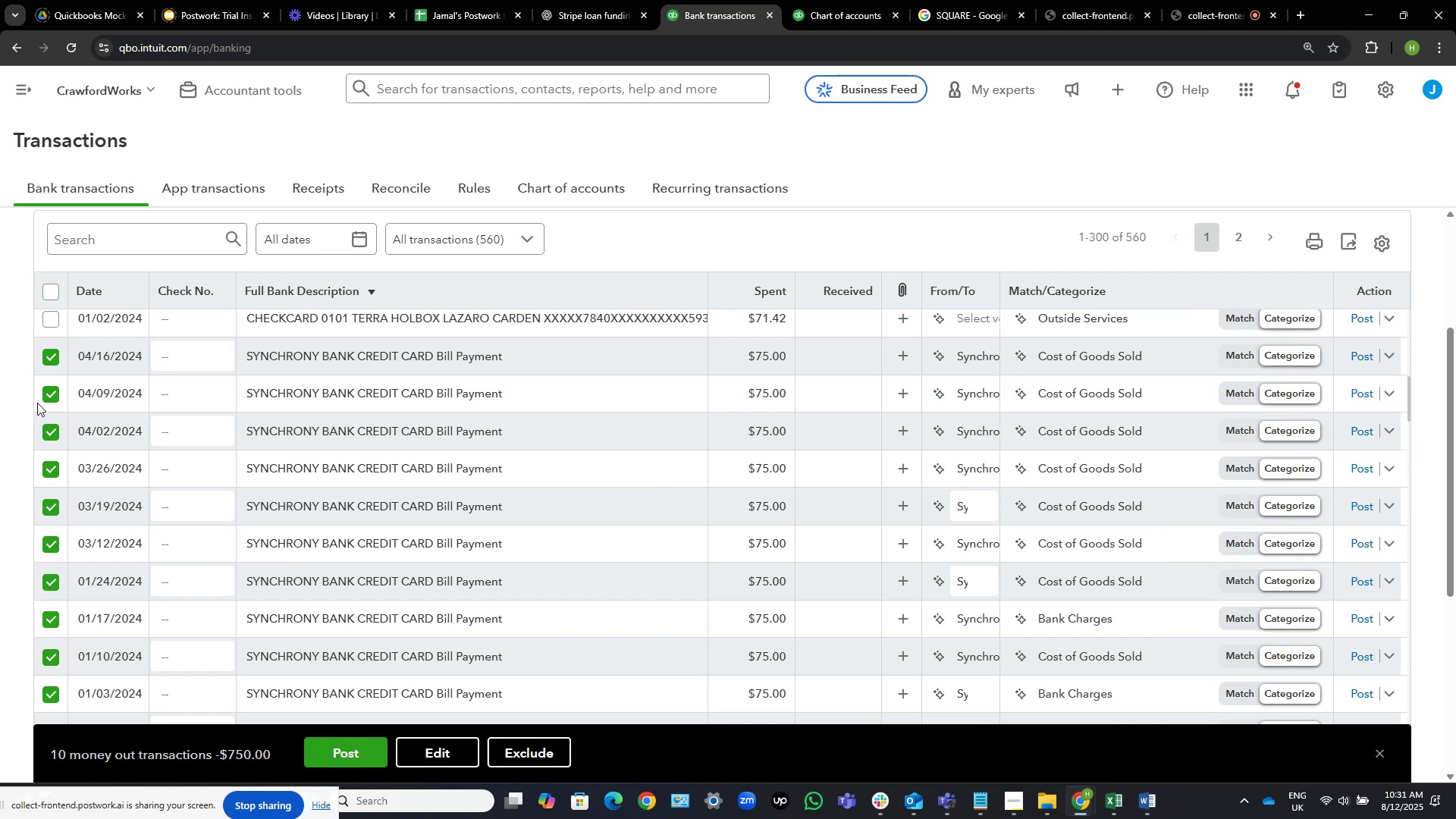 
left_click([425, 746])
 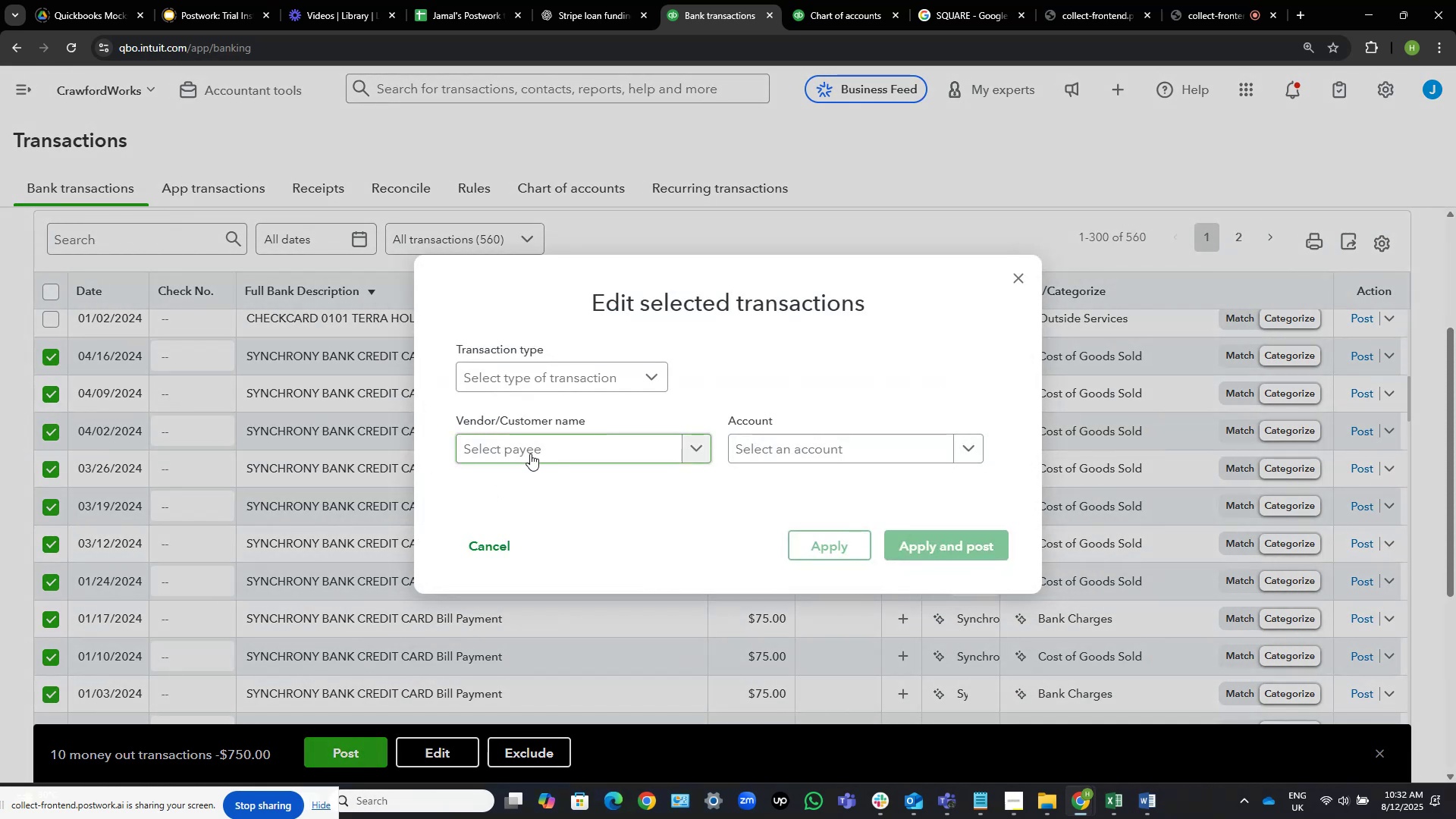 
left_click([530, 453])
 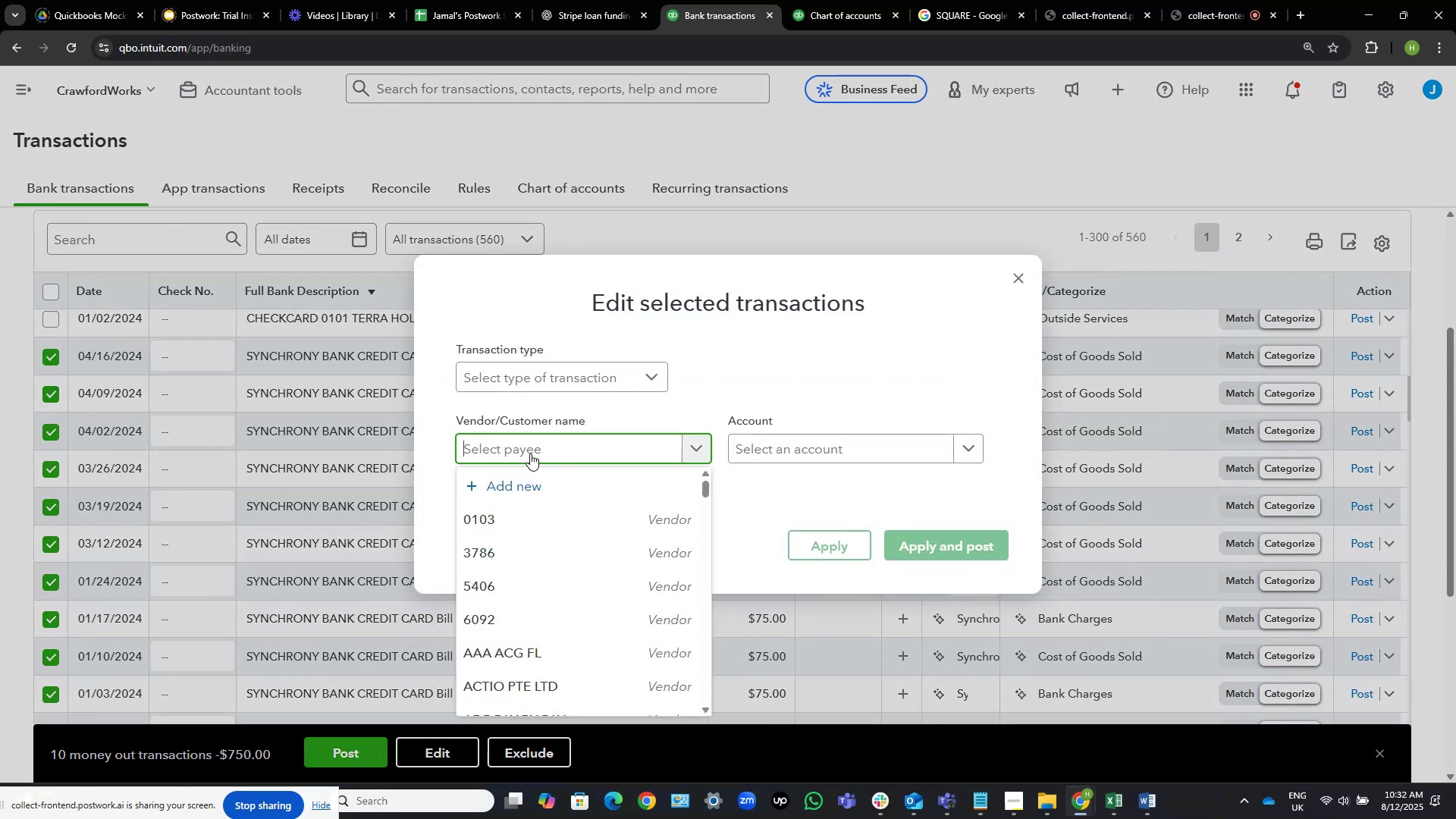 
type(syn)
 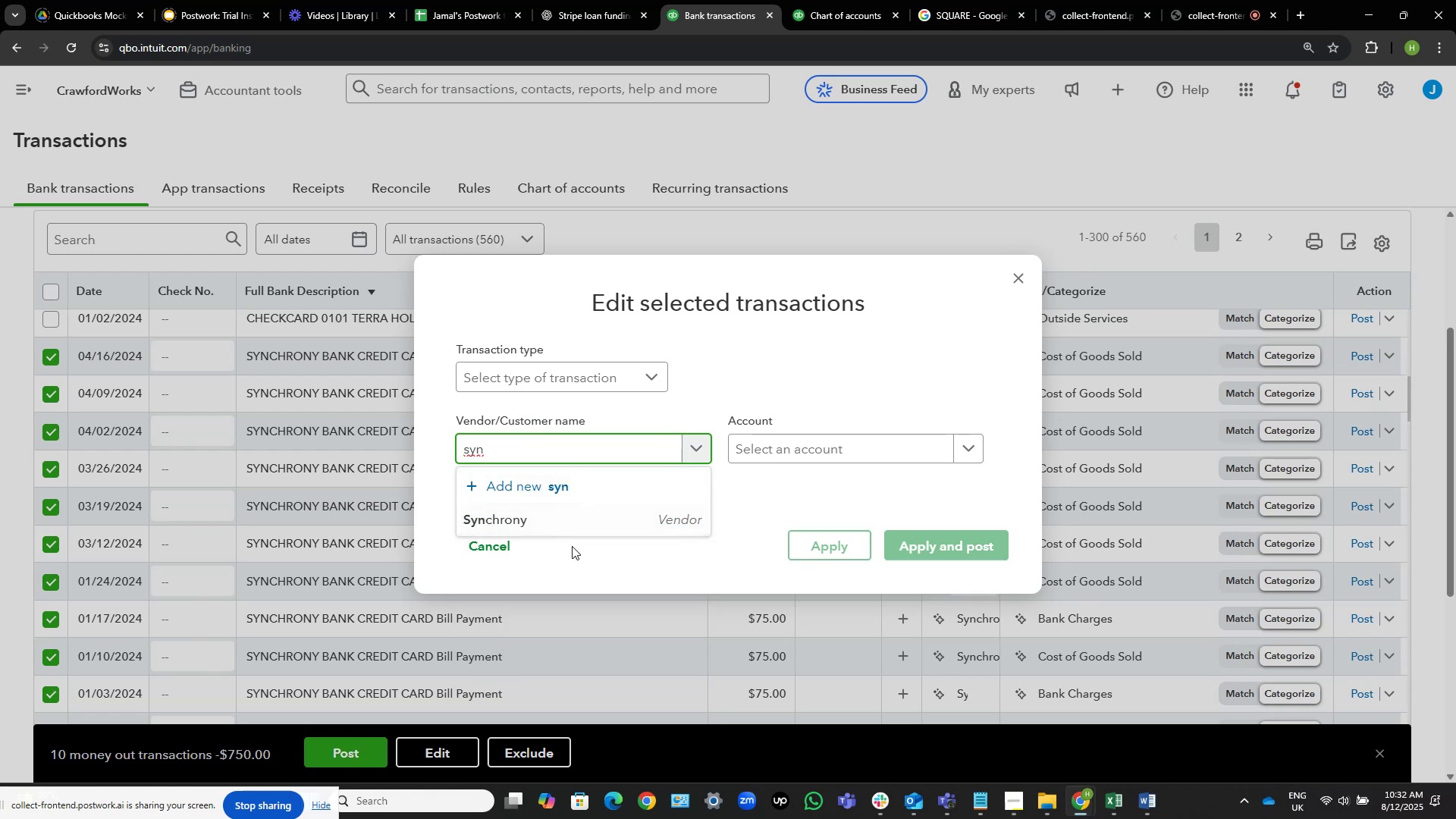 
left_click([569, 519])
 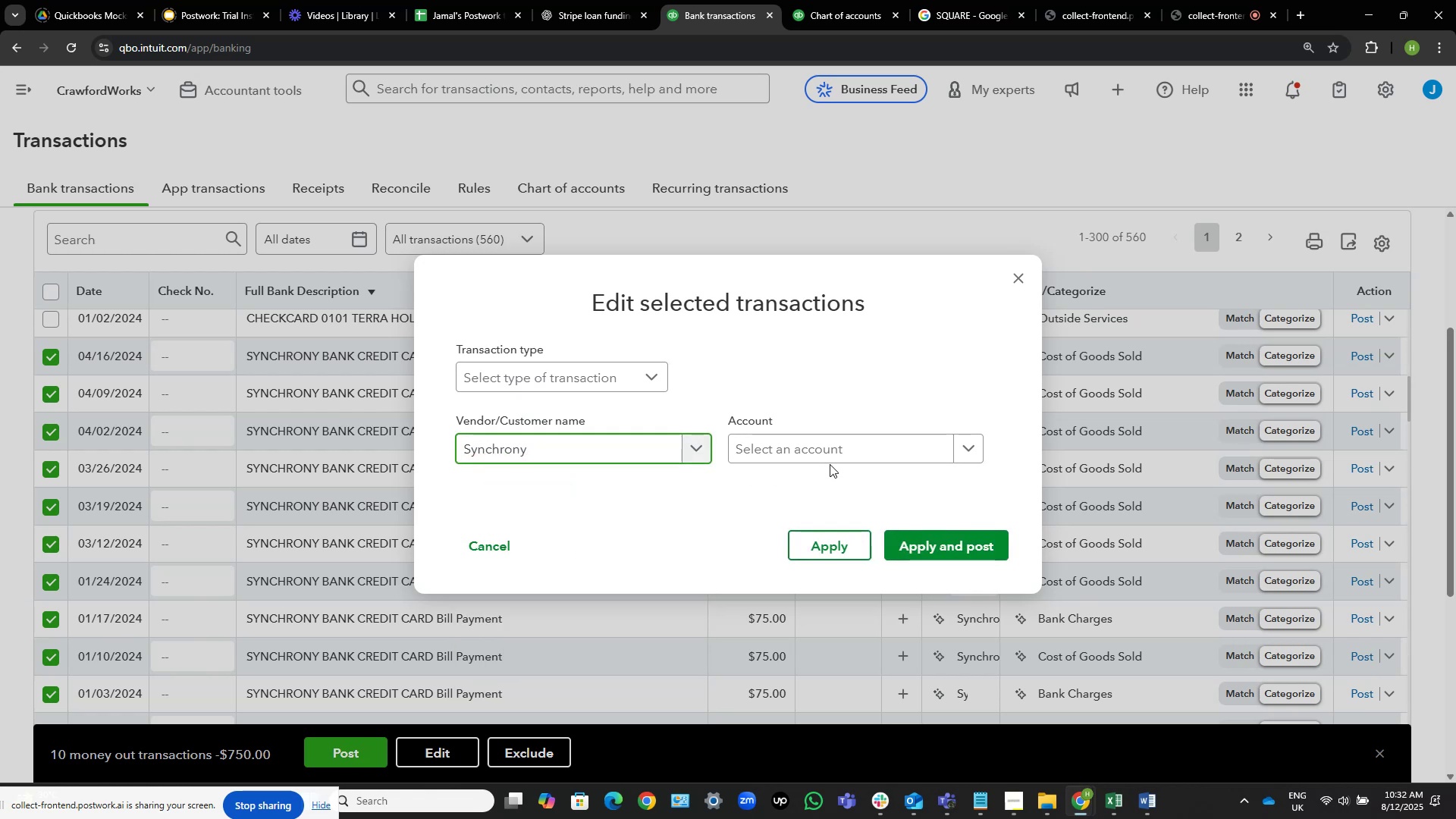 
left_click([836, 452])
 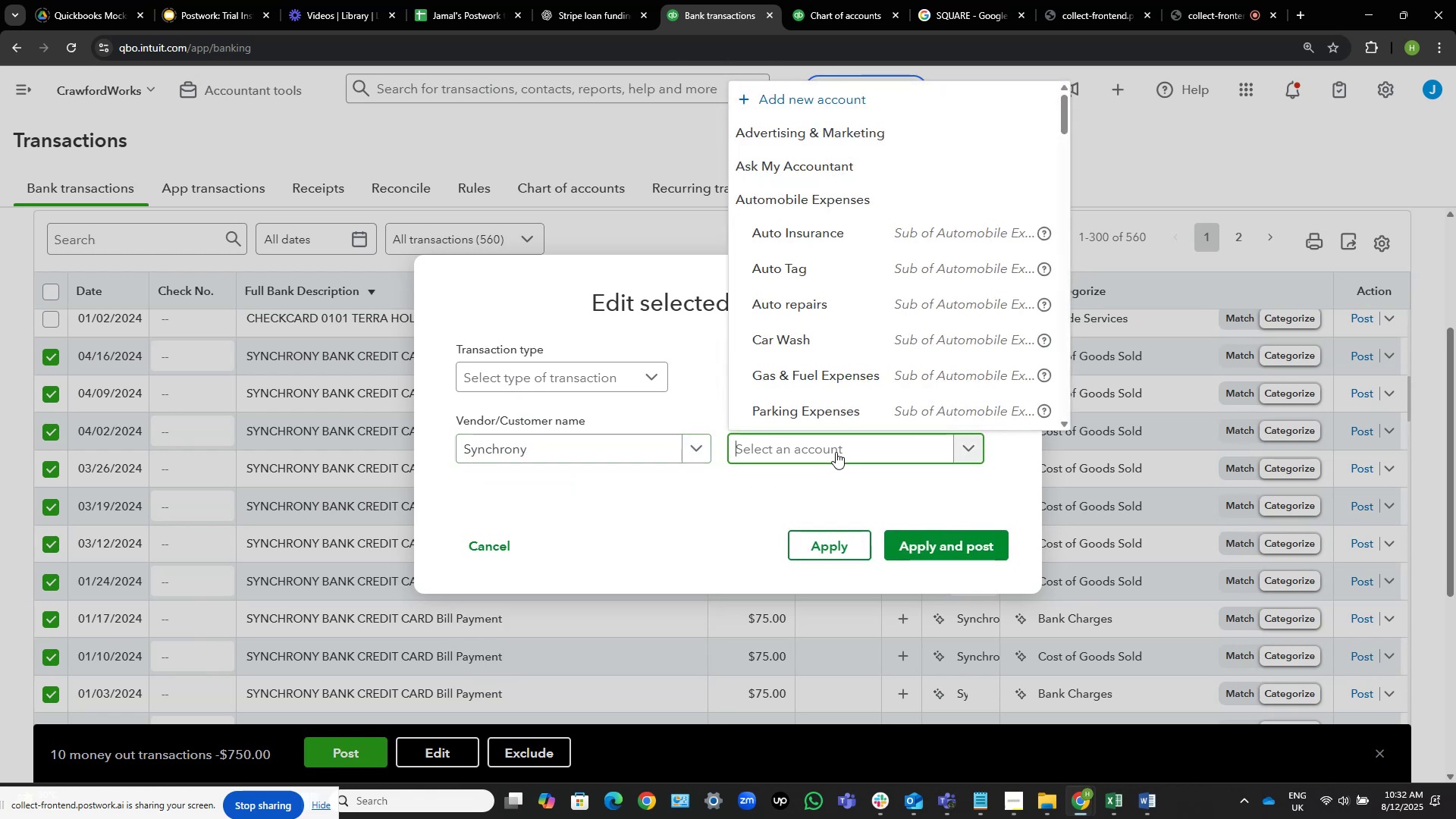 
type(ask)
 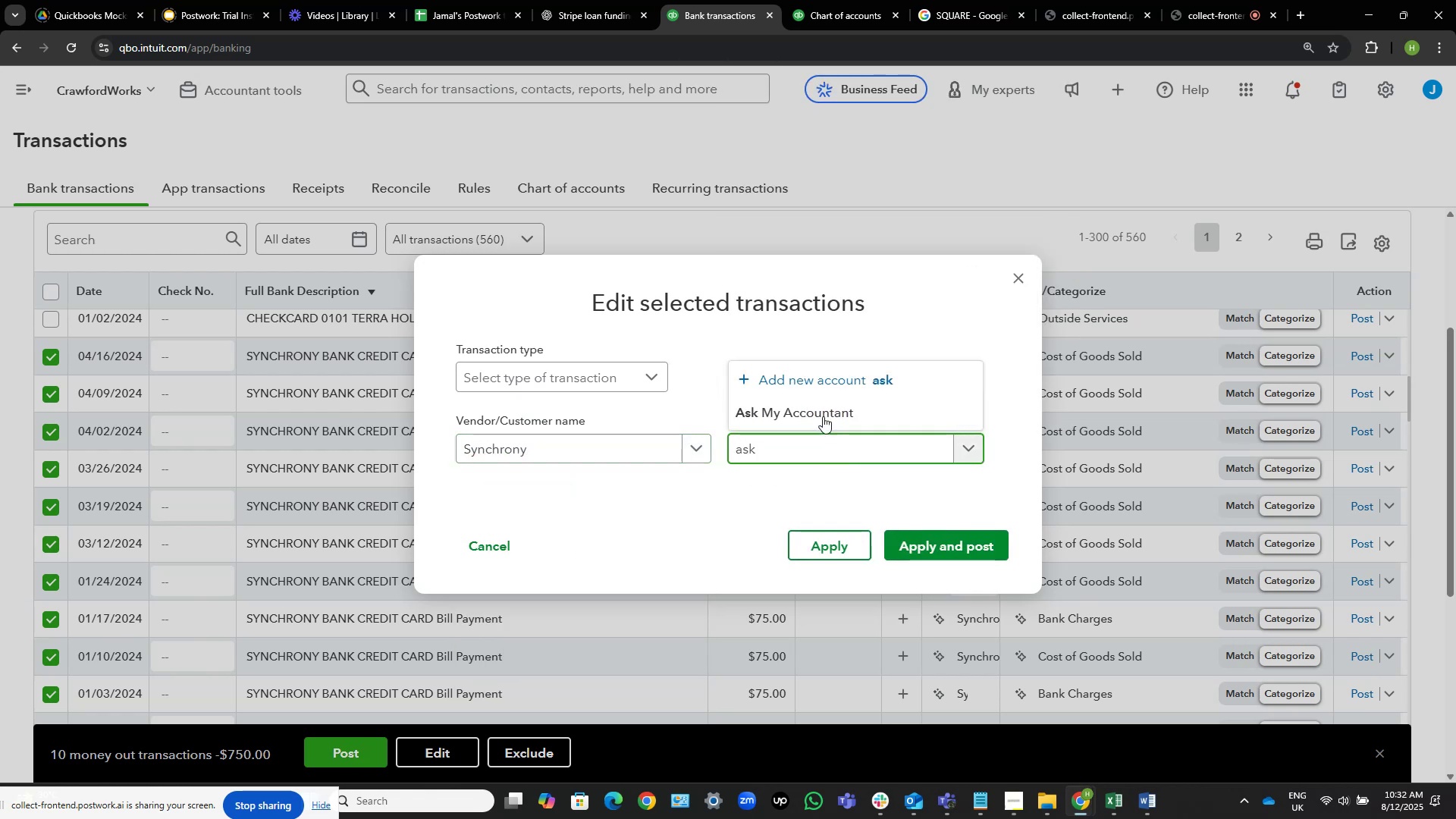 
left_click([822, 398])
 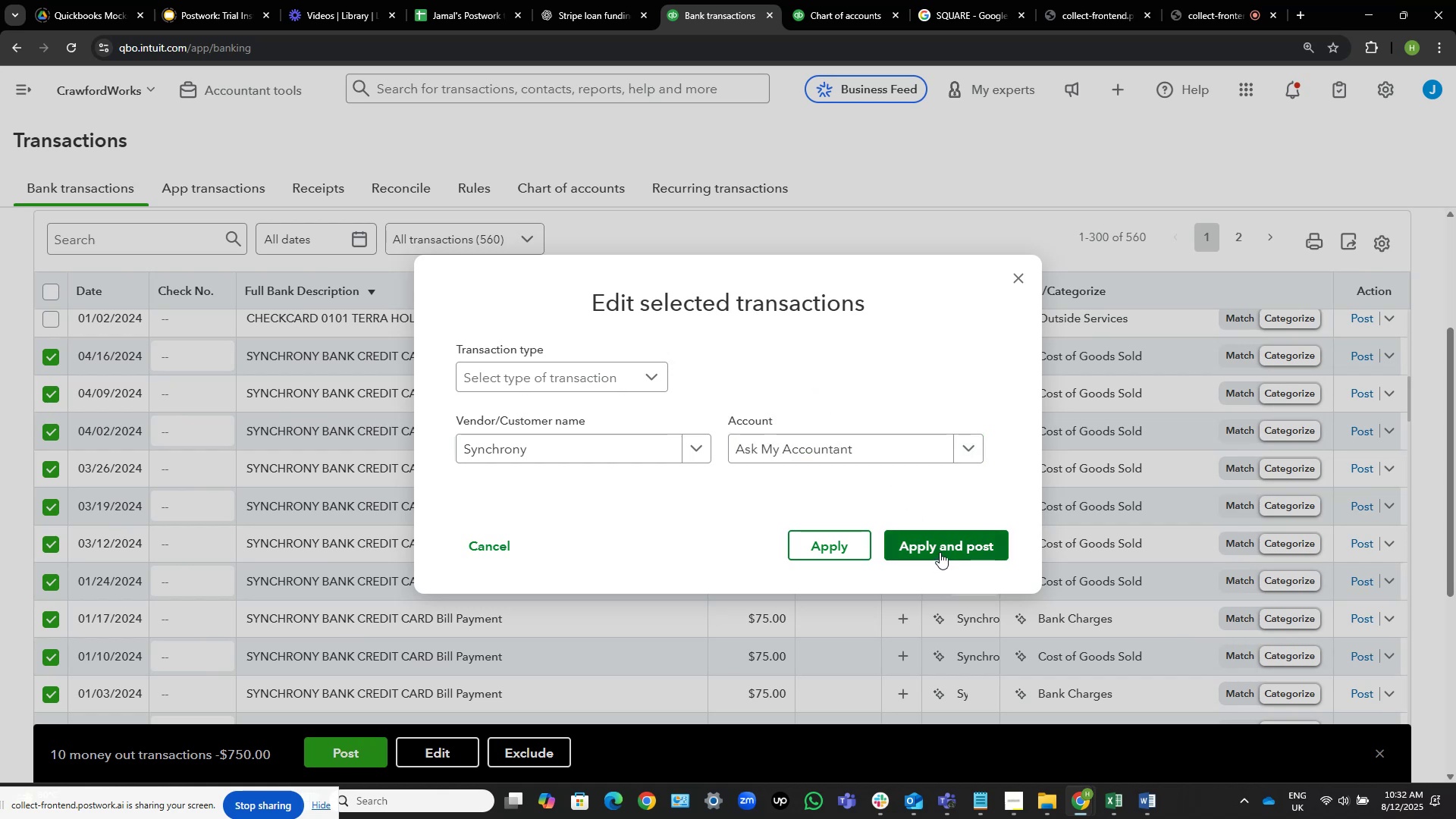 
wait(5.5)
 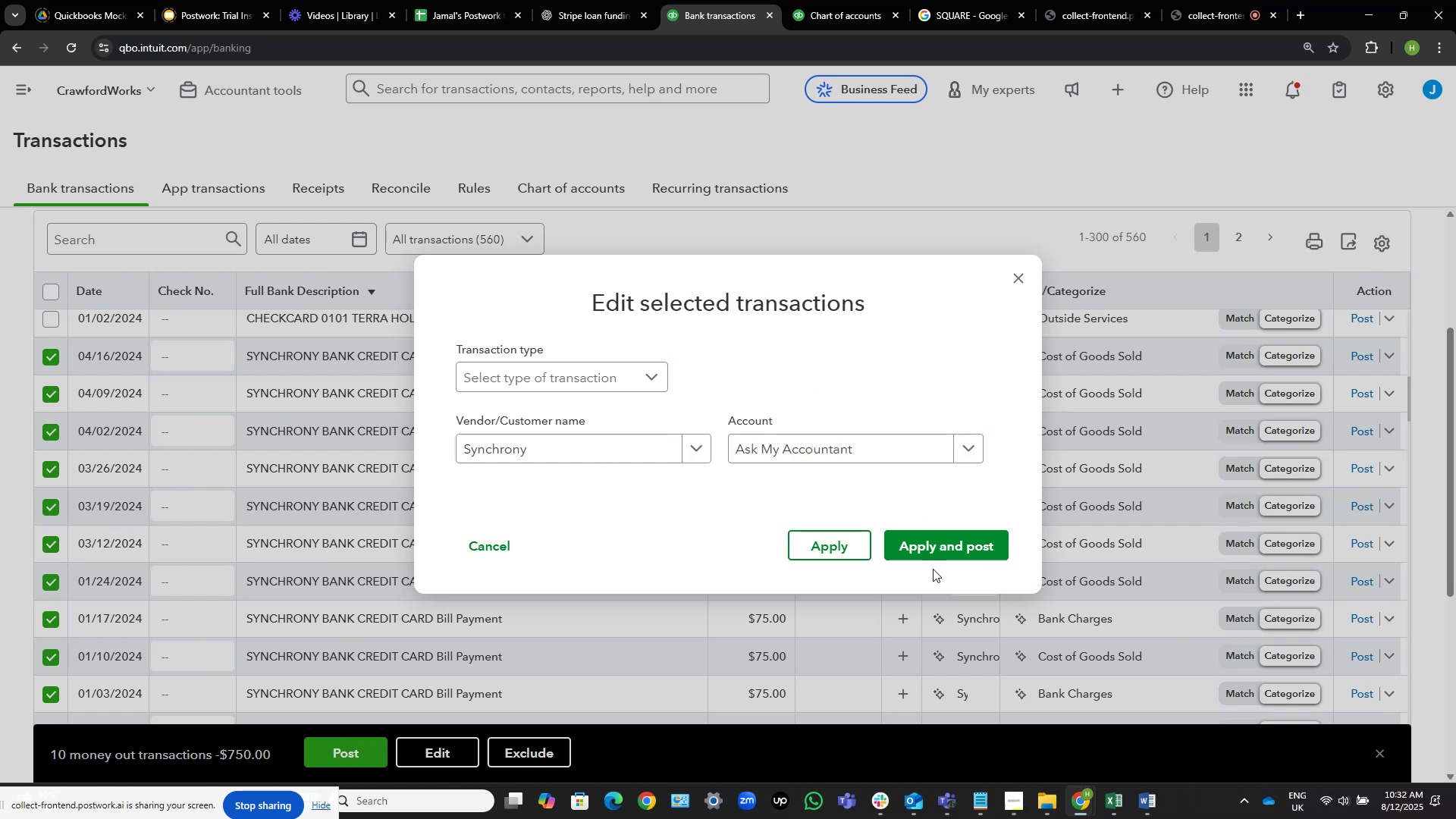 
left_click([940, 552])
 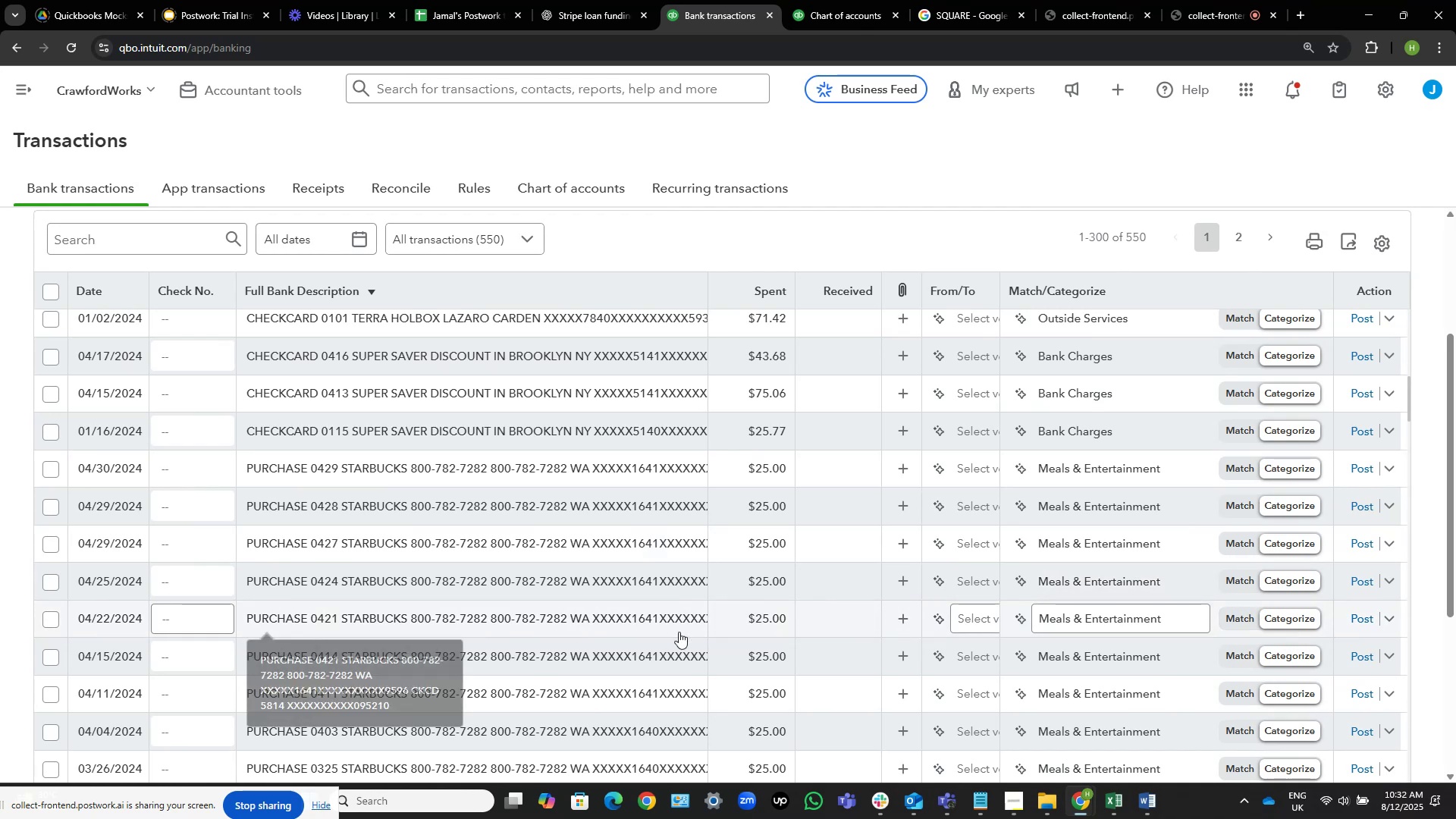 
wait(30.06)
 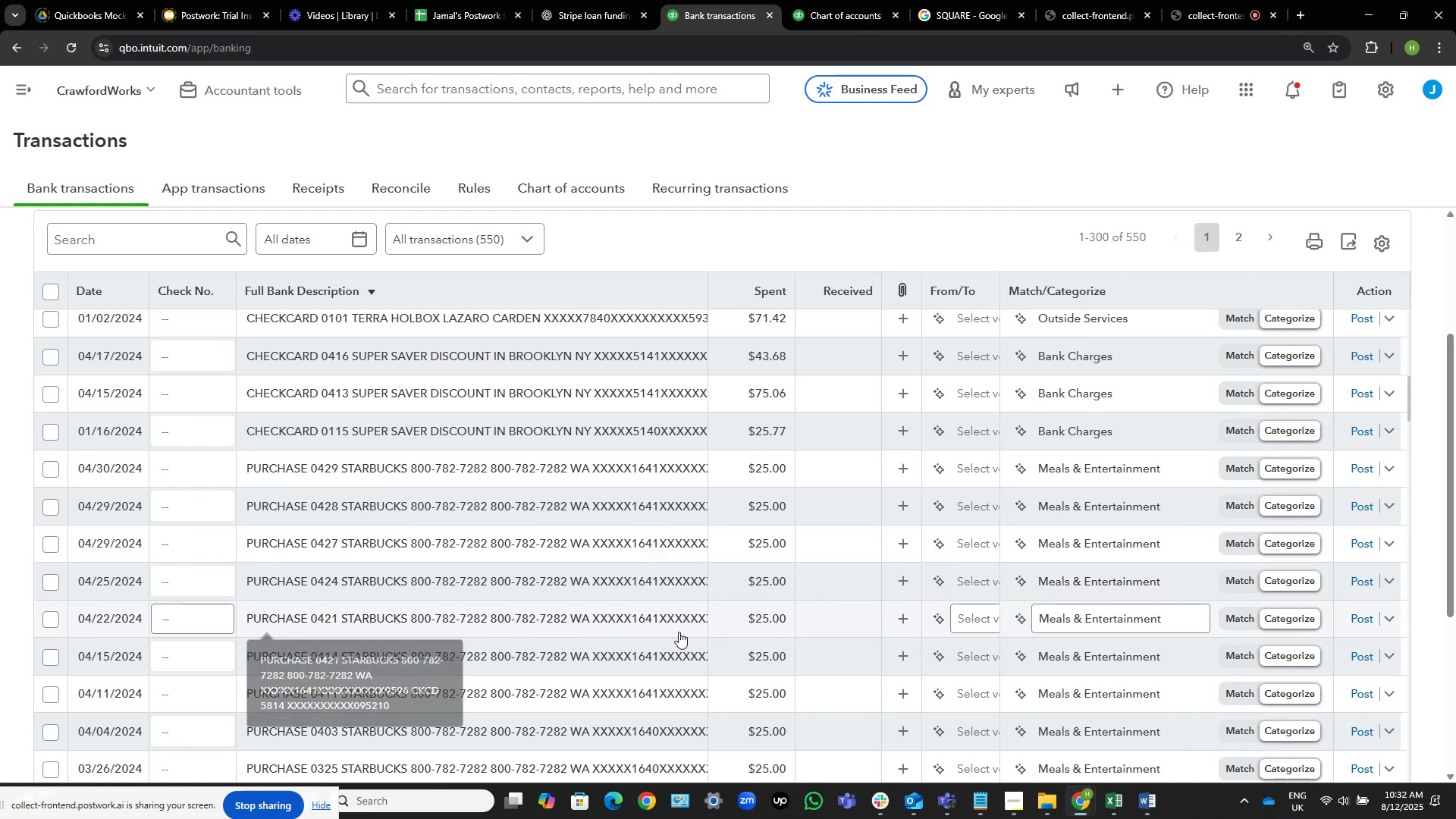 
left_click([51, 468])
 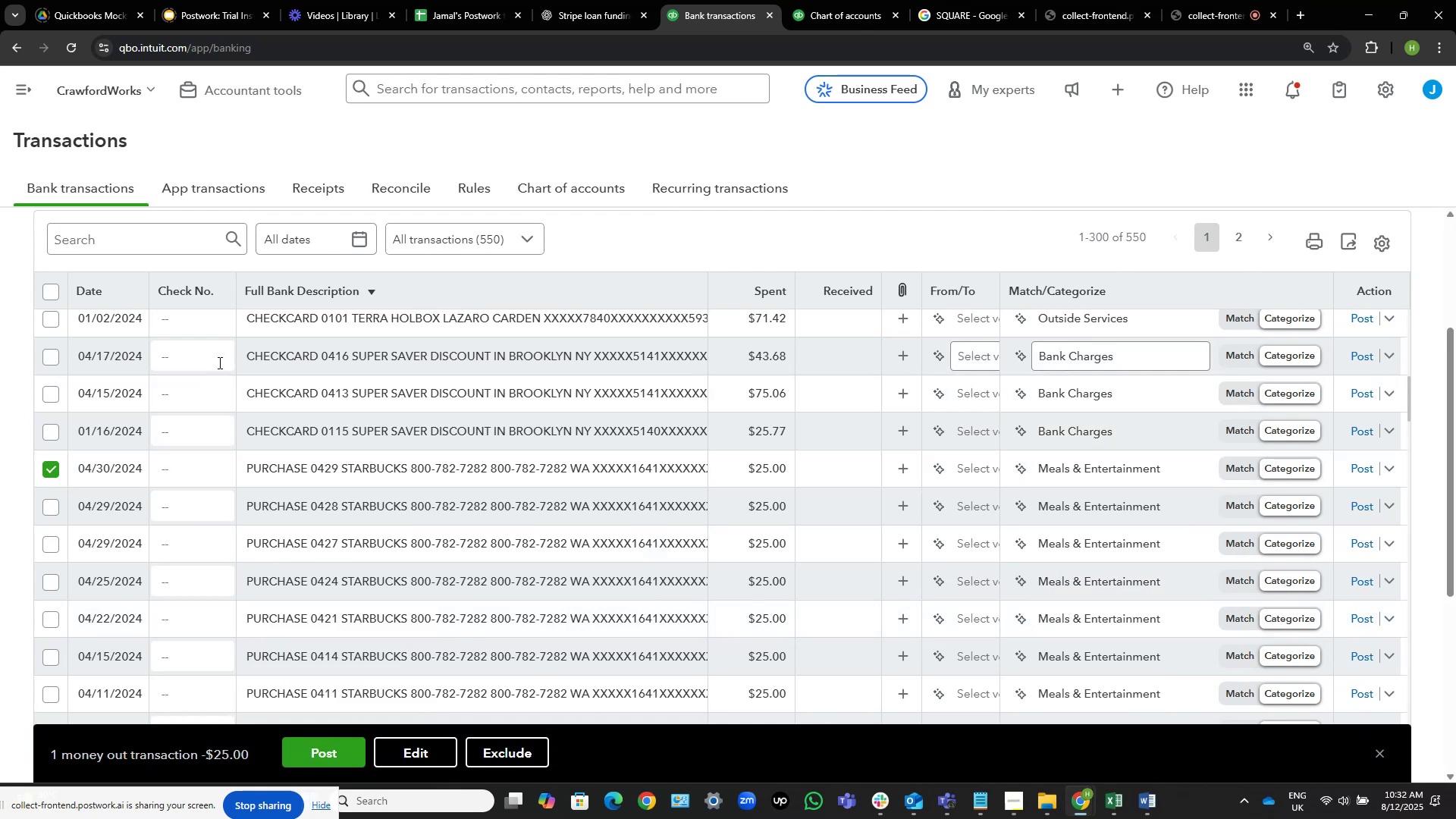 
scroll: coordinate [205, 498], scroll_direction: down, amount: 4.0
 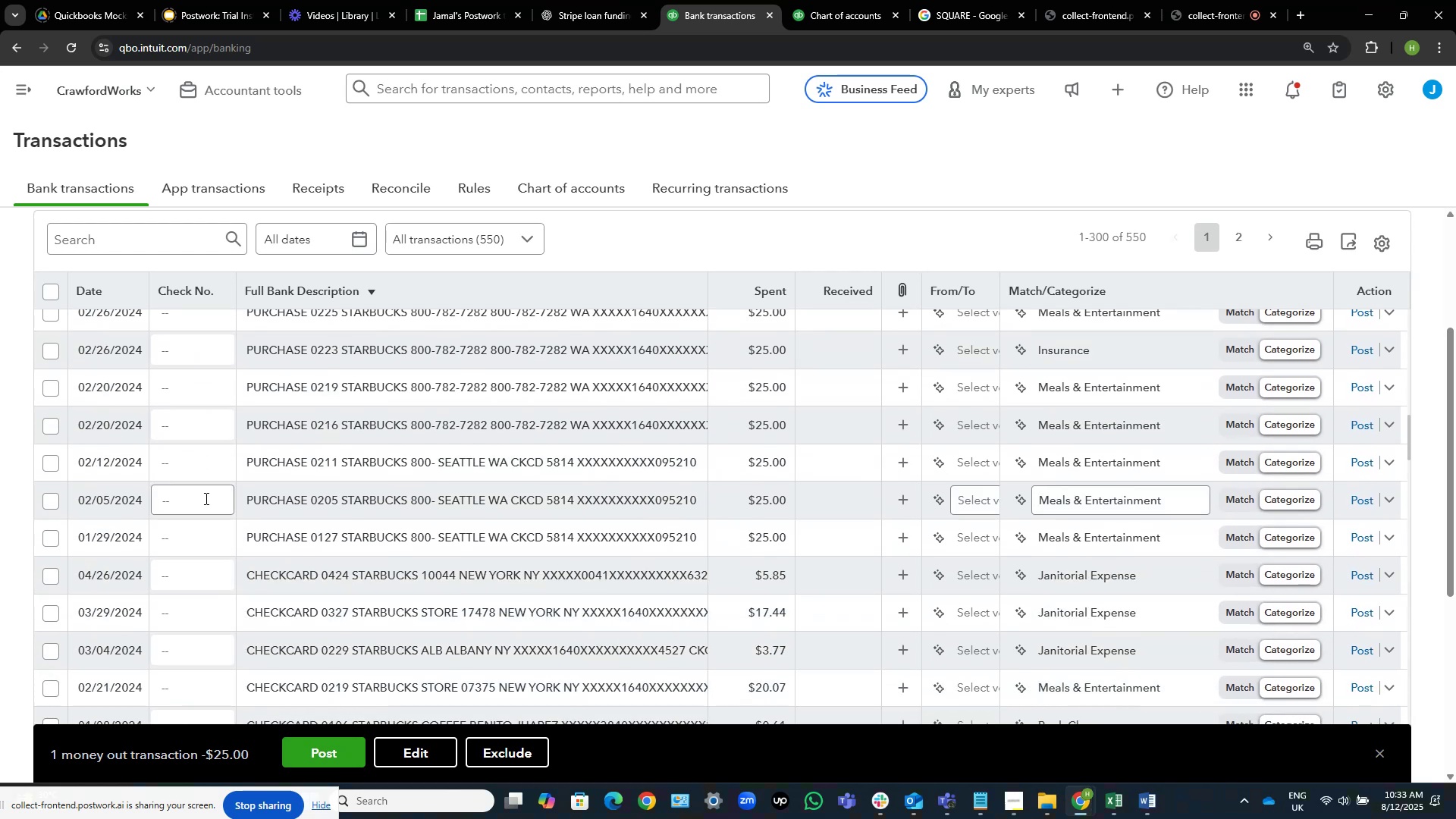 
wait(5.29)
 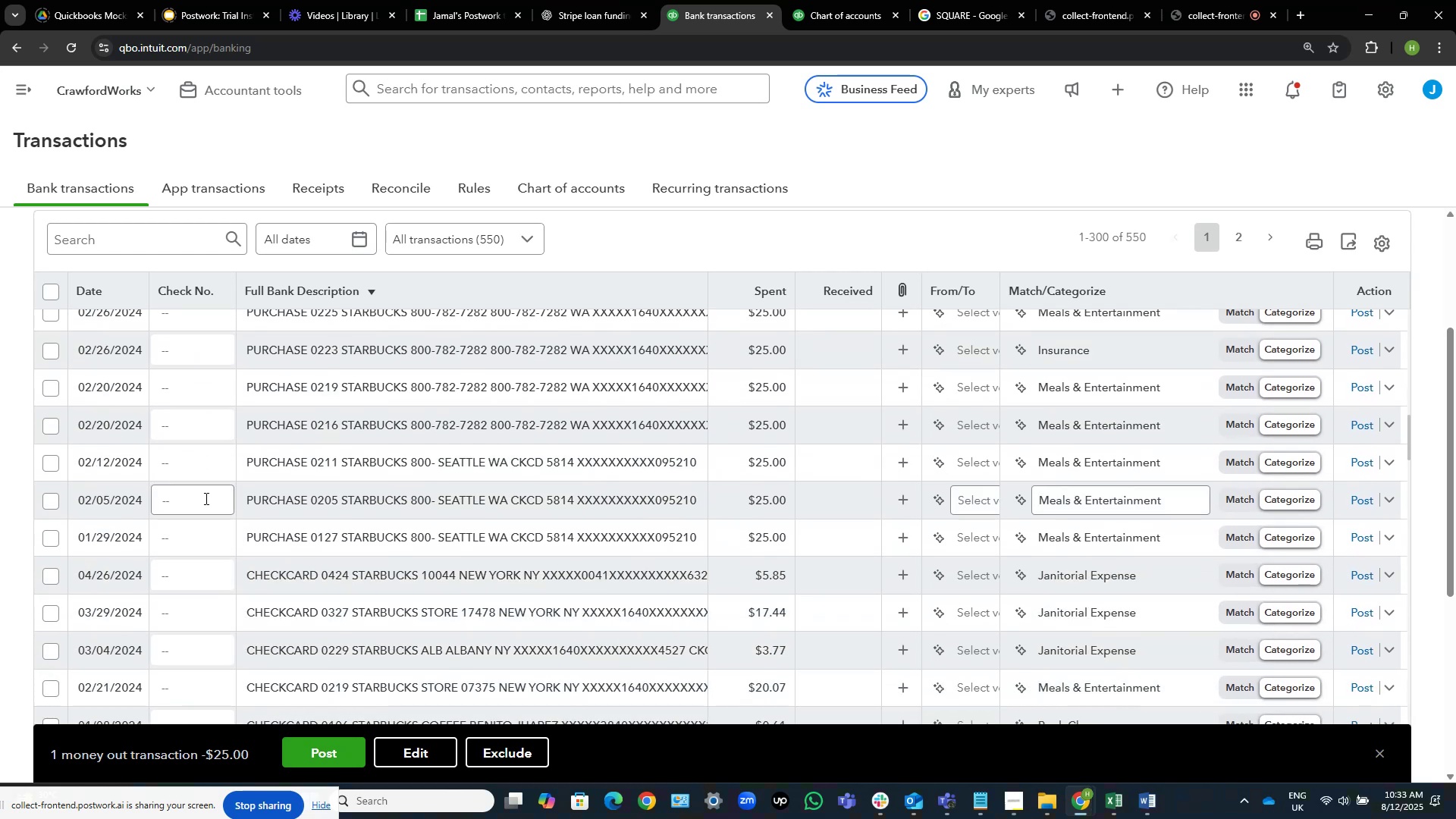 
scroll: coordinate [205, 498], scroll_direction: down, amount: 1.0
 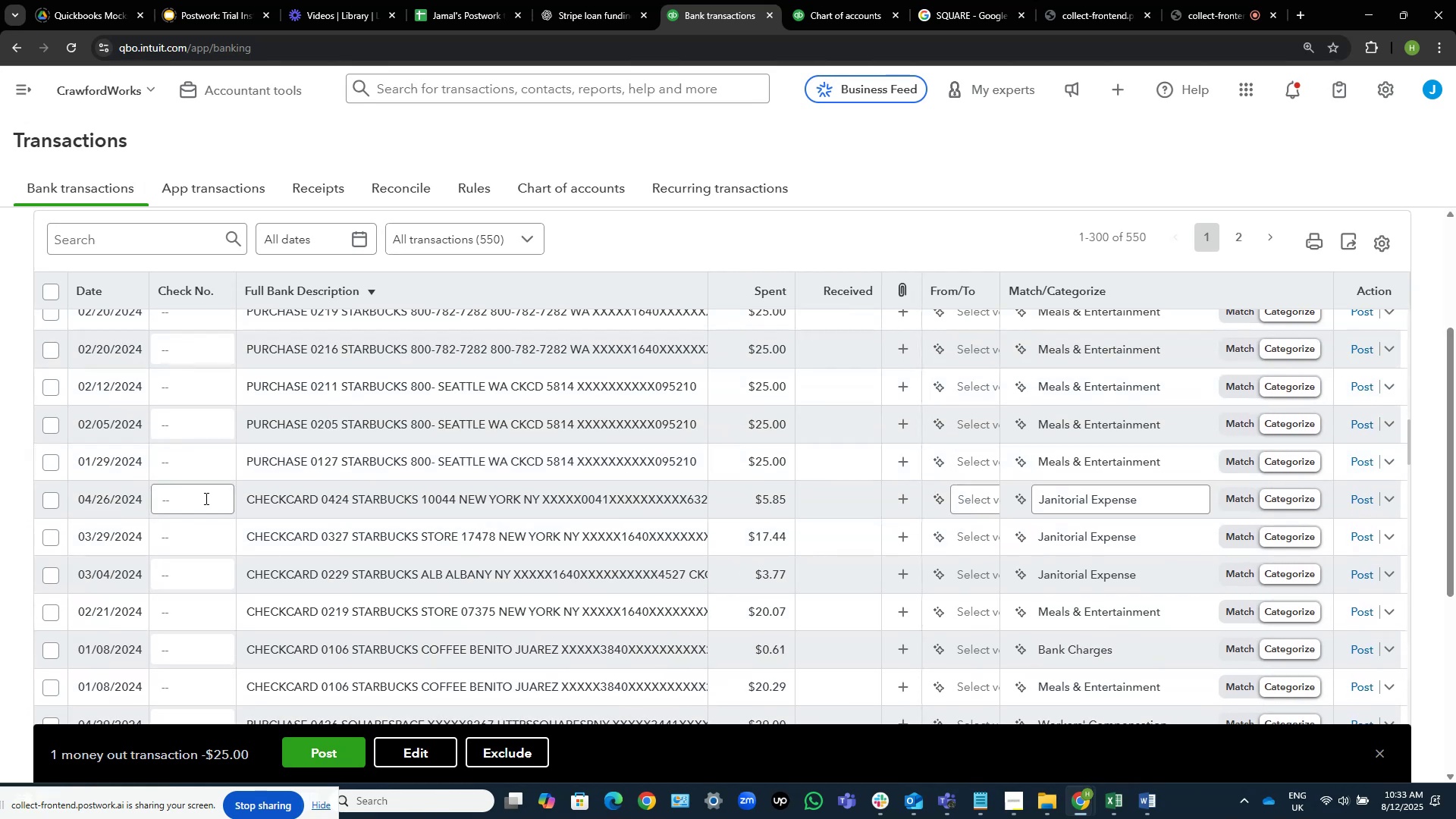 
wait(5.06)
 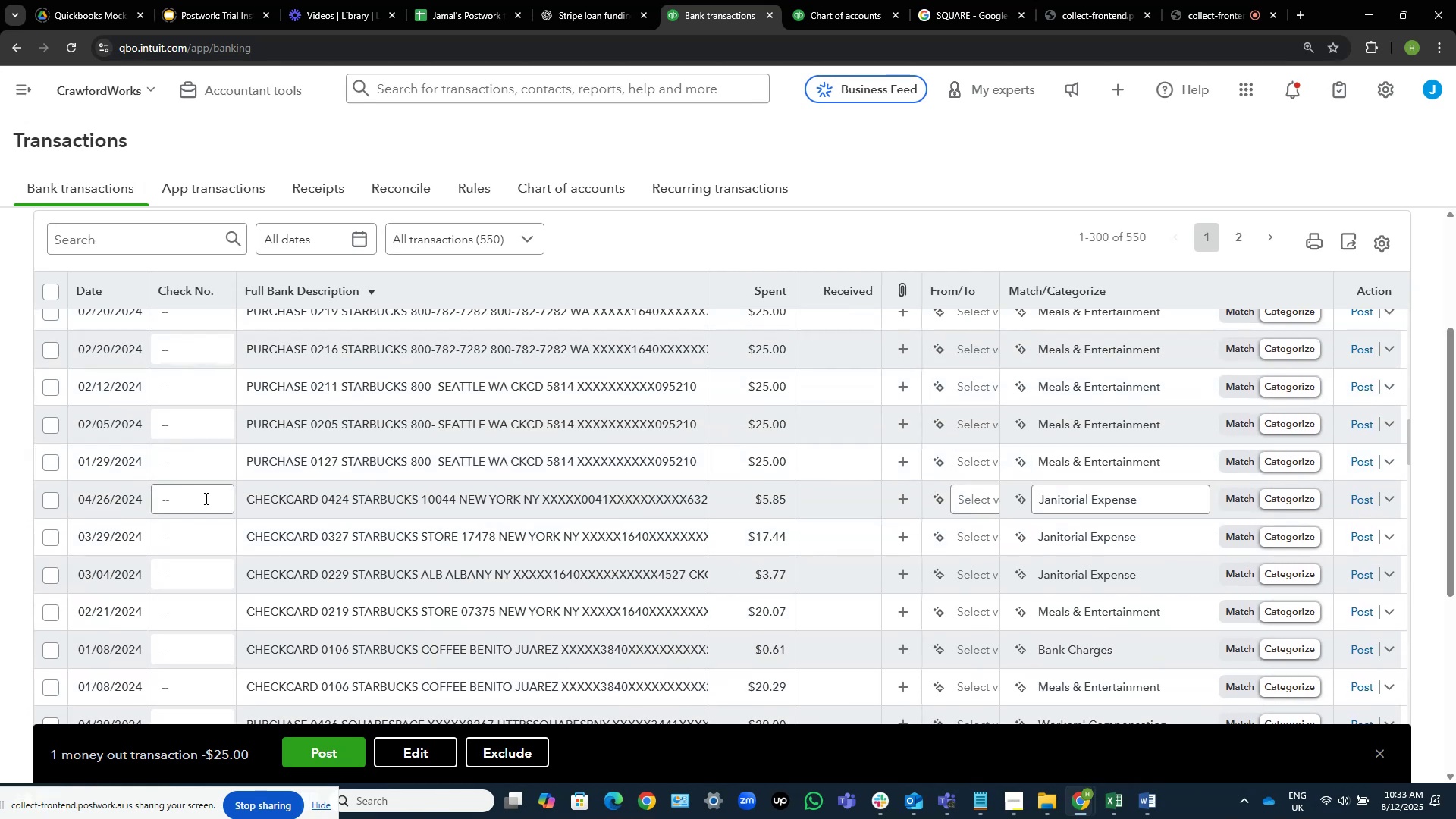 
scroll: coordinate [214, 531], scroll_direction: down, amount: 1.0
 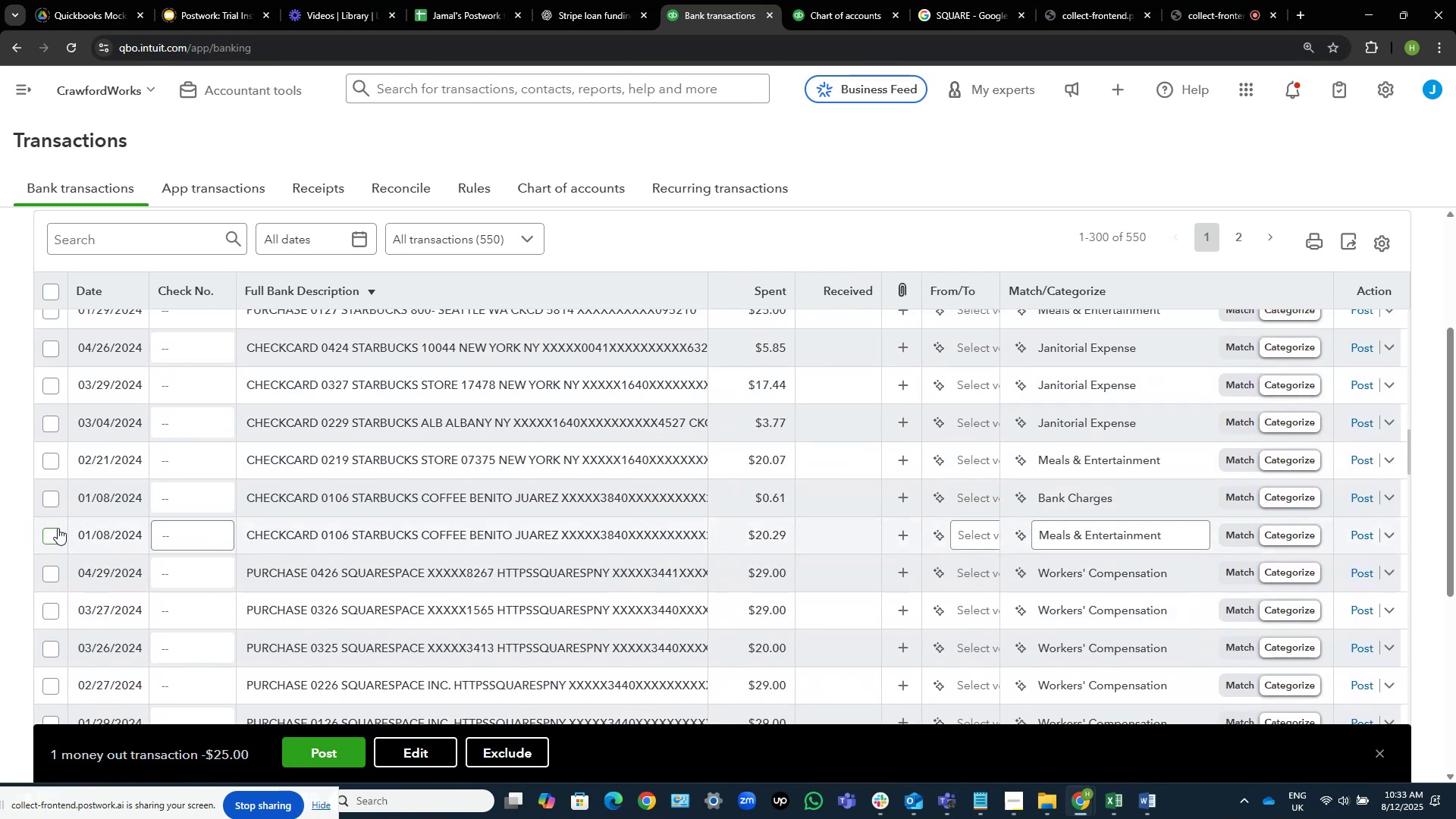 
left_click([58, 528])
 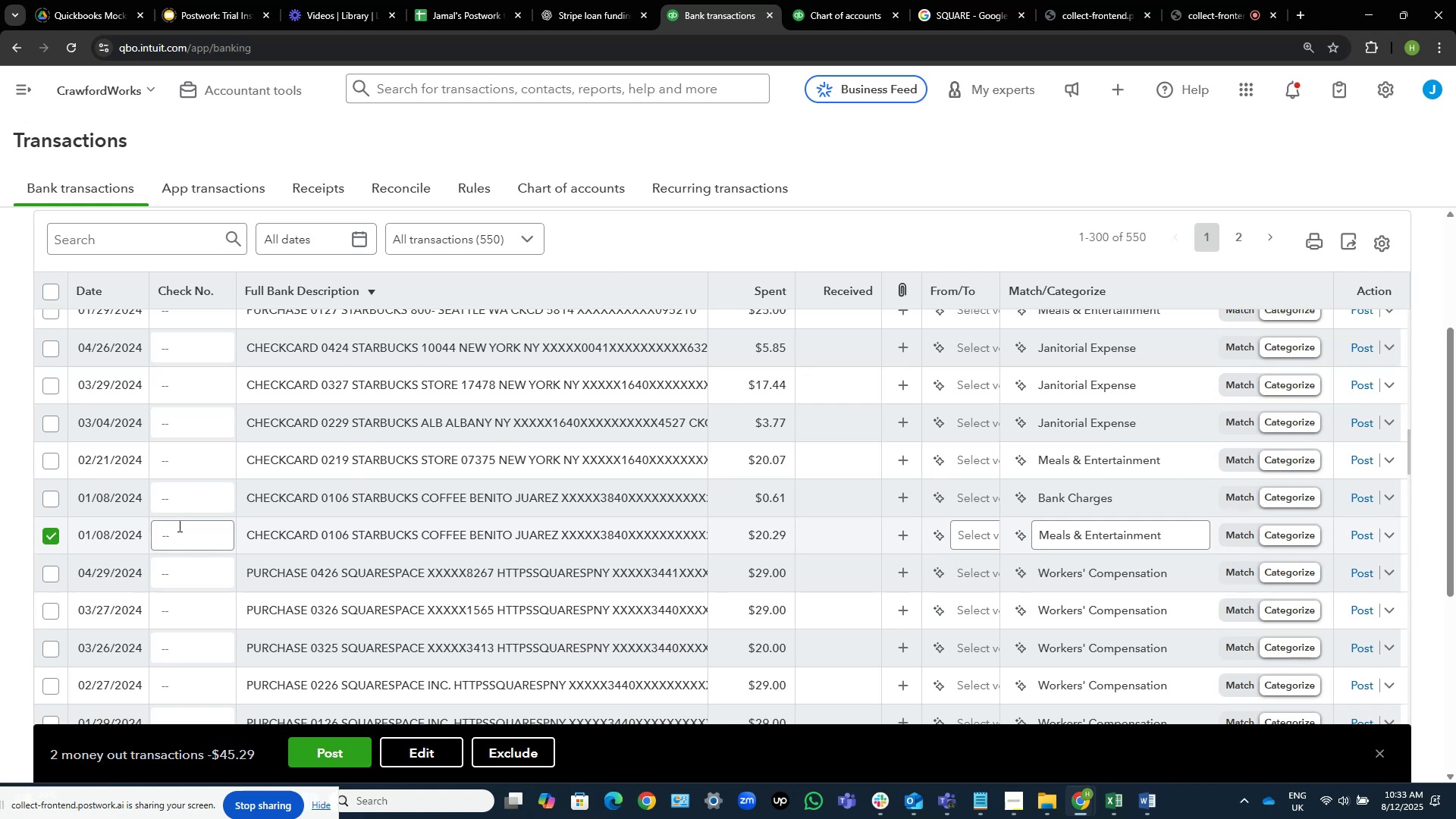 
mouse_move([342, 525])
 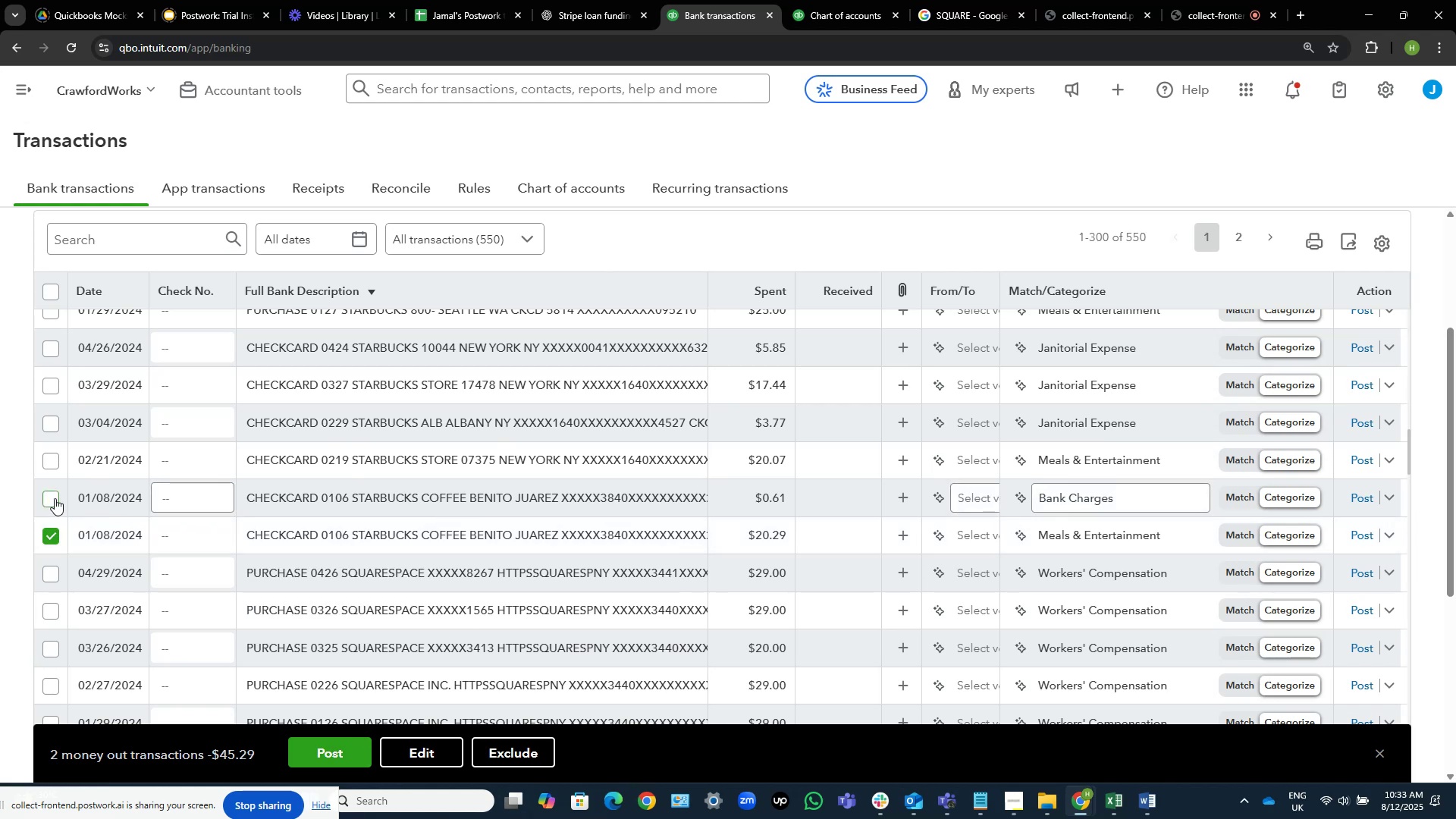 
left_click([46, 497])
 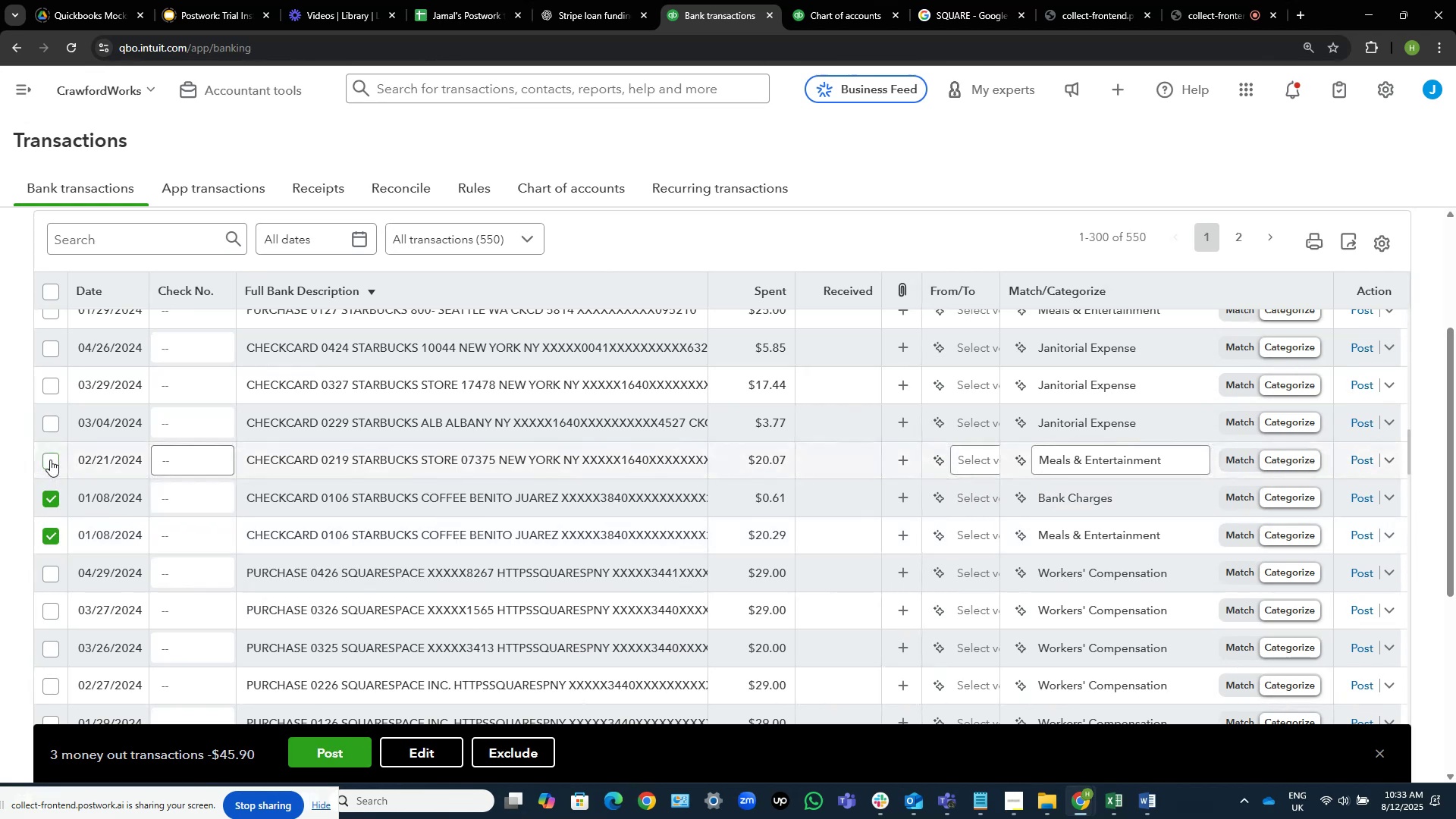 
left_click([50, 460])
 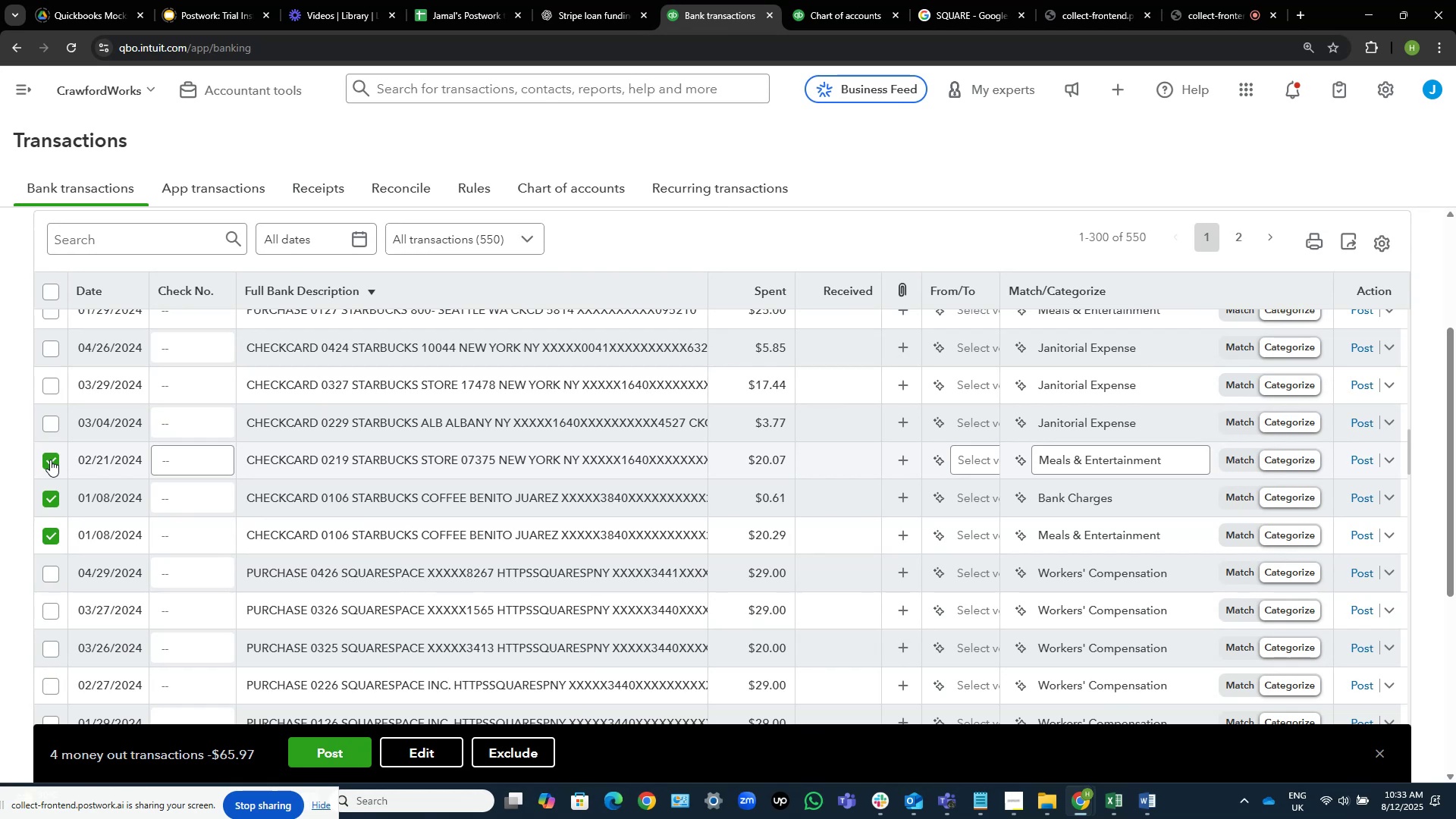 
left_click([46, 427])
 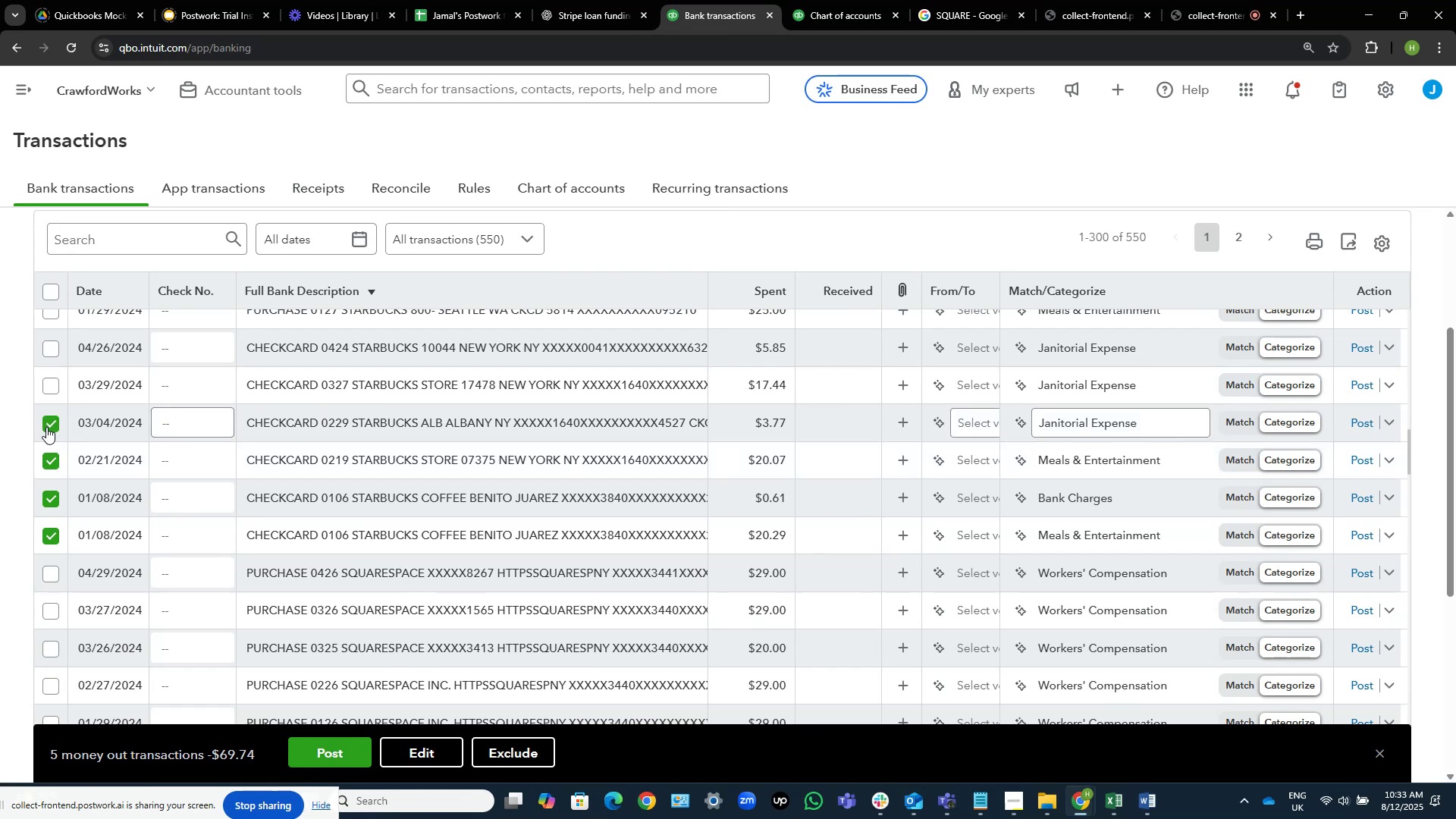 
scroll: coordinate [151, 434], scroll_direction: up, amount: 2.0
 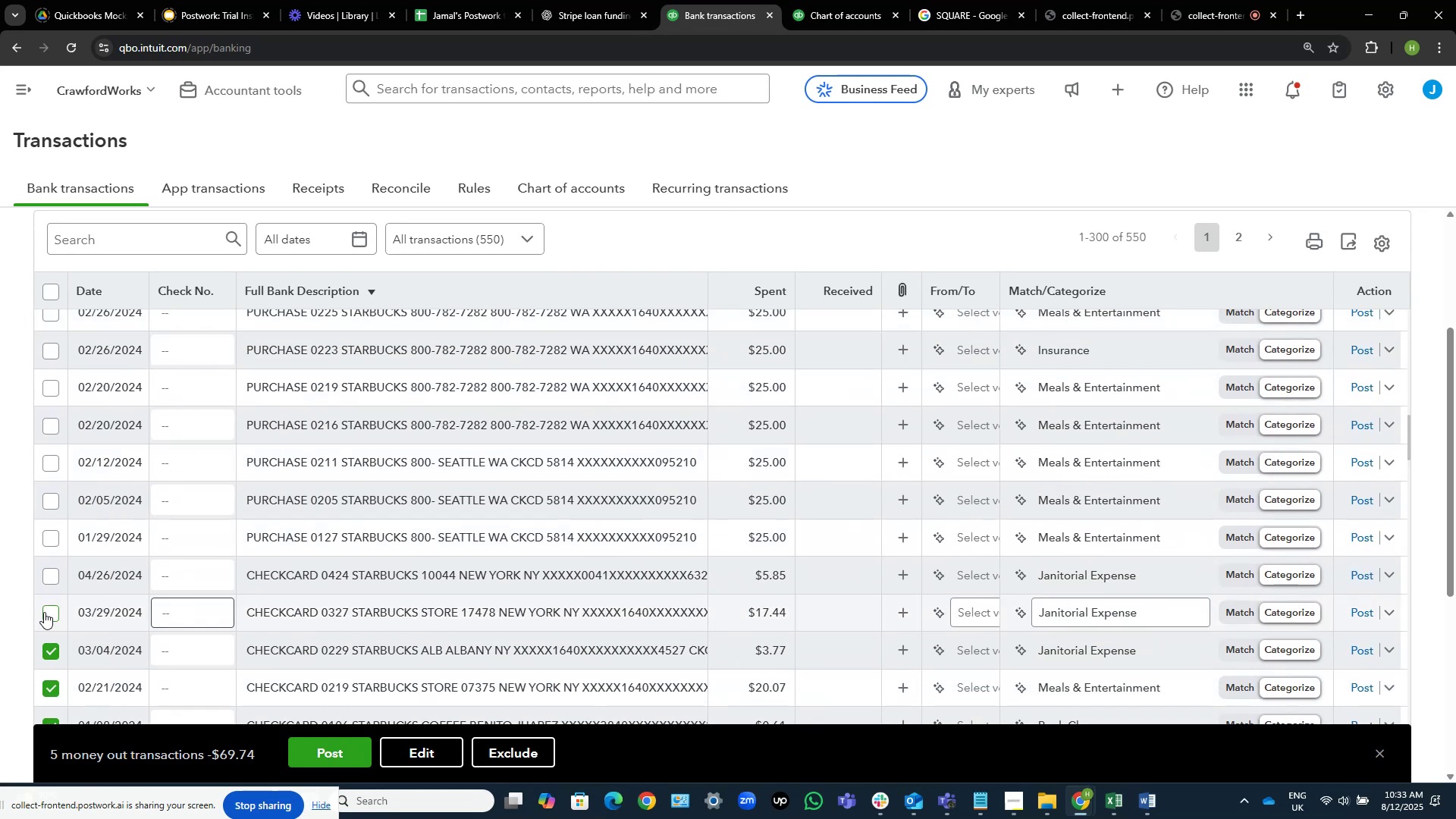 
left_click([49, 613])
 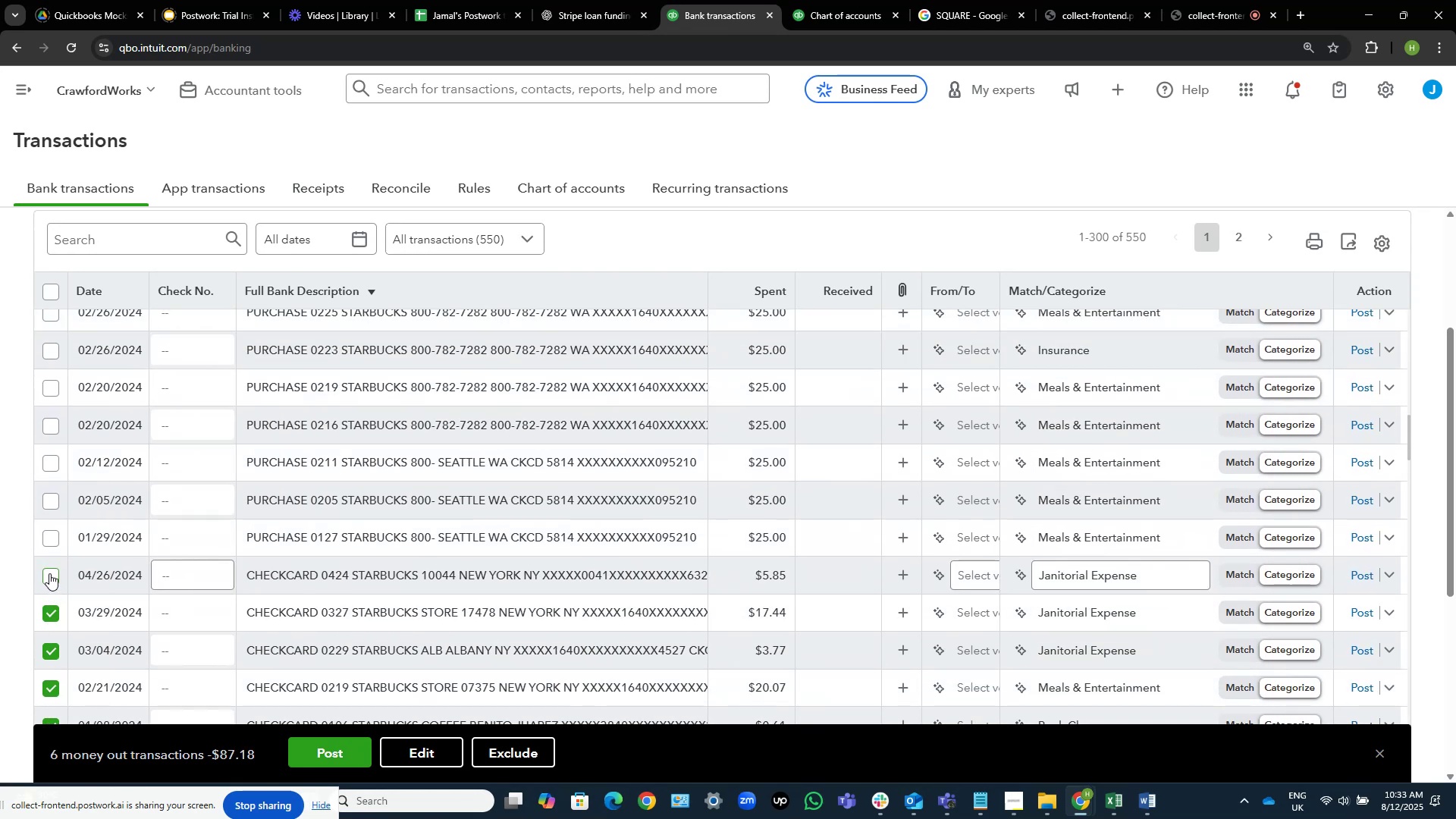 
left_click([49, 573])
 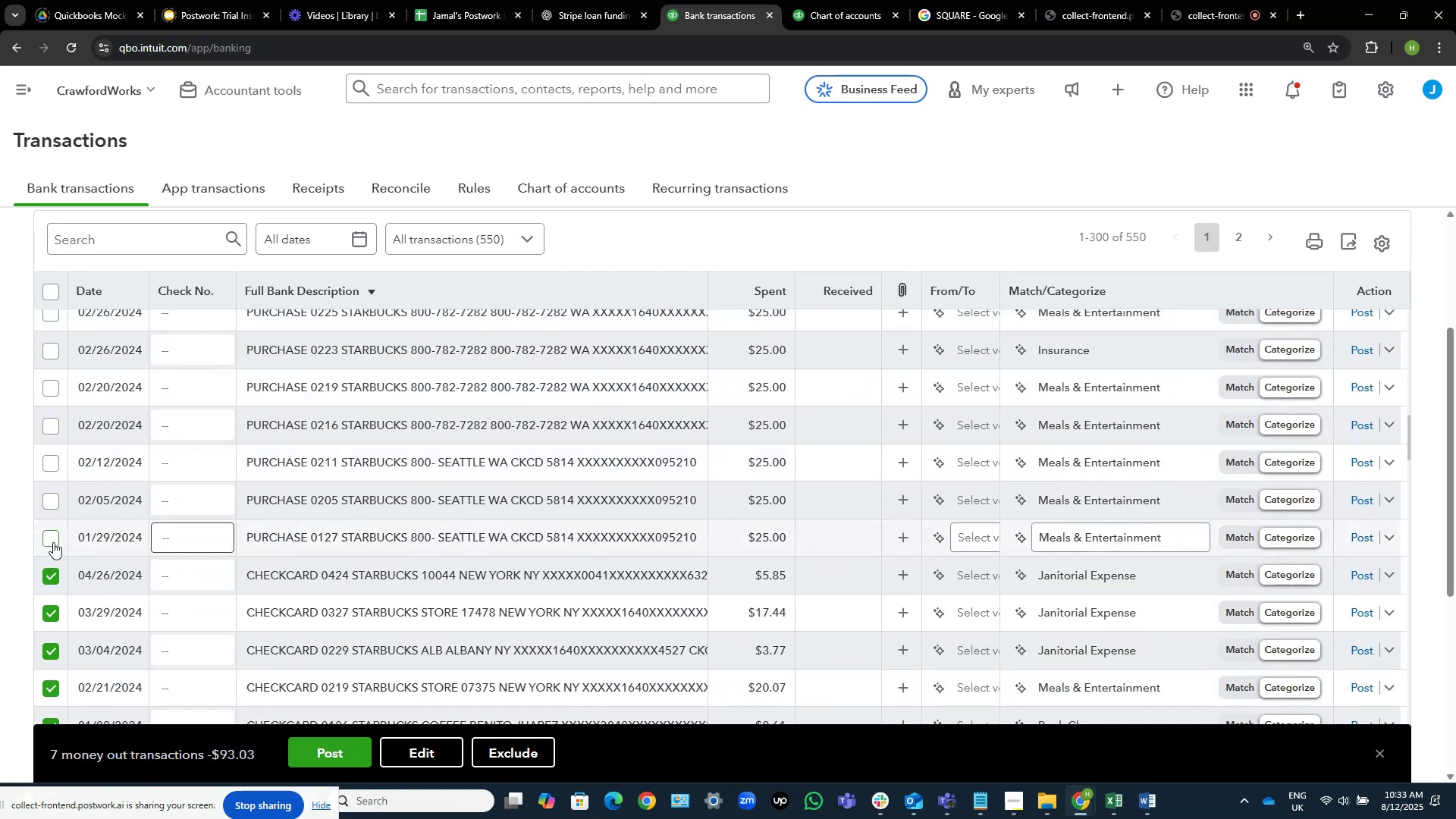 
left_click([52, 541])
 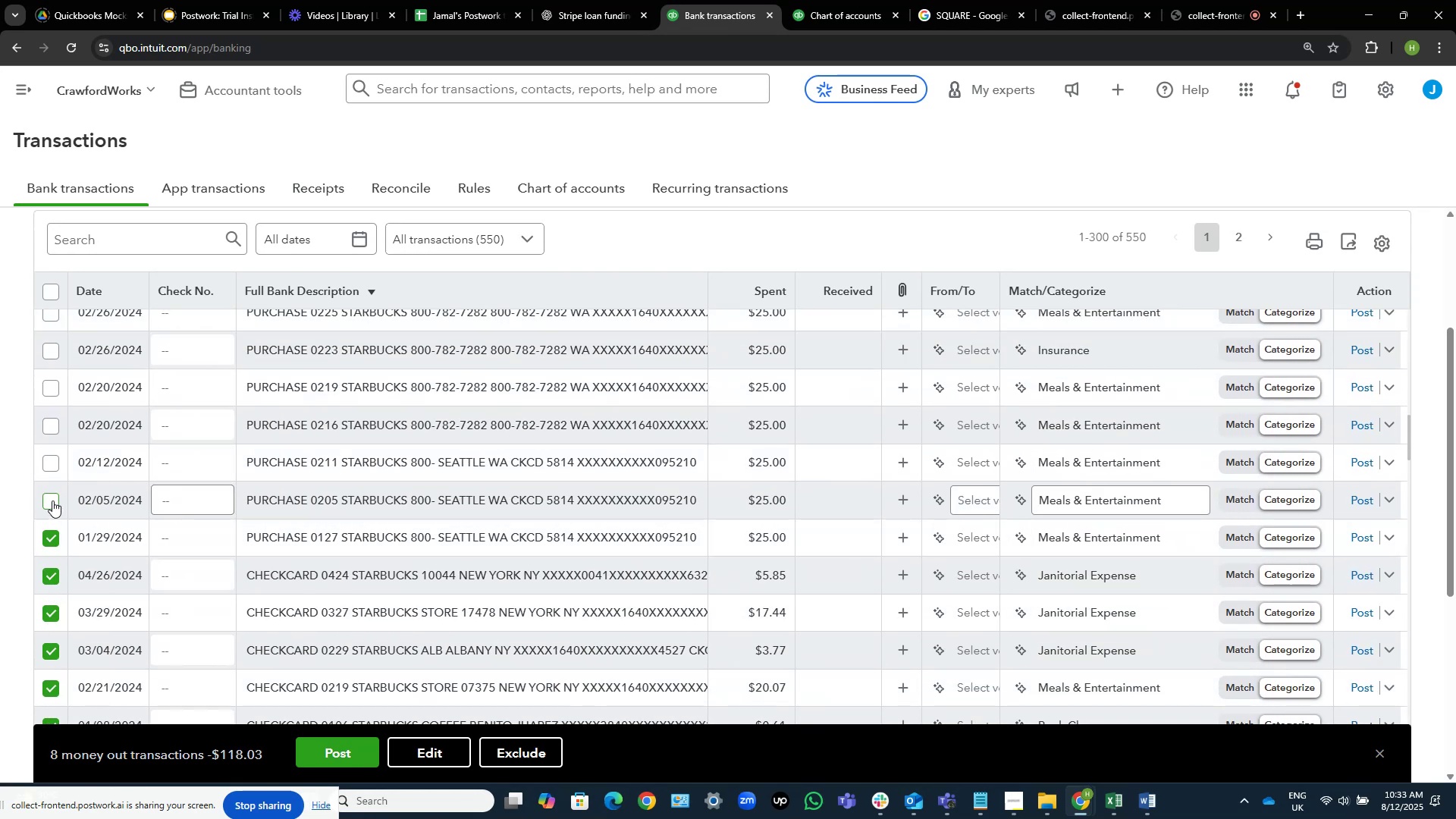 
left_click([52, 500])
 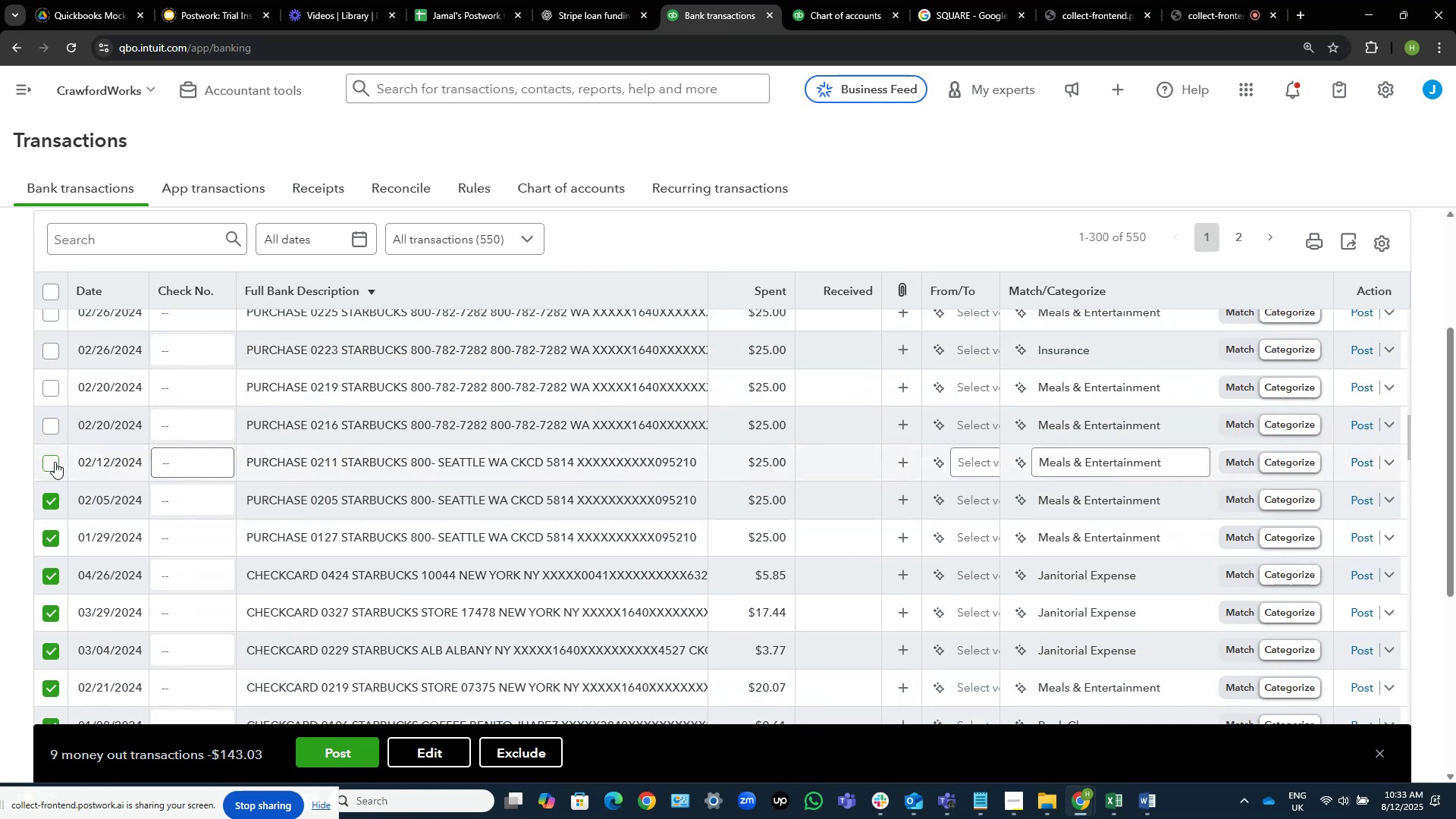 
left_click([54, 461])
 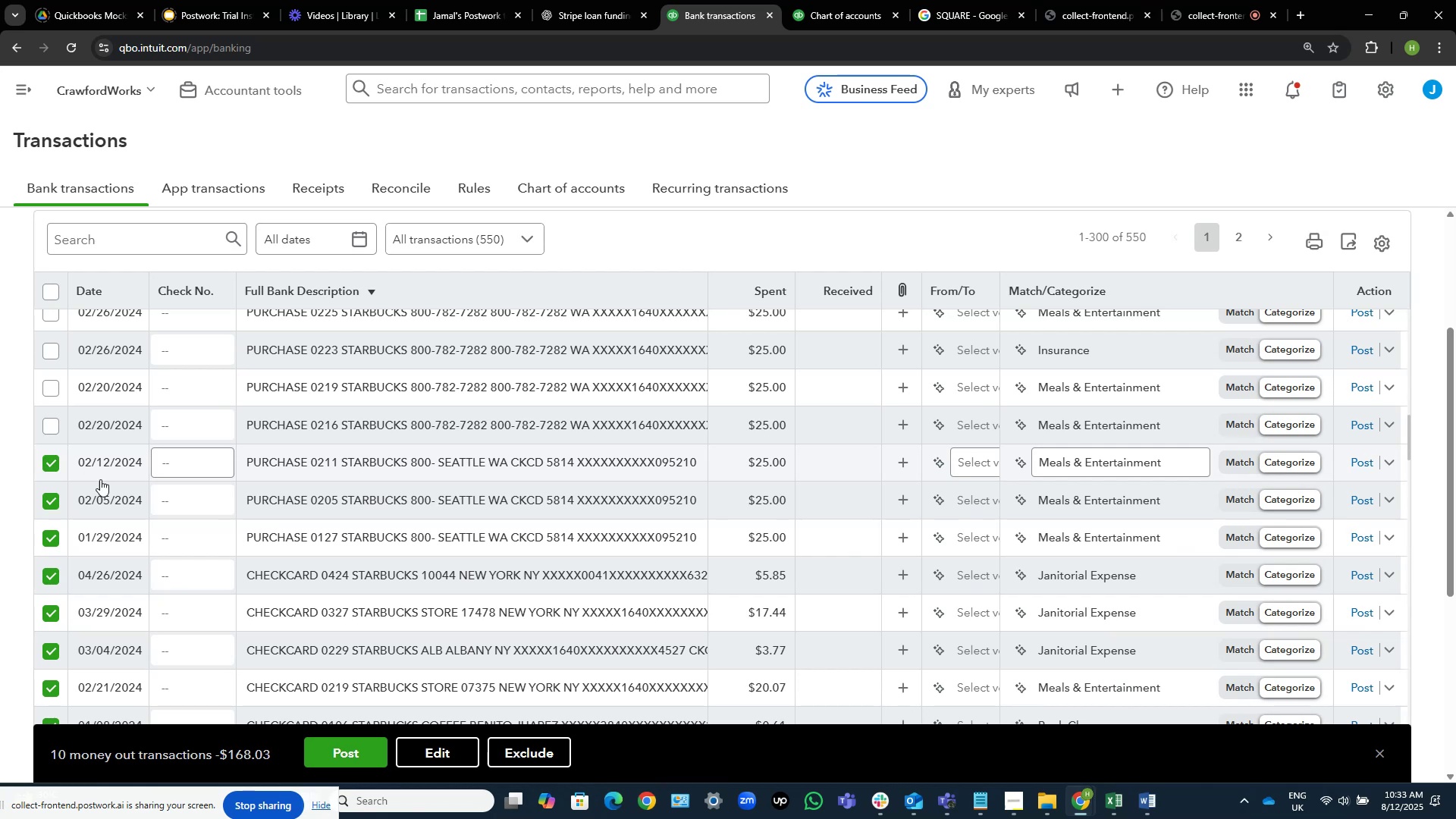 
scroll: coordinate [132, 499], scroll_direction: up, amount: 2.0
 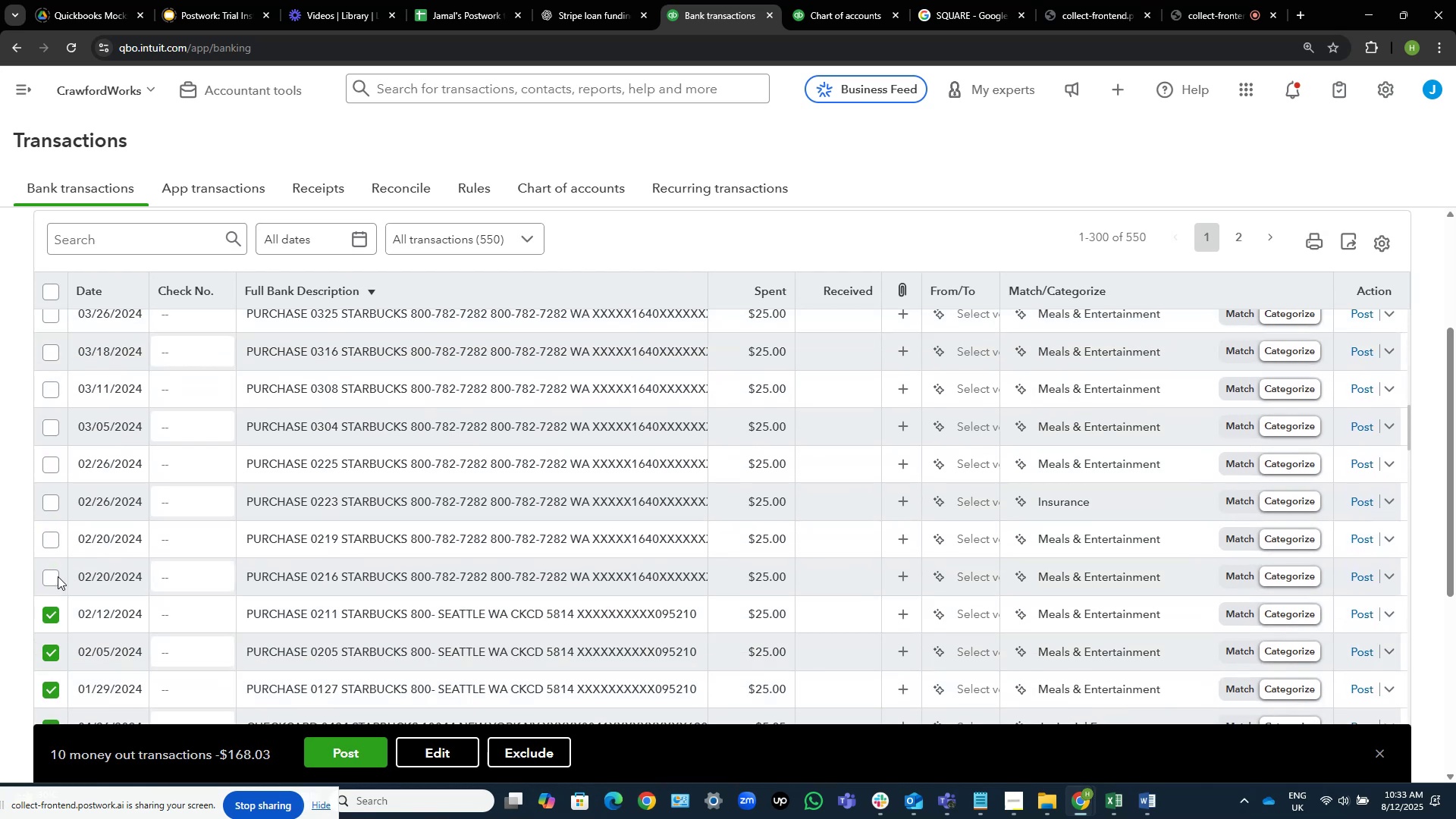 
left_click([49, 573])
 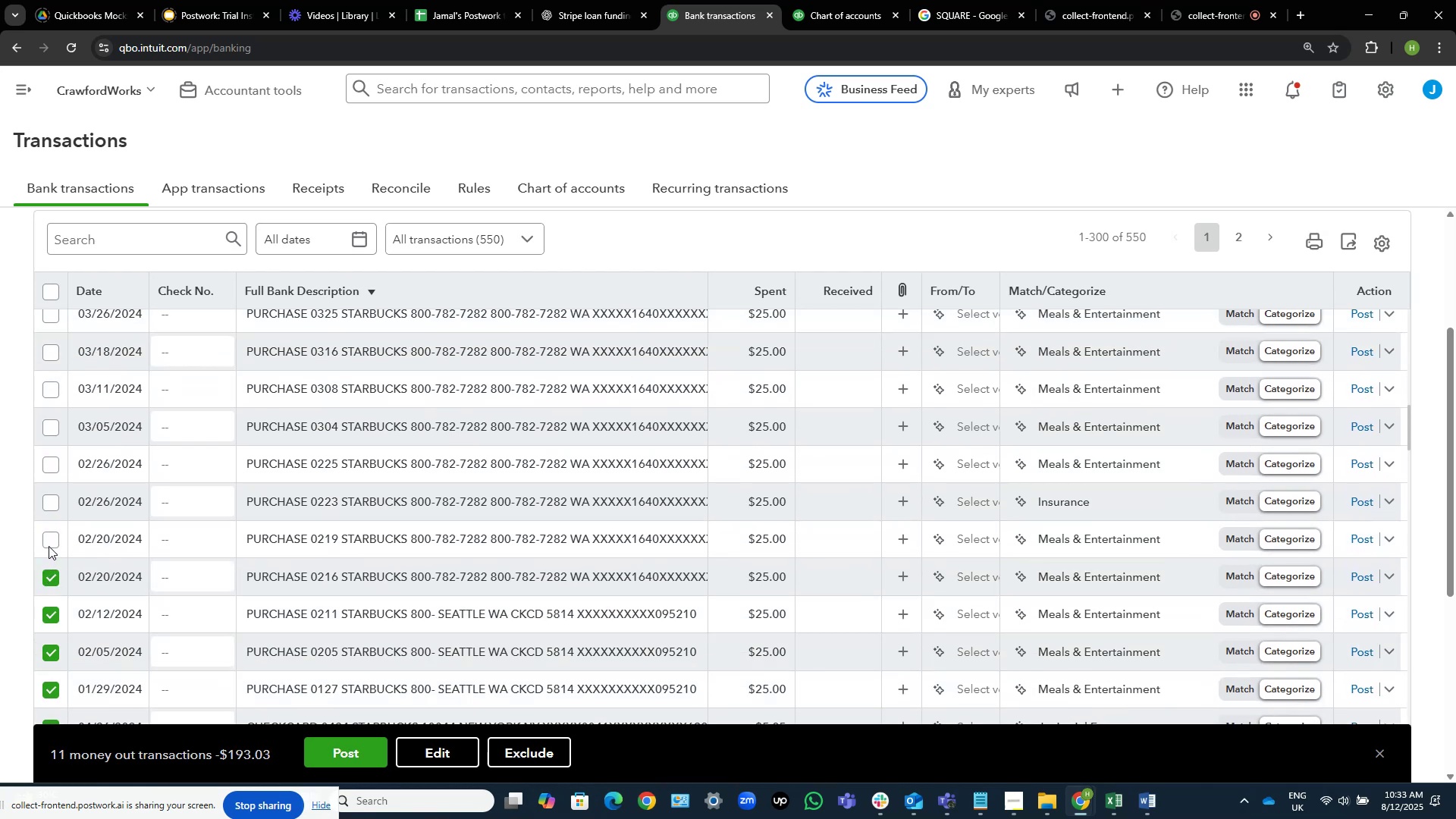 
left_click([48, 540])
 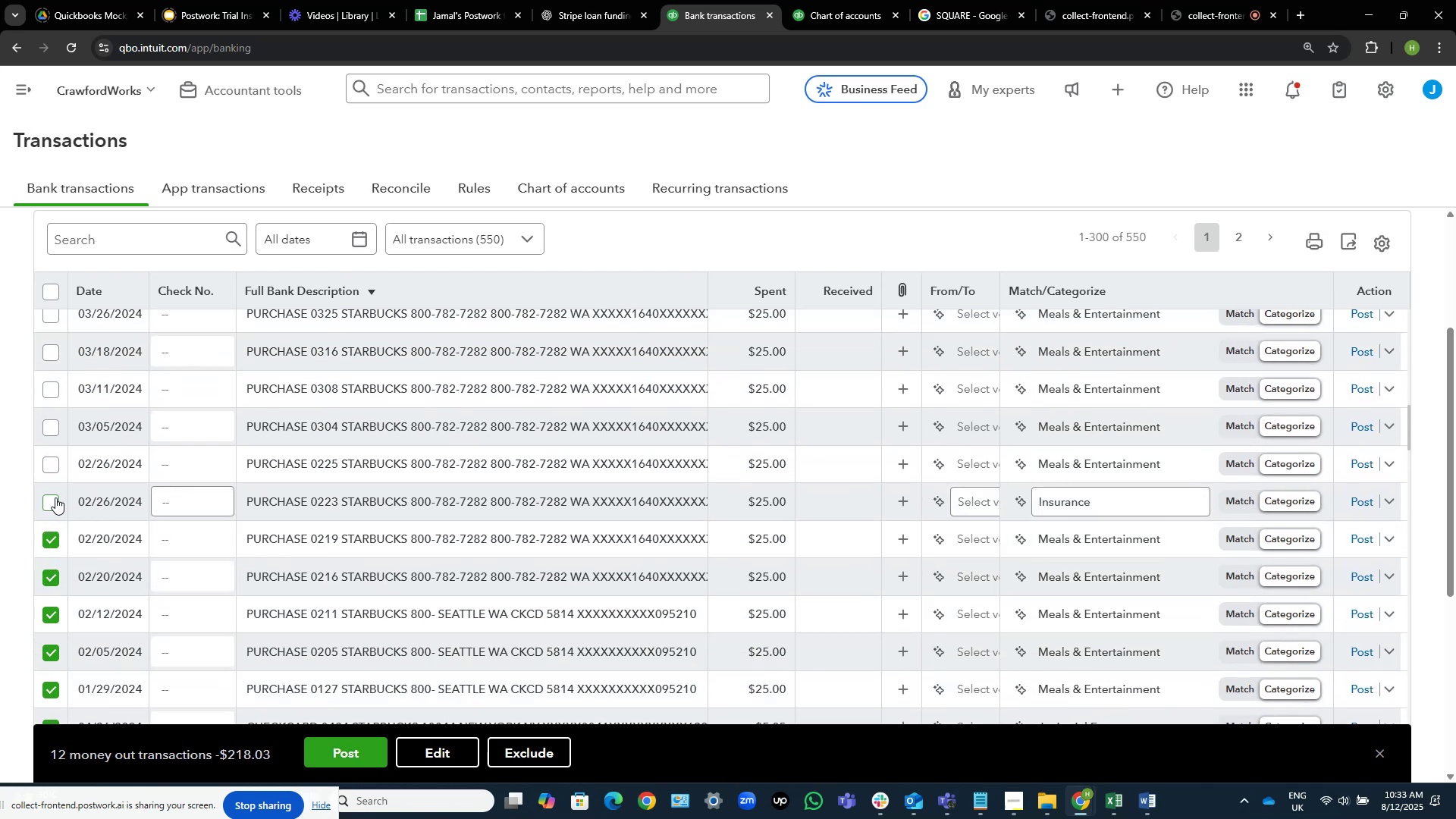 
left_click([55, 497])
 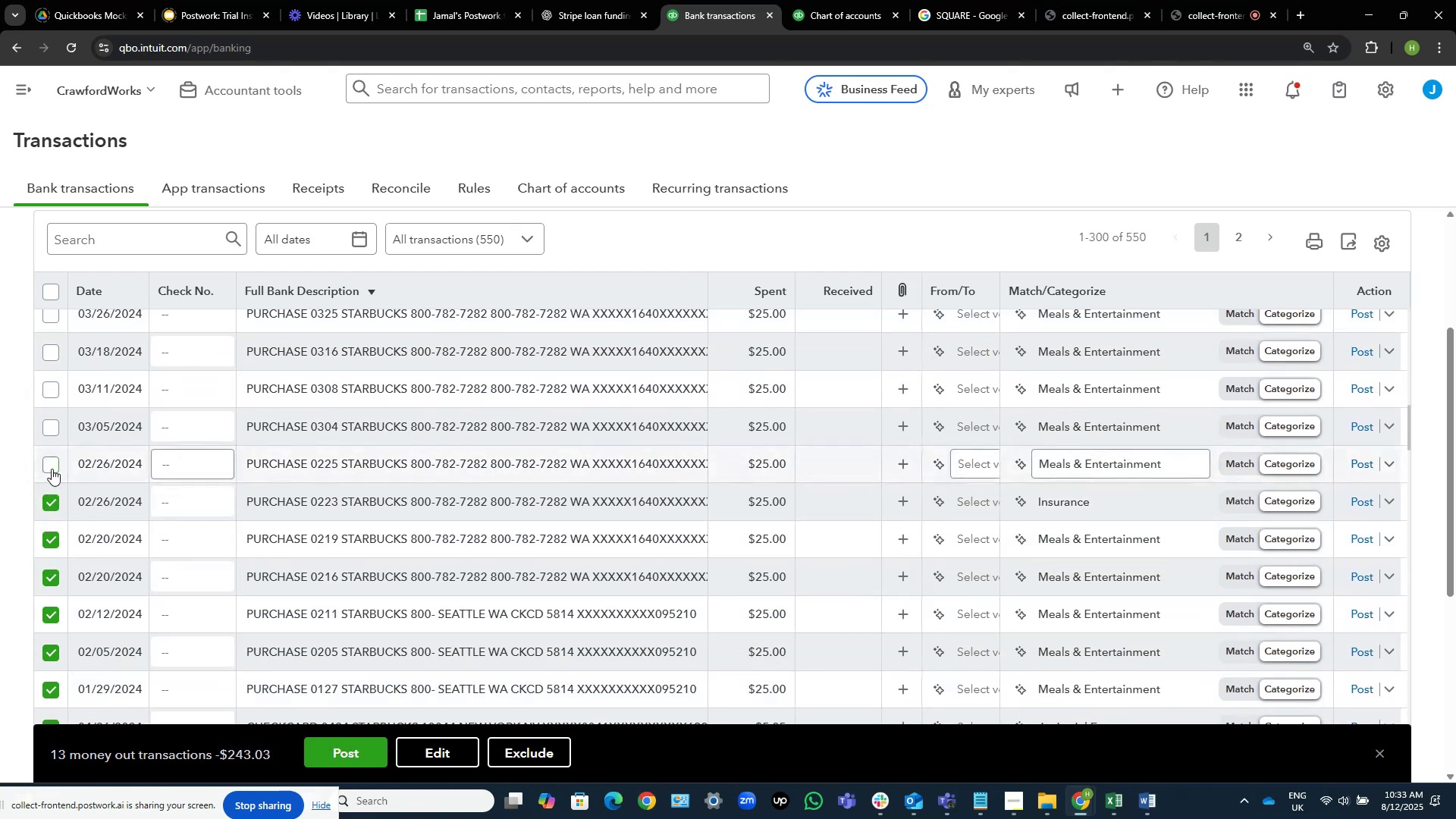 
left_click([52, 469])
 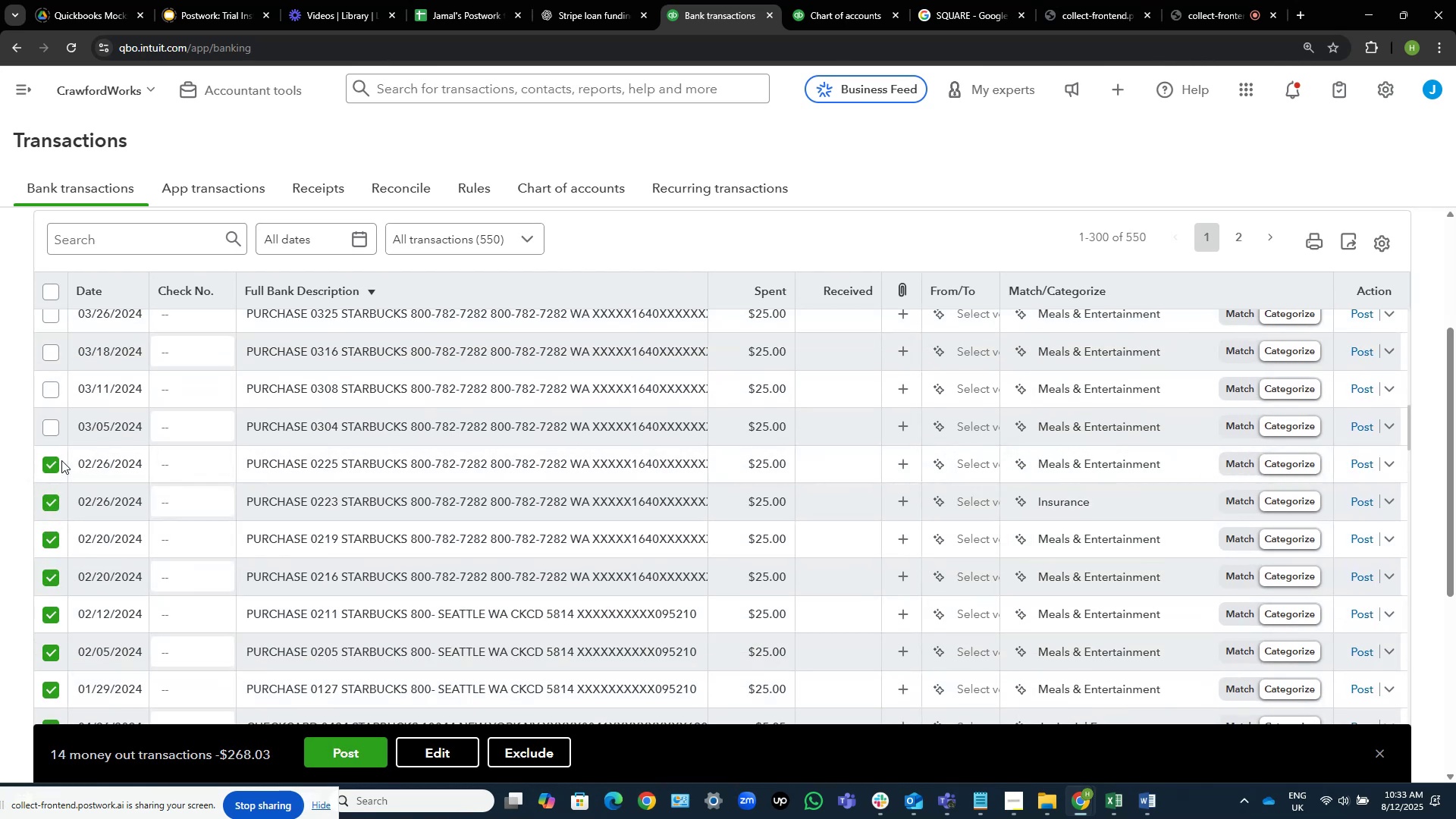 
scroll: coordinate [147, 494], scroll_direction: up, amount: 2.0
 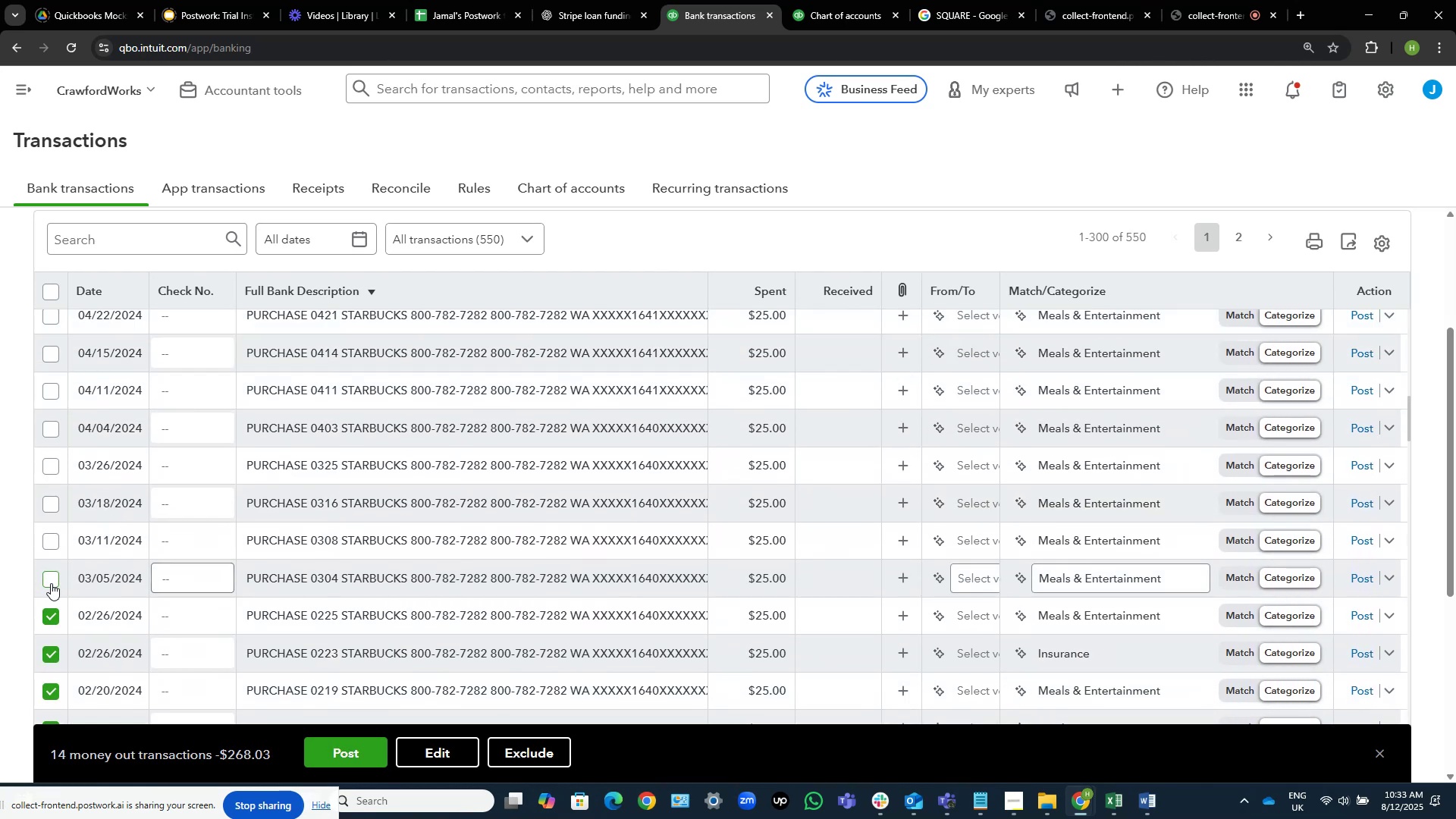 
left_click([50, 581])
 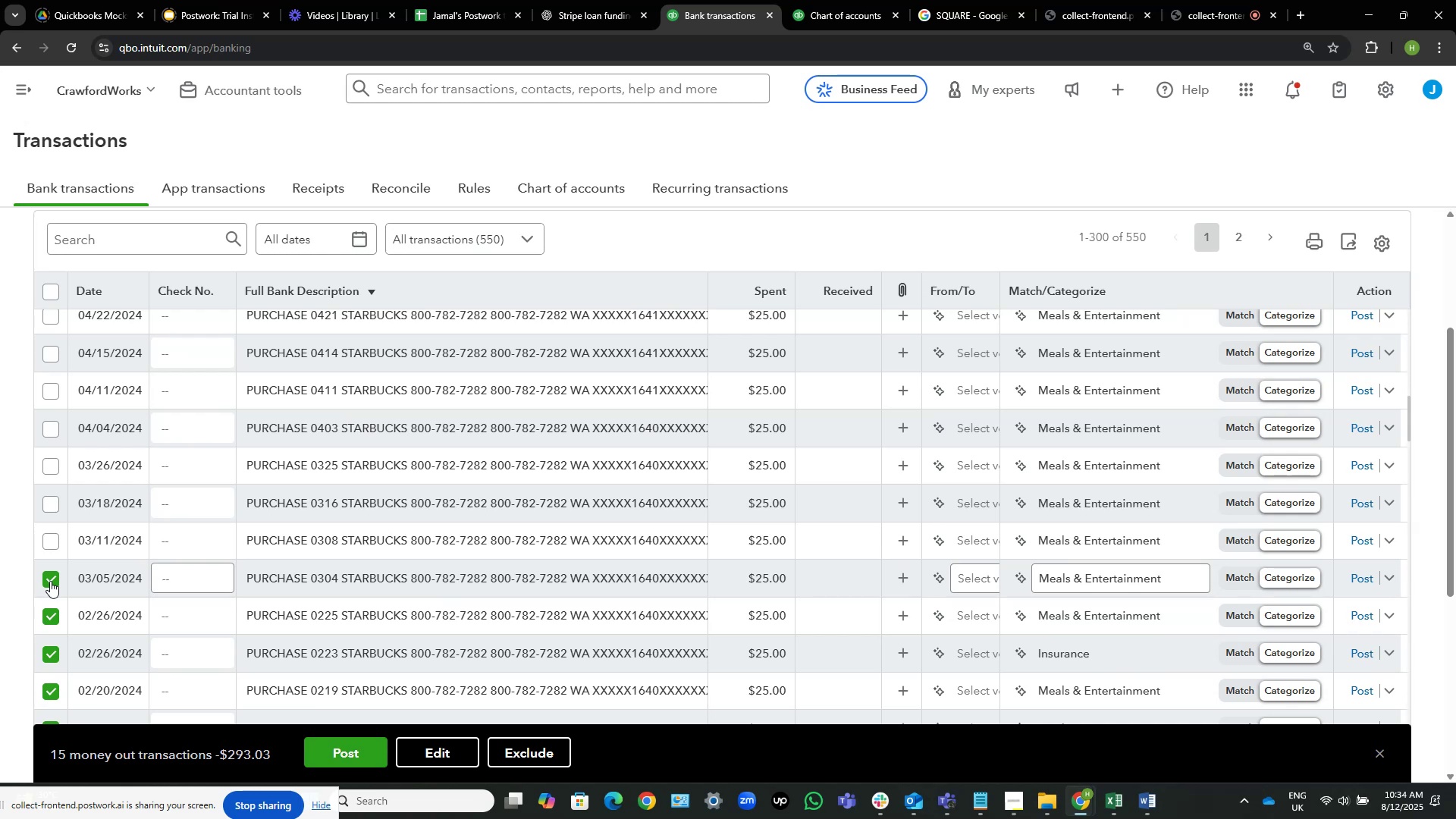 
wait(71.47)
 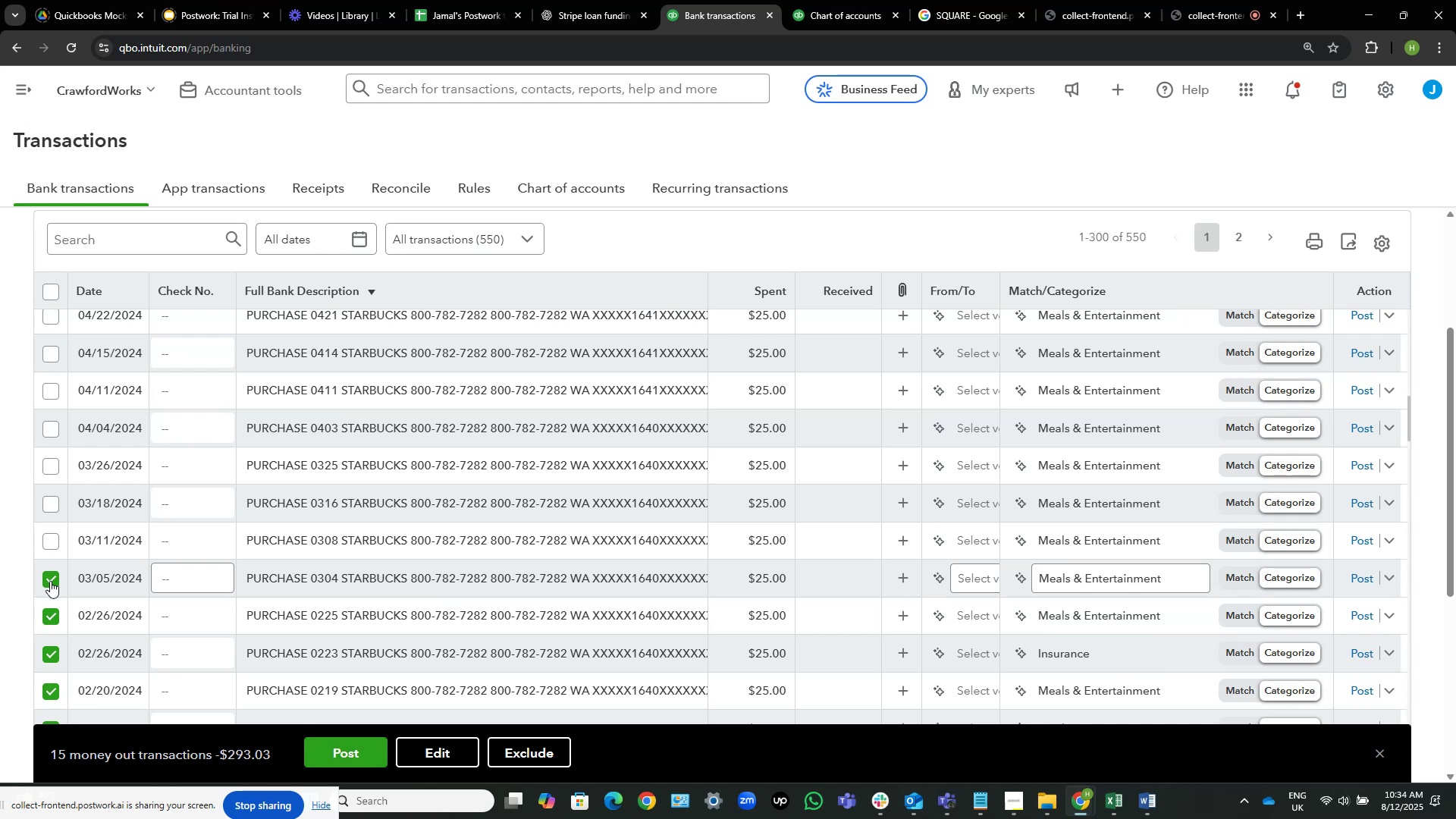 
left_click([54, 539])
 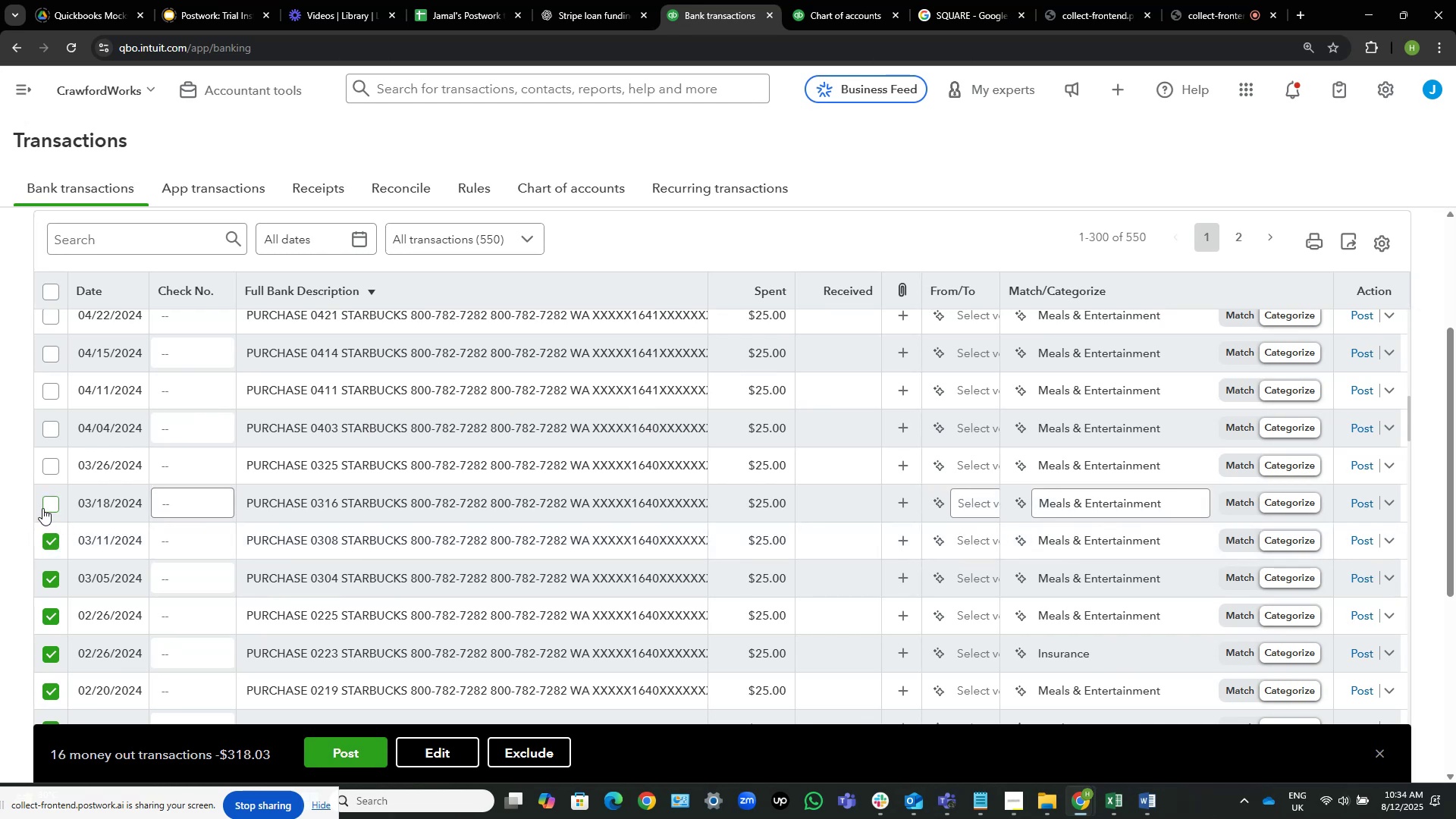 
left_click([46, 505])
 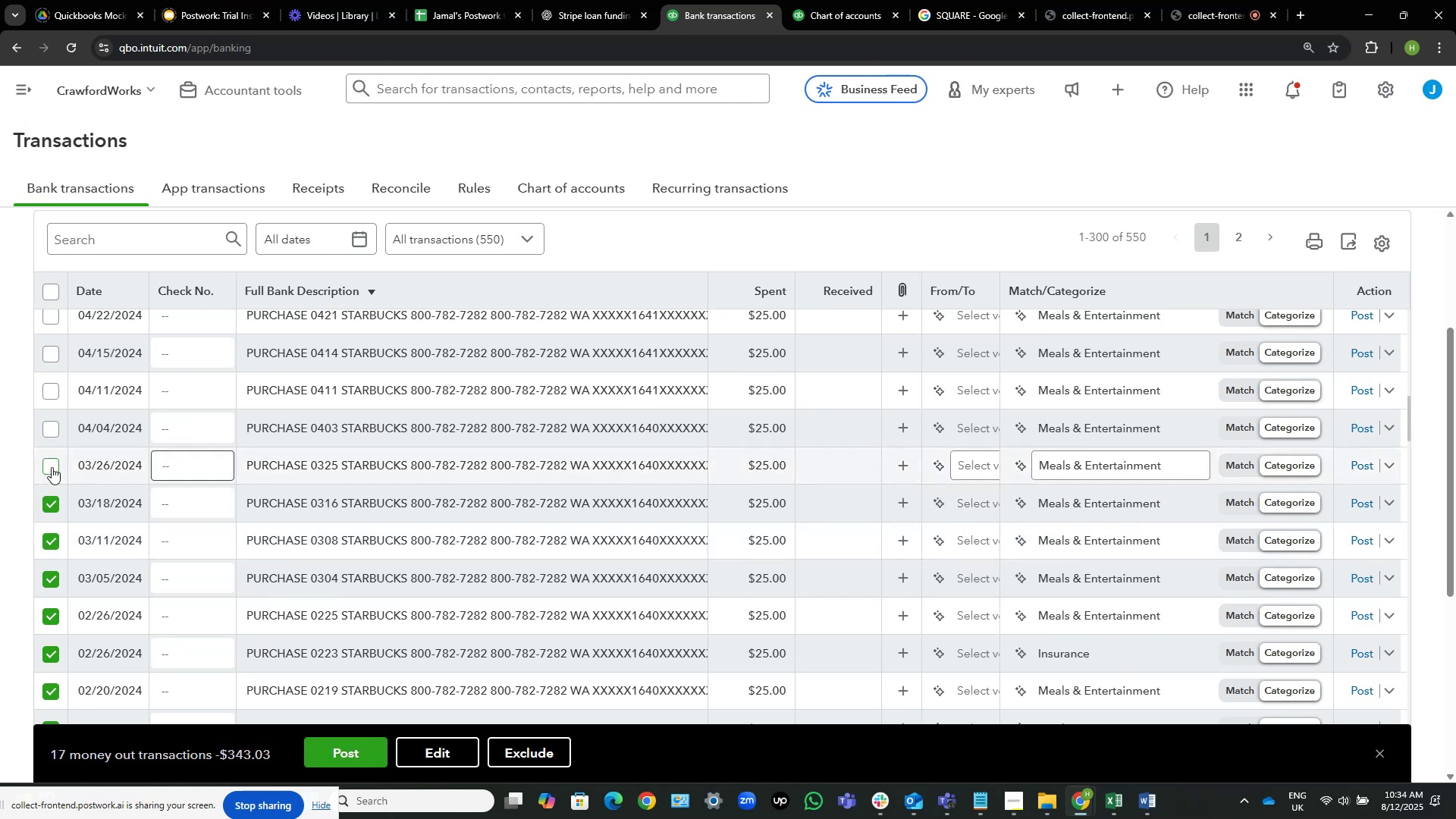 
left_click([51, 464])
 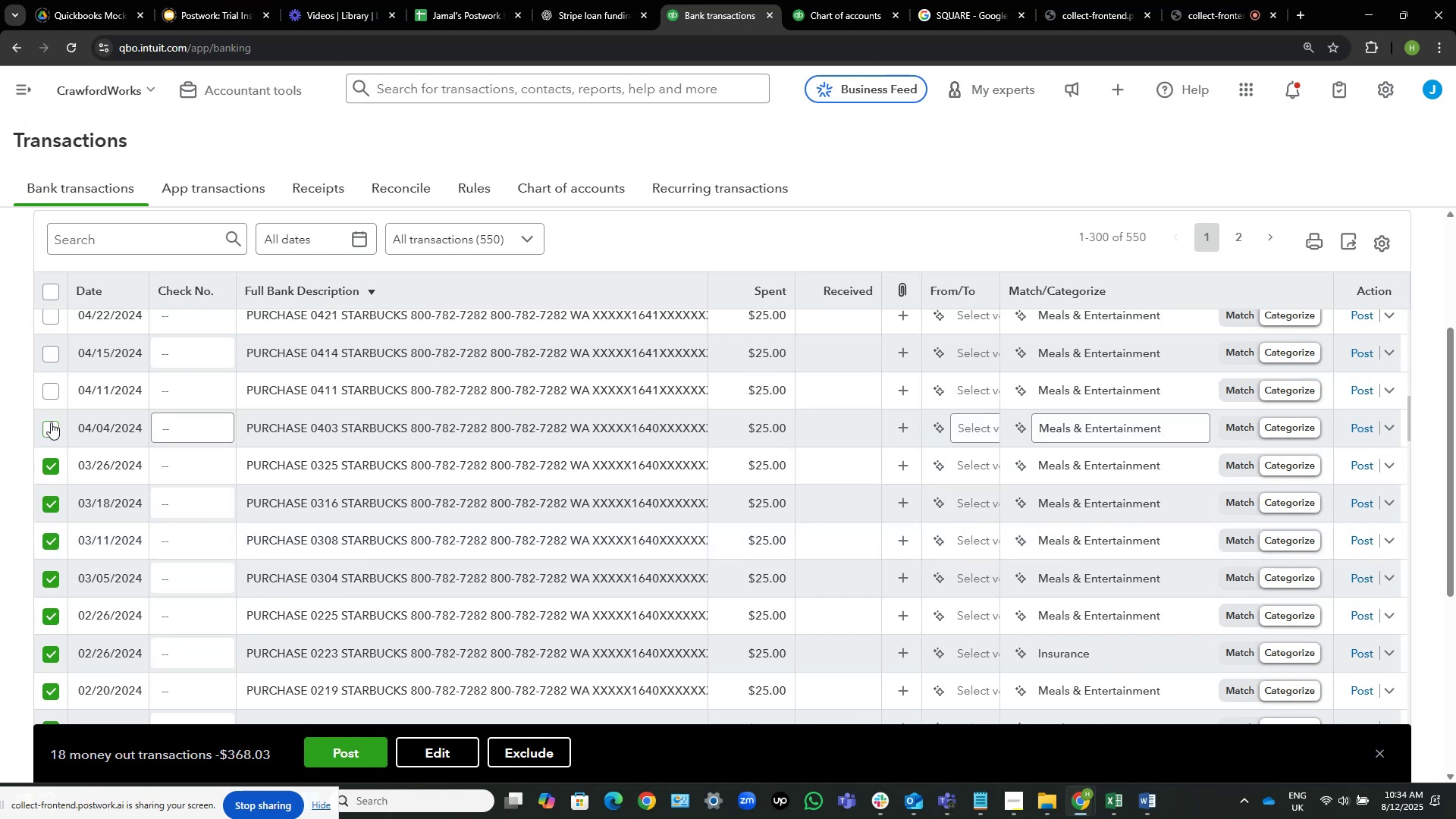 
left_click([51, 424])
 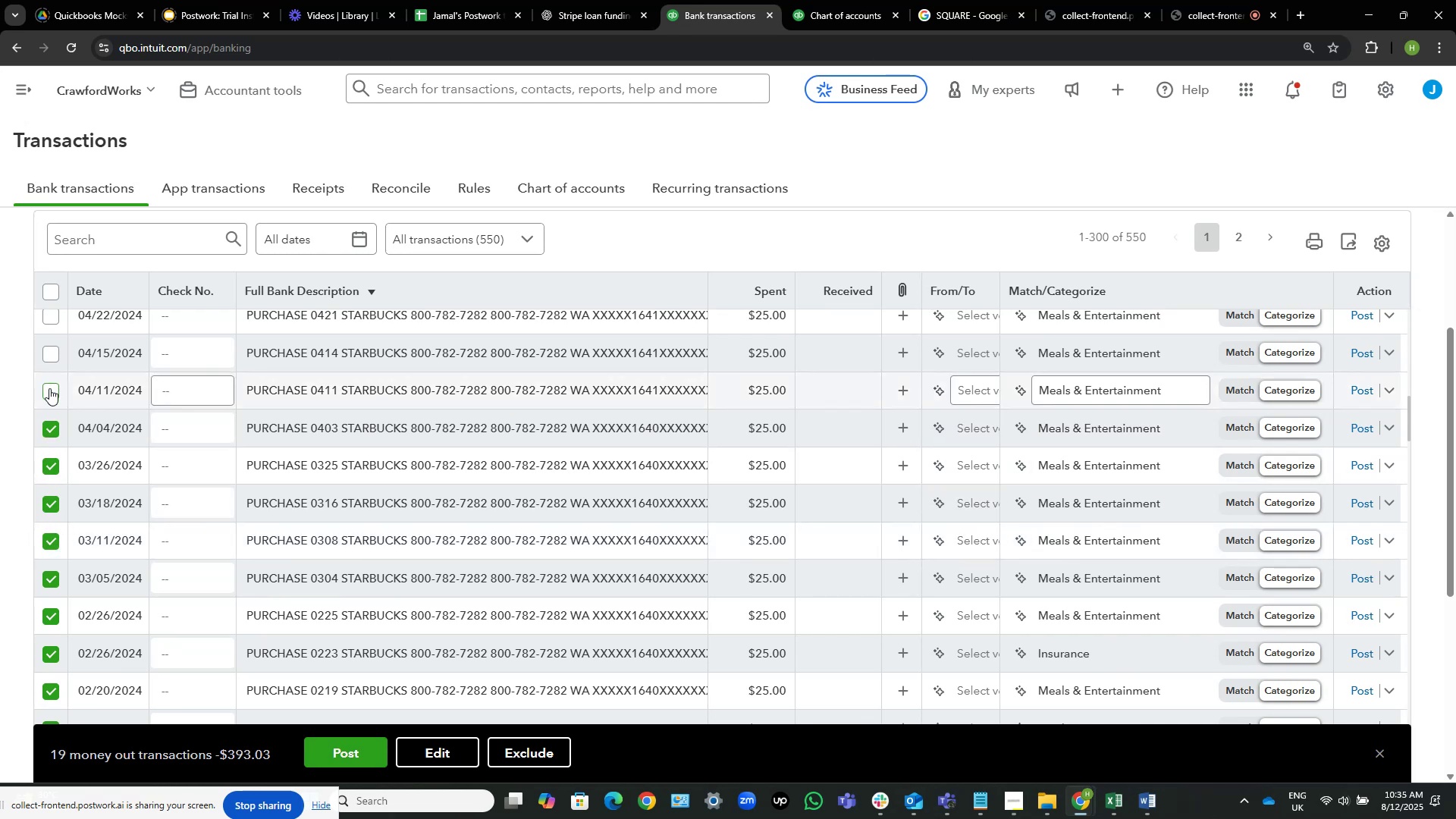 
left_click([49, 392])
 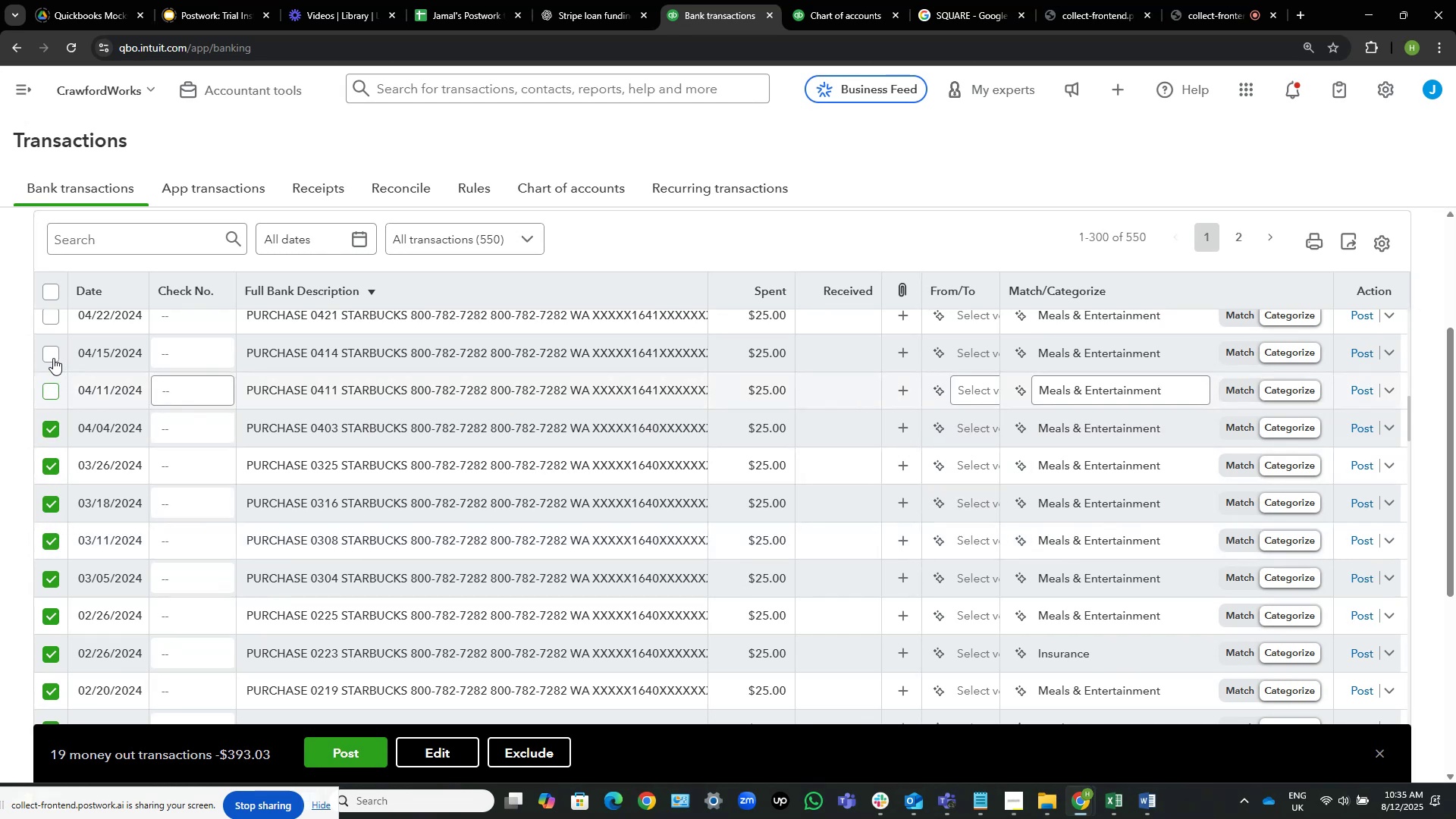 
left_click([51, 357])
 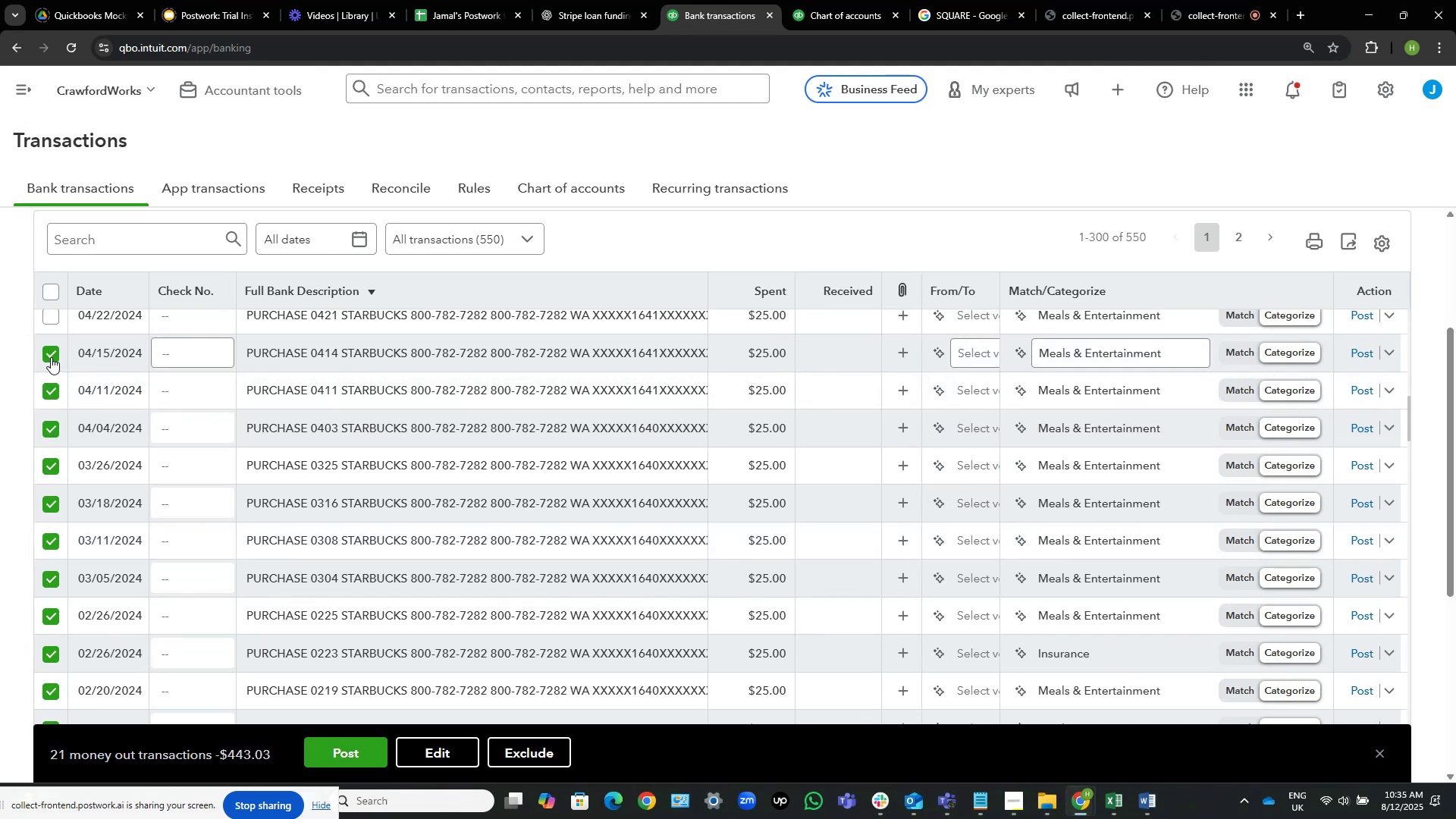 
scroll: coordinate [196, 479], scroll_direction: up, amount: 3.0
 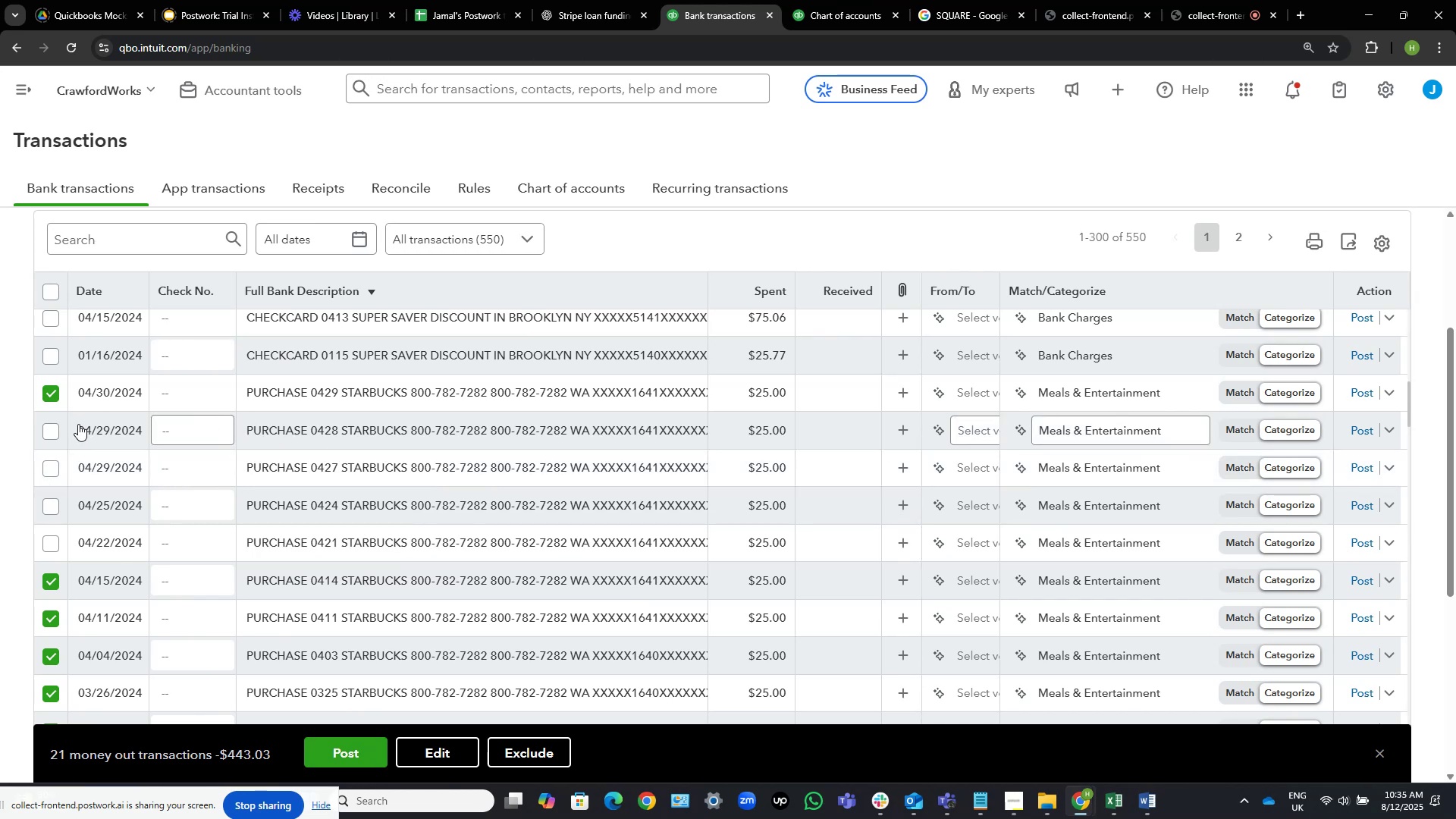 
left_click([54, 428])
 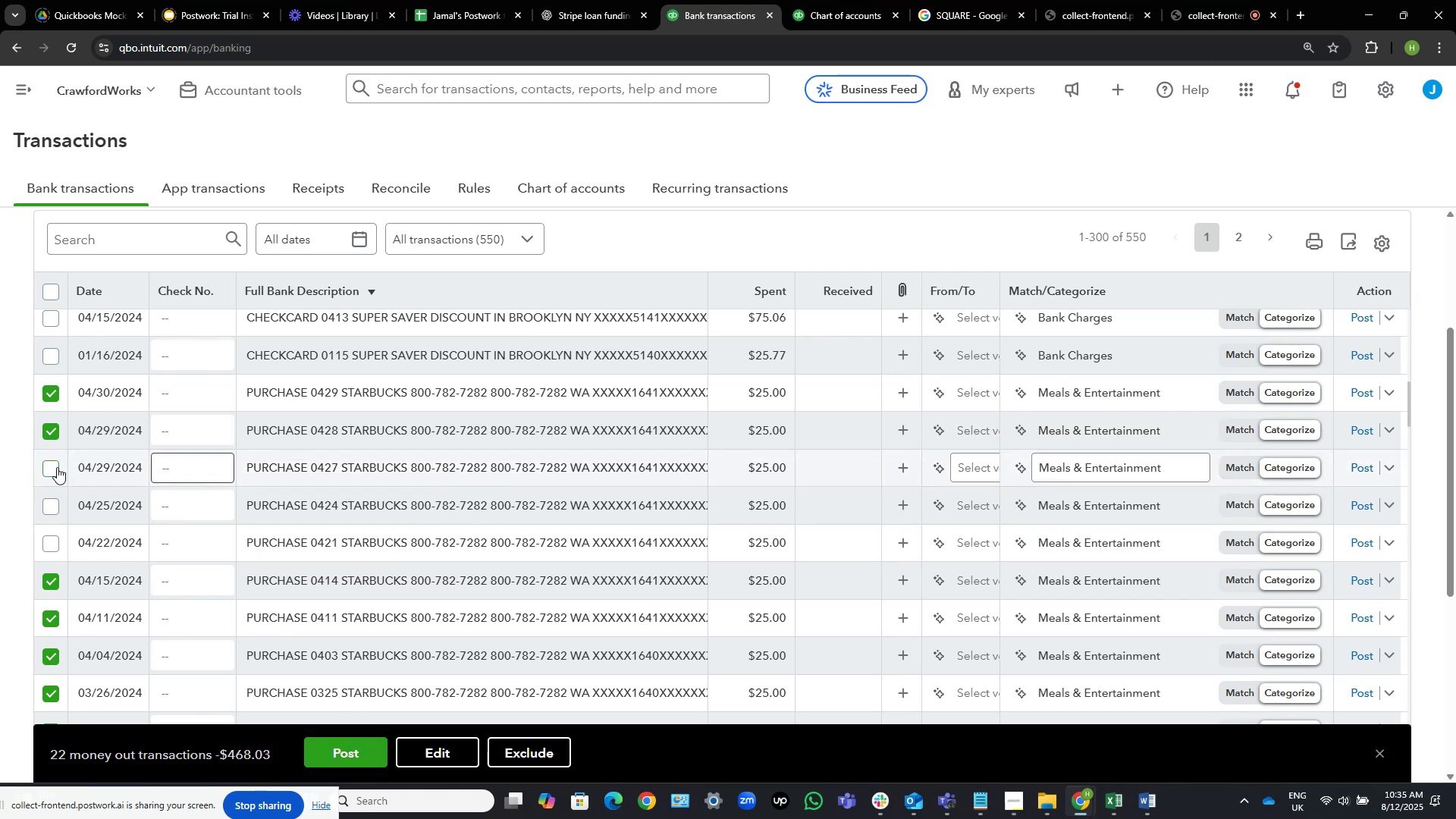 
left_click([52, 469])
 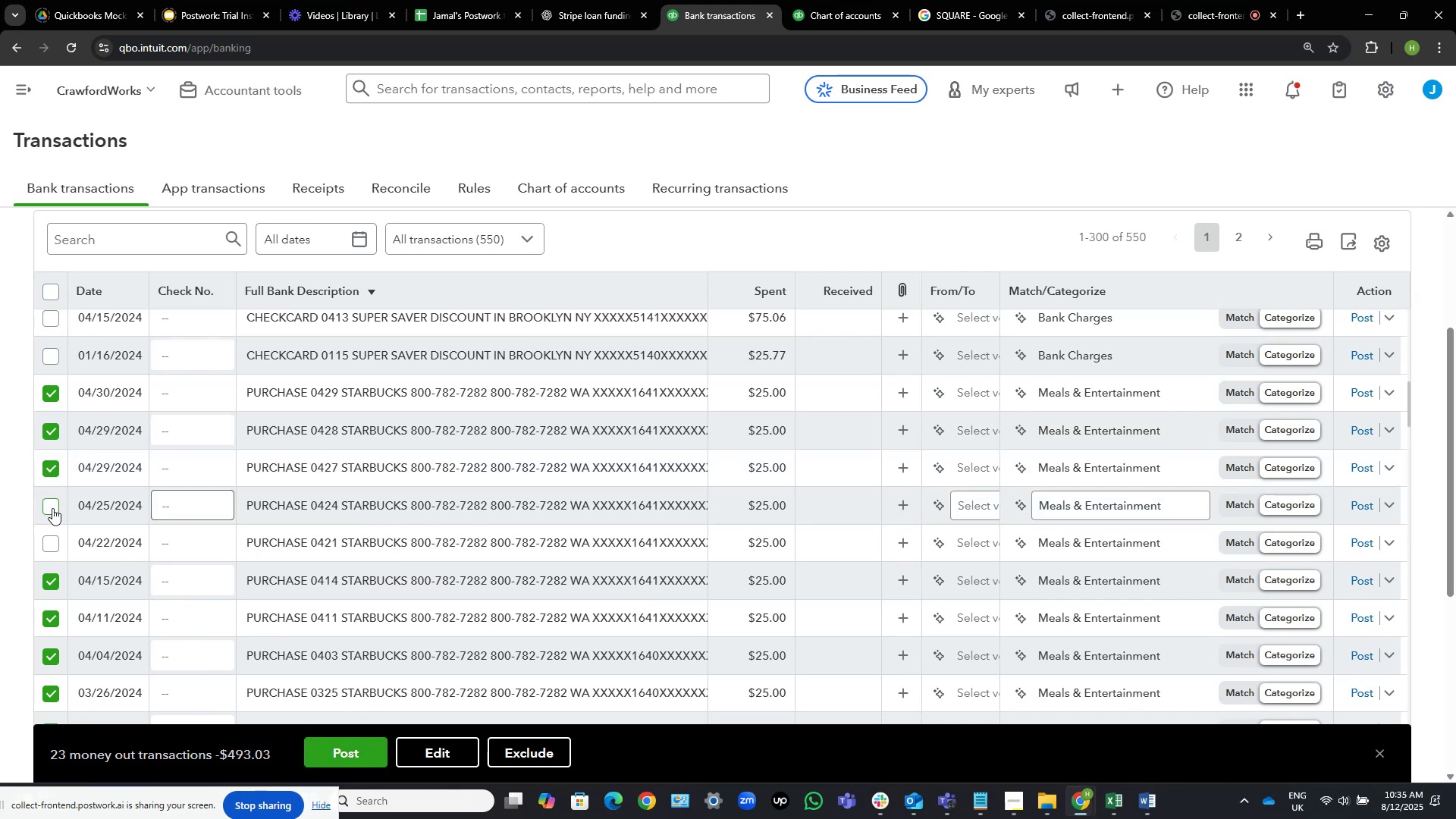 
left_click([52, 508])
 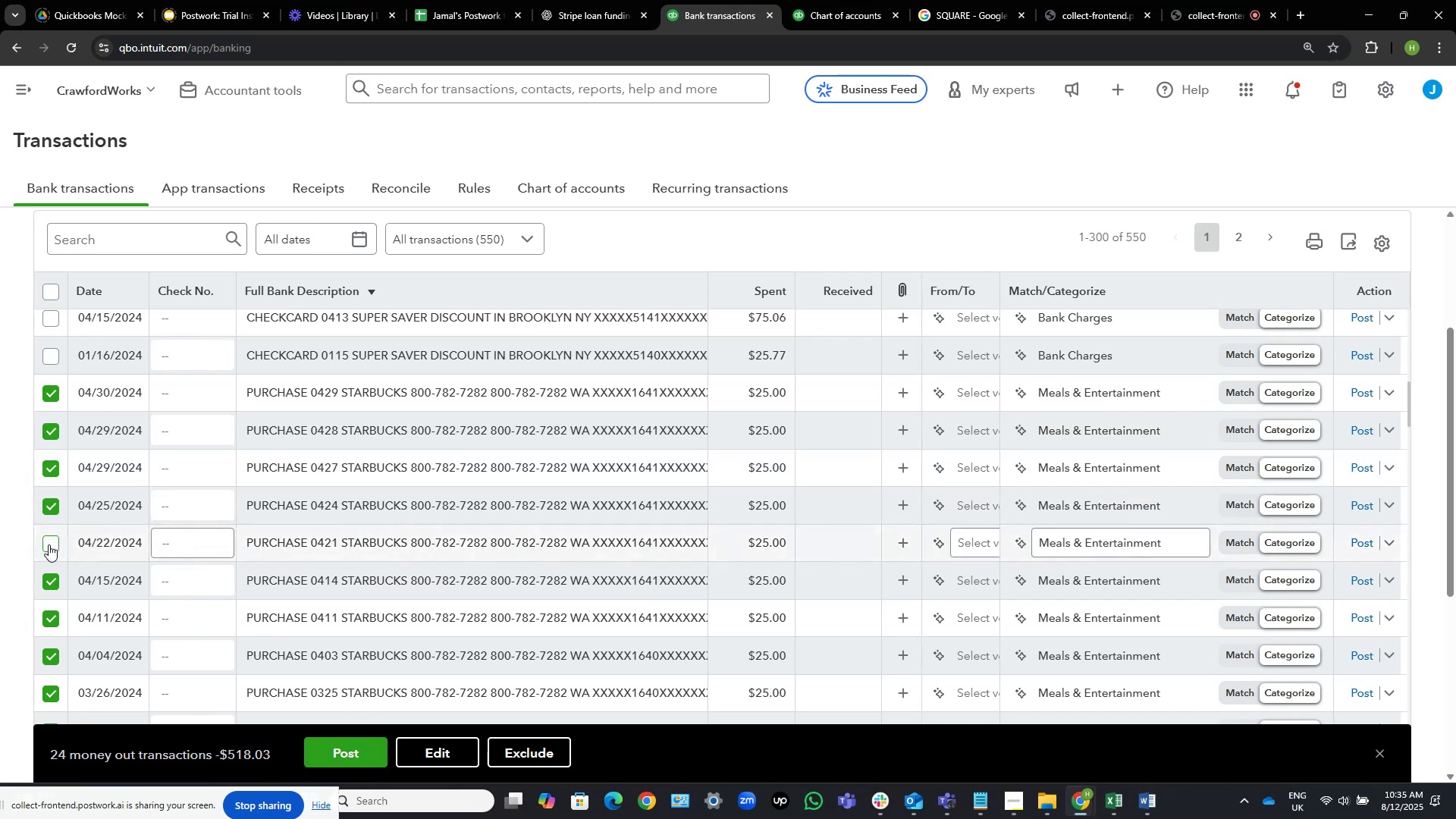 
left_click([49, 544])
 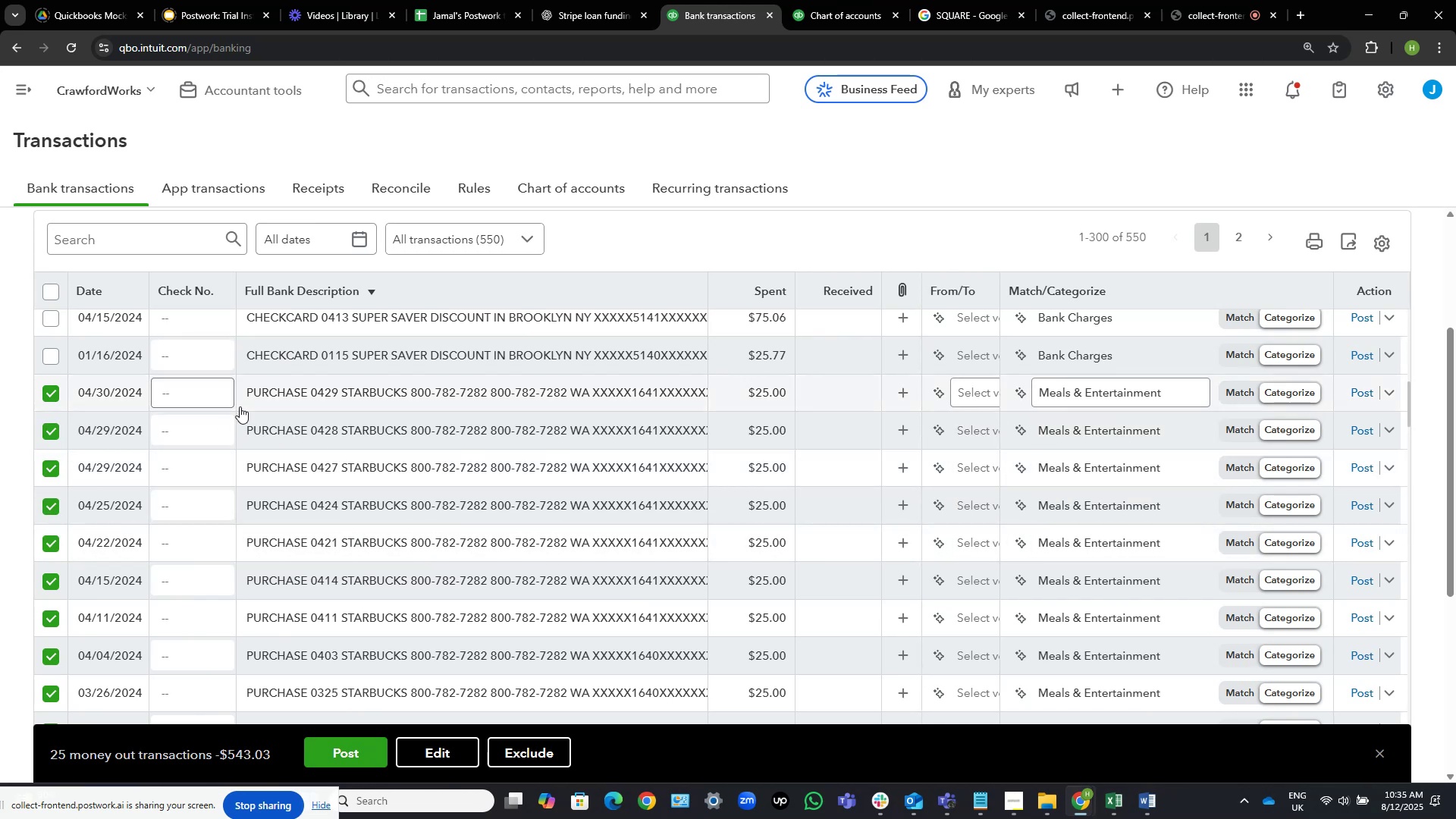 
mouse_move([442, 381])
 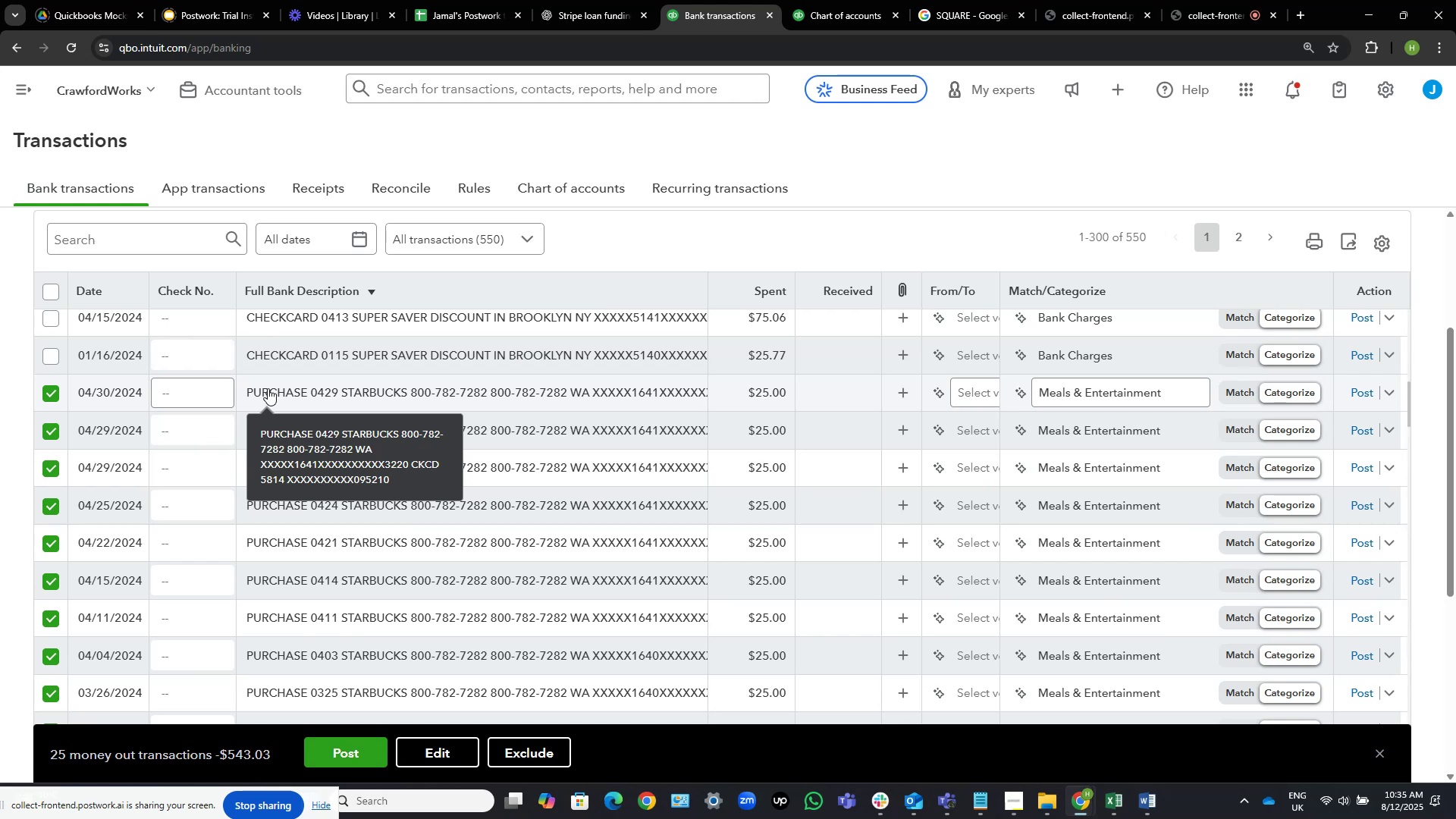 
wait(7.13)
 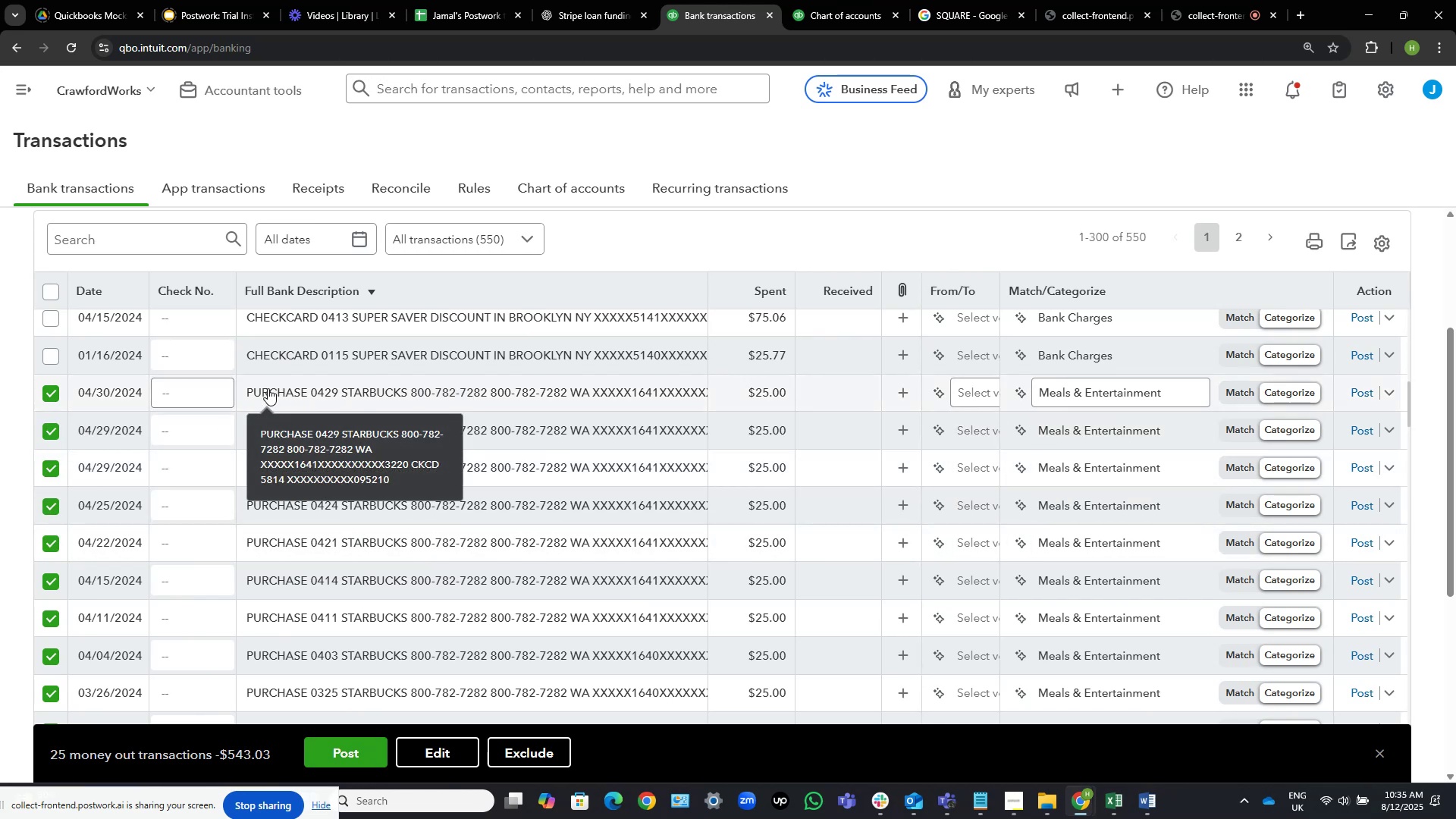 
left_click([1197, 1])
 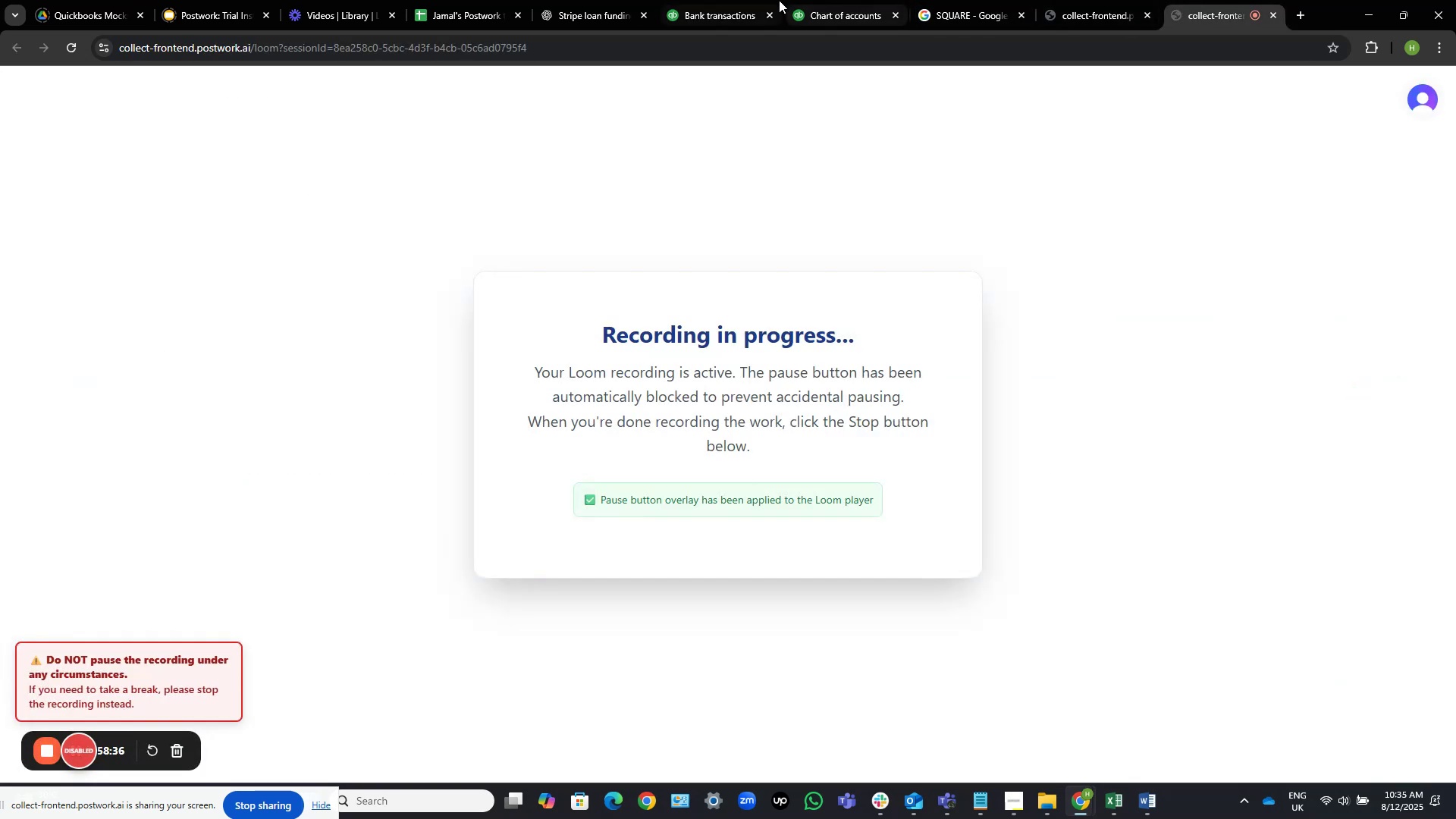 
left_click([706, 0])
 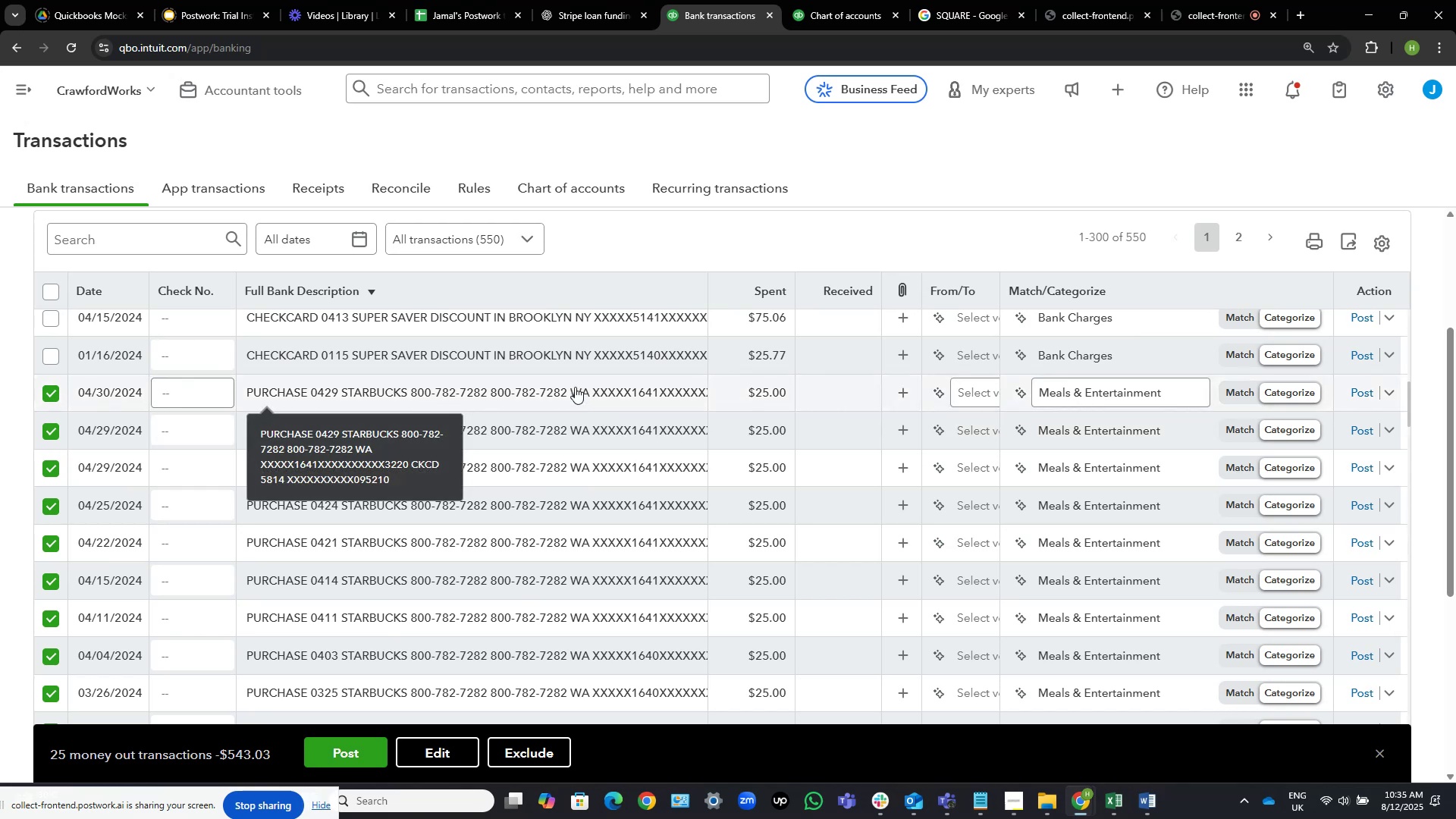 
wait(6.04)
 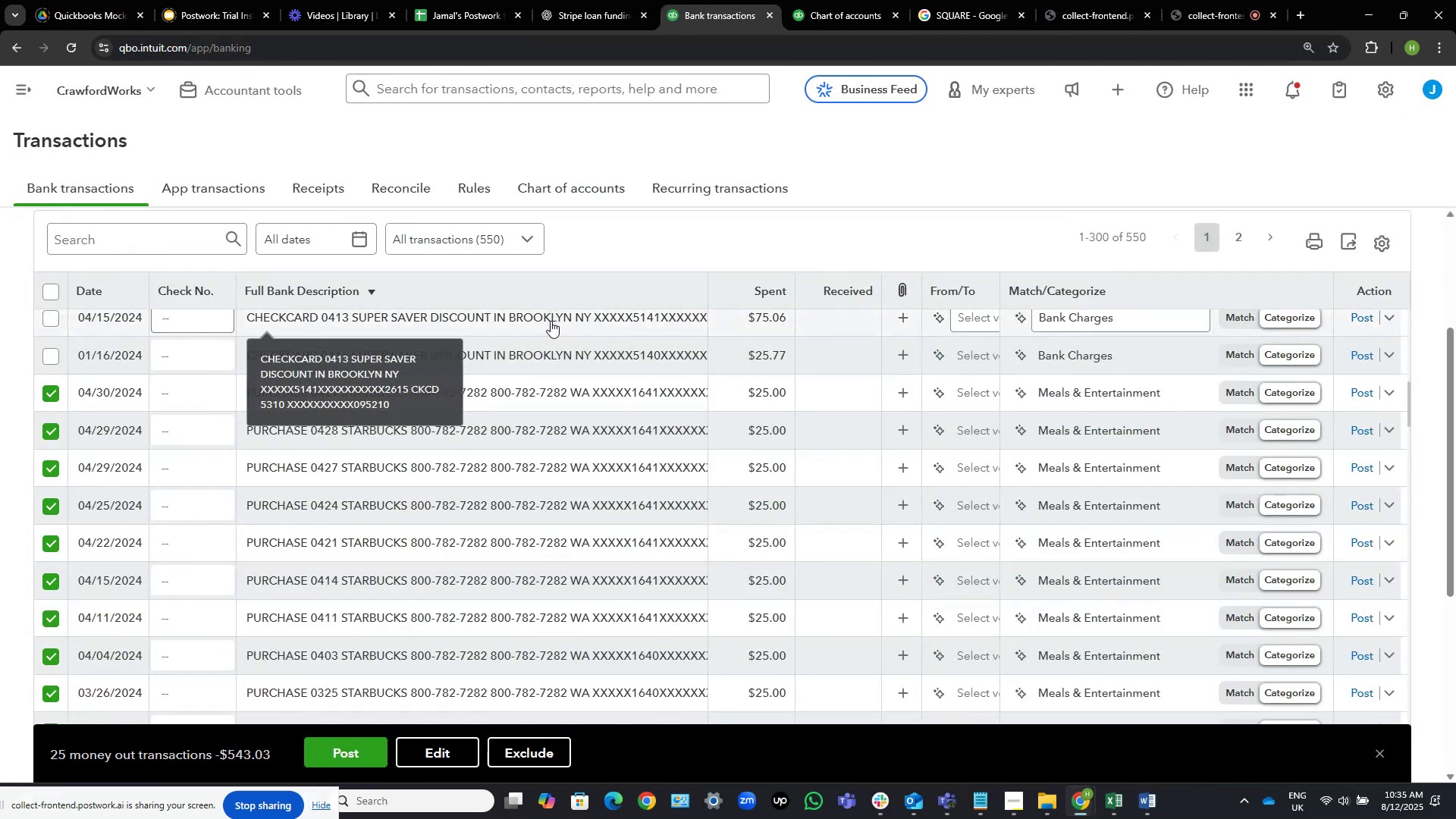 
scroll: coordinate [569, 451], scroll_direction: down, amount: 8.0
 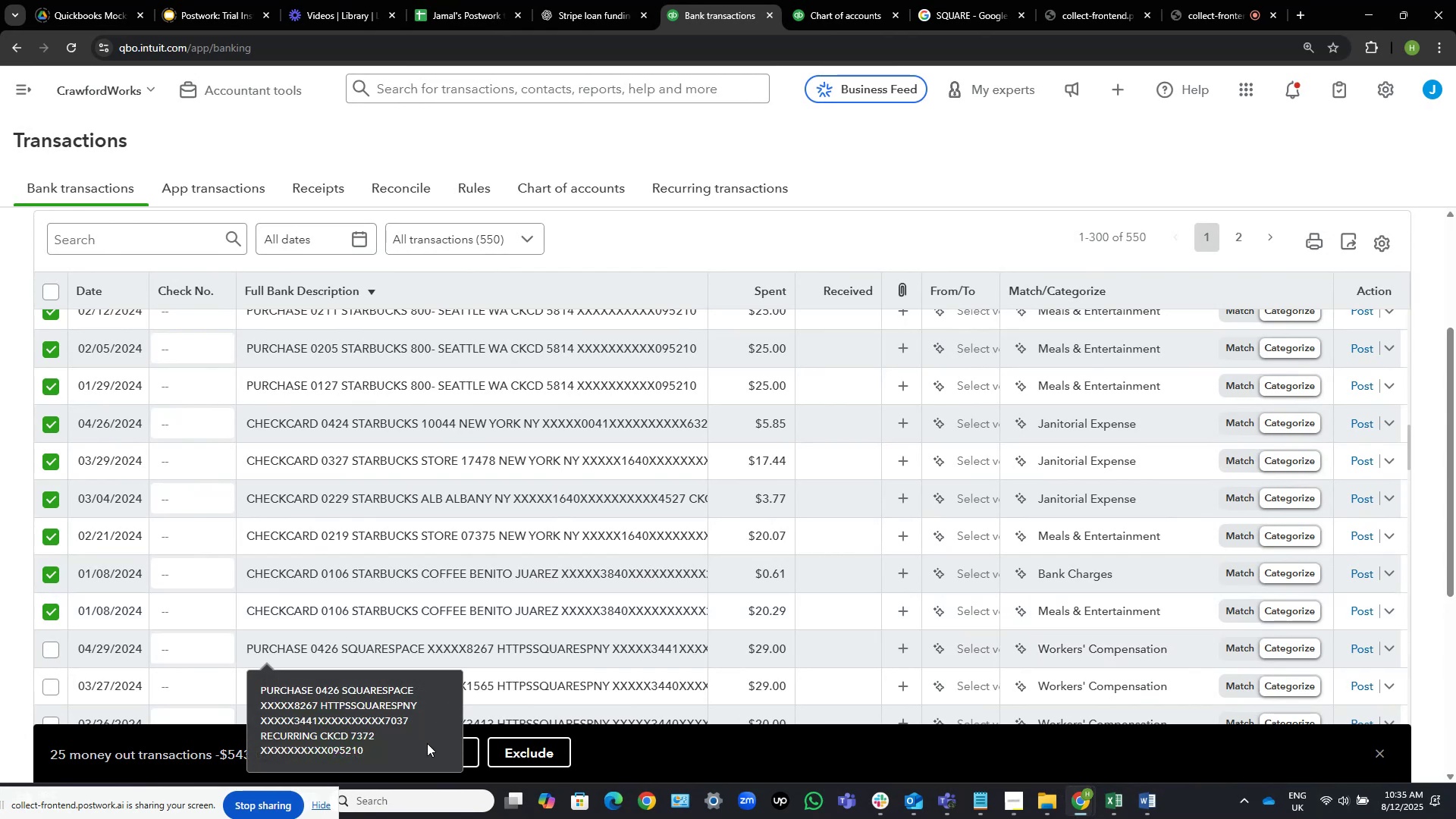 
wait(5.66)
 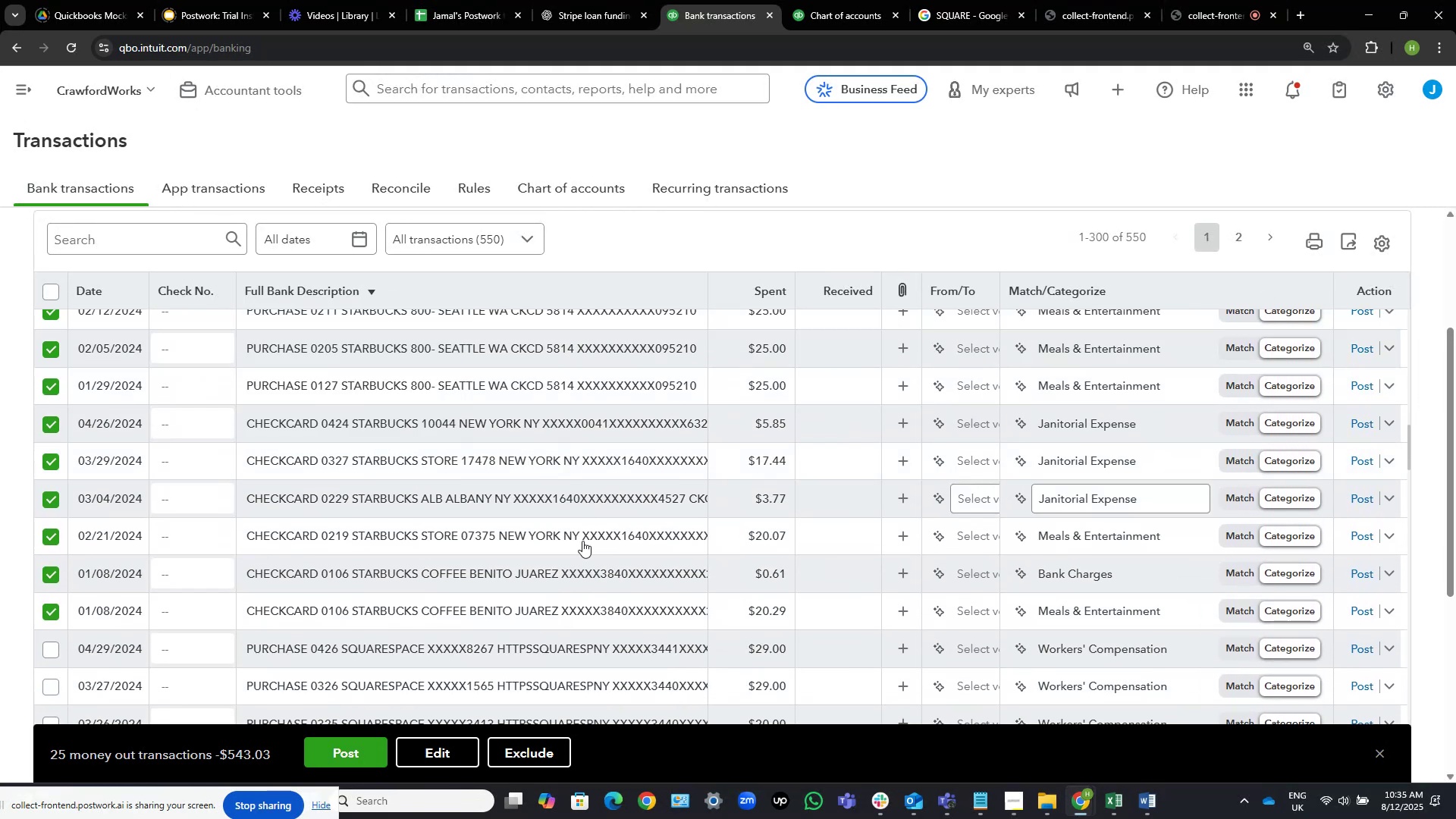 
left_click([450, 750])
 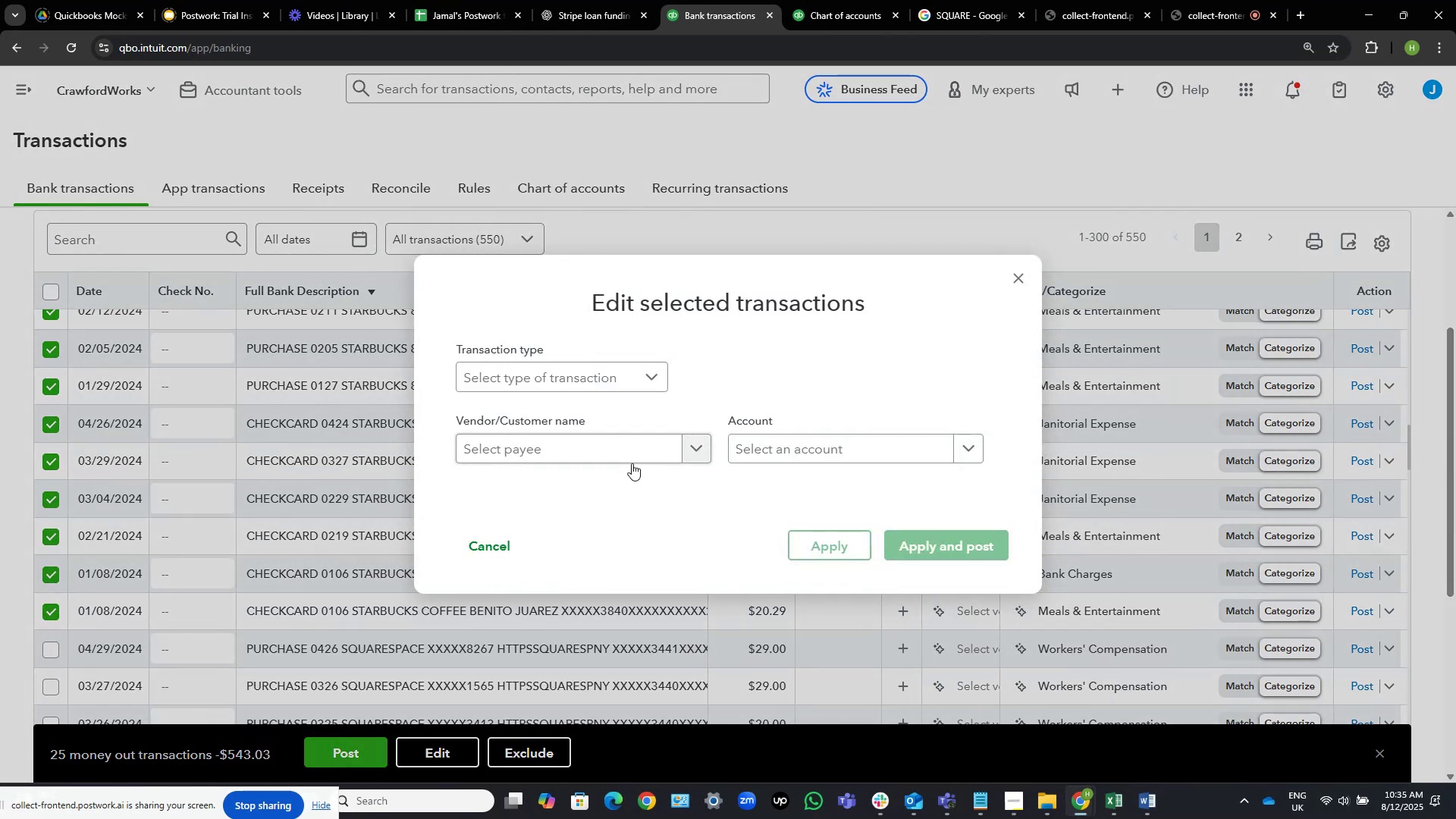 
left_click([634, 448])
 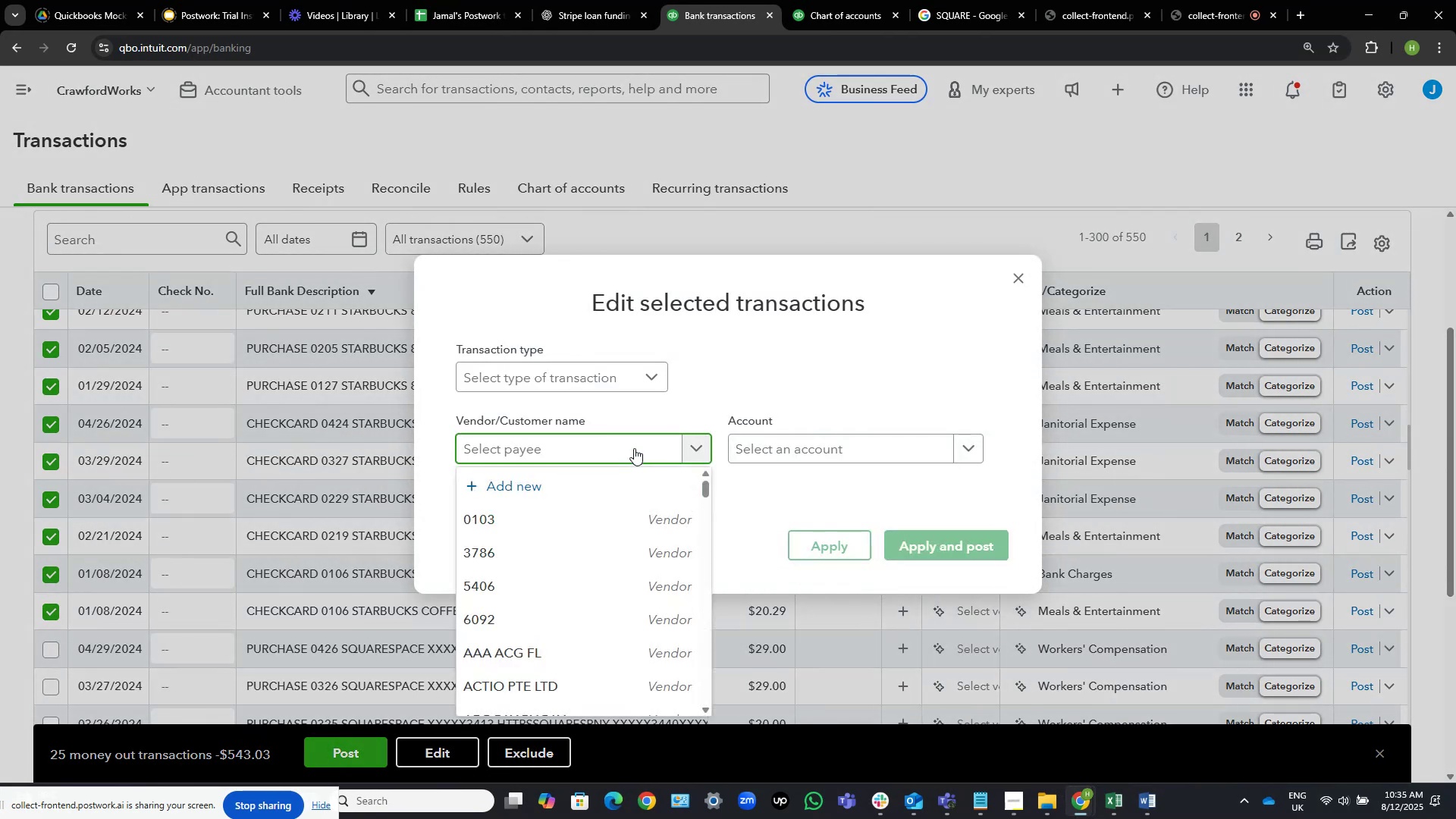 
wait(5.19)
 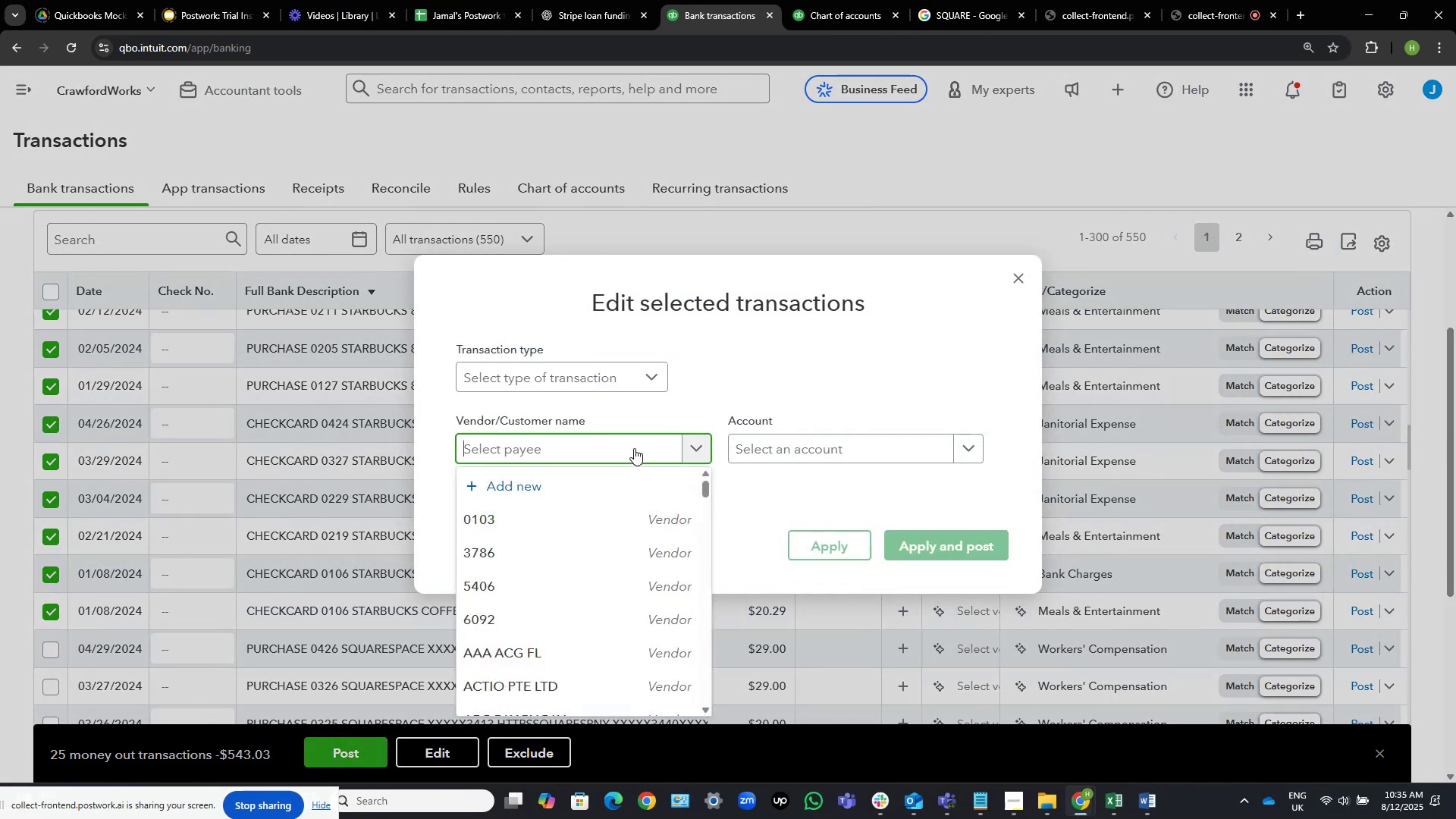 
left_click([626, 476])
 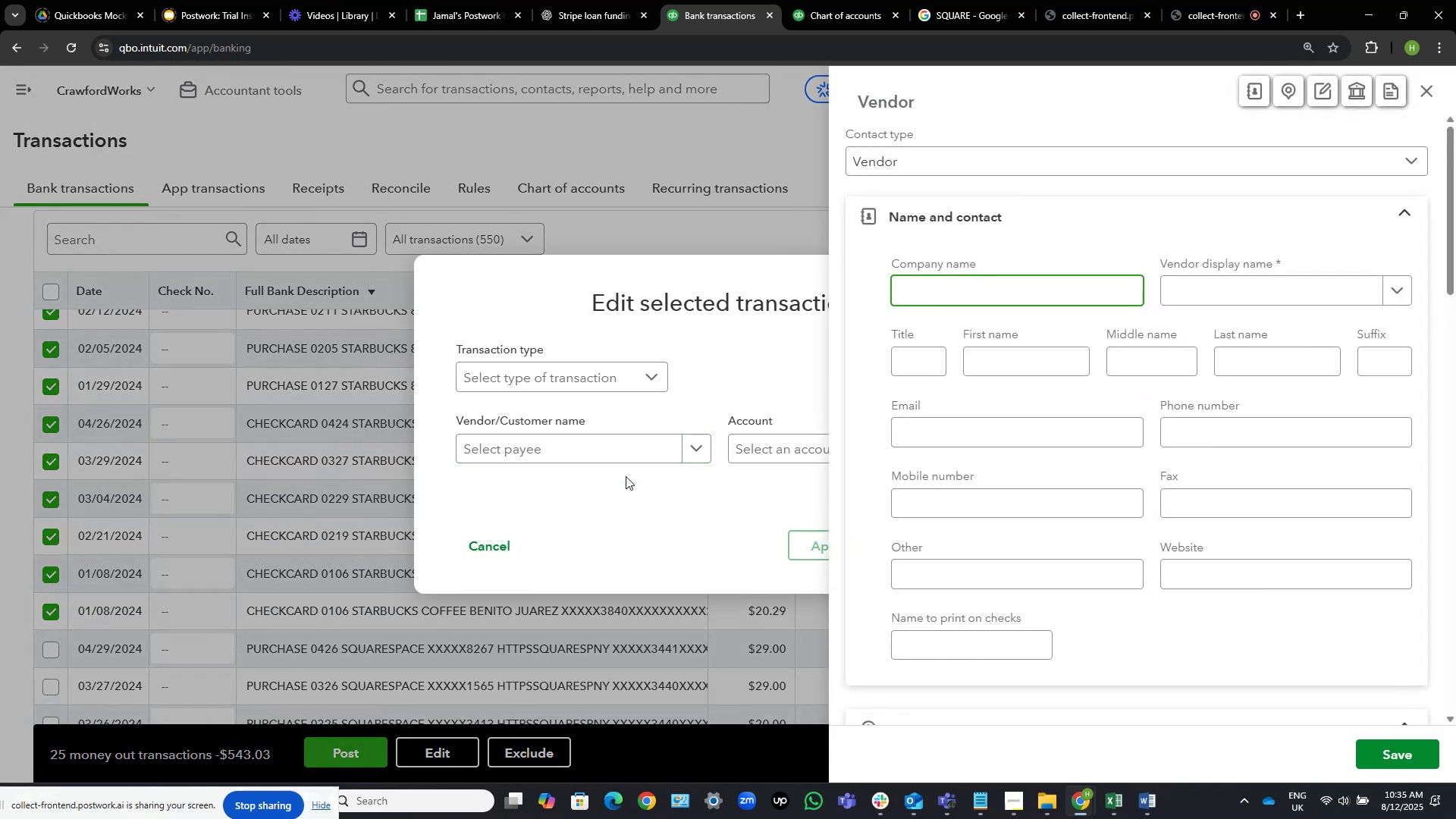 
hold_key(key=S, duration=0.33)
 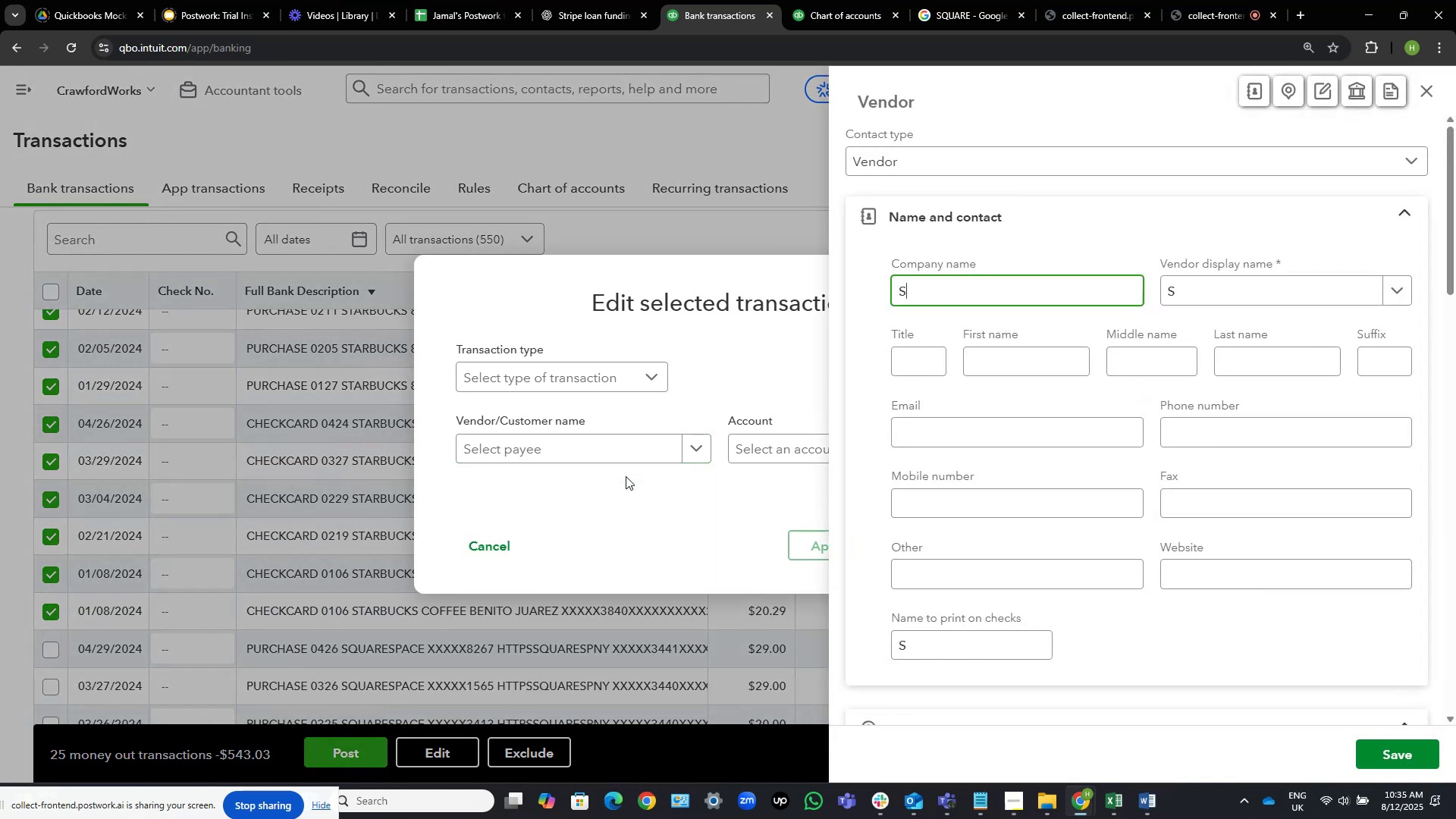 
type(TAR)
 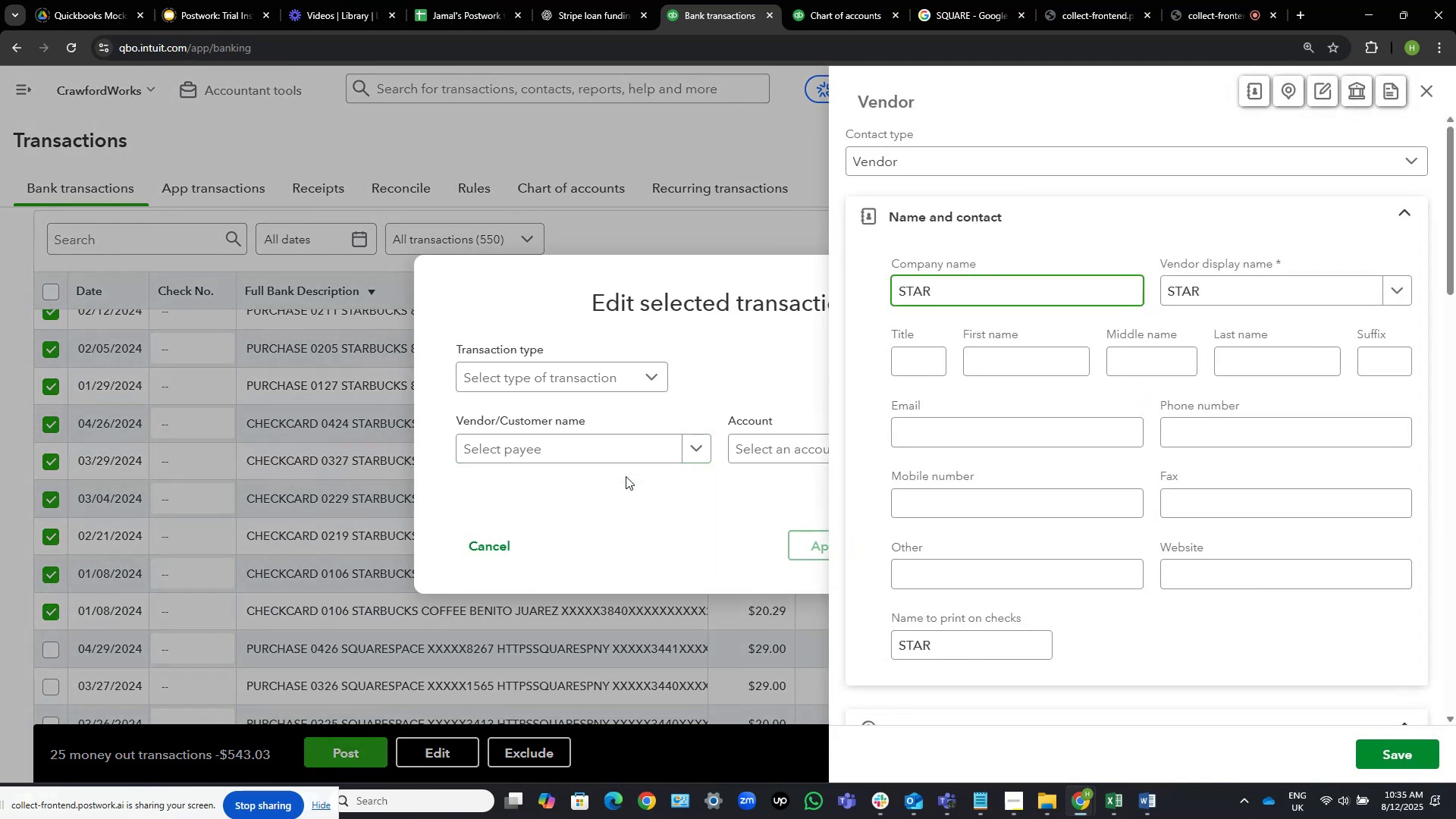 
type(BUCKS)
 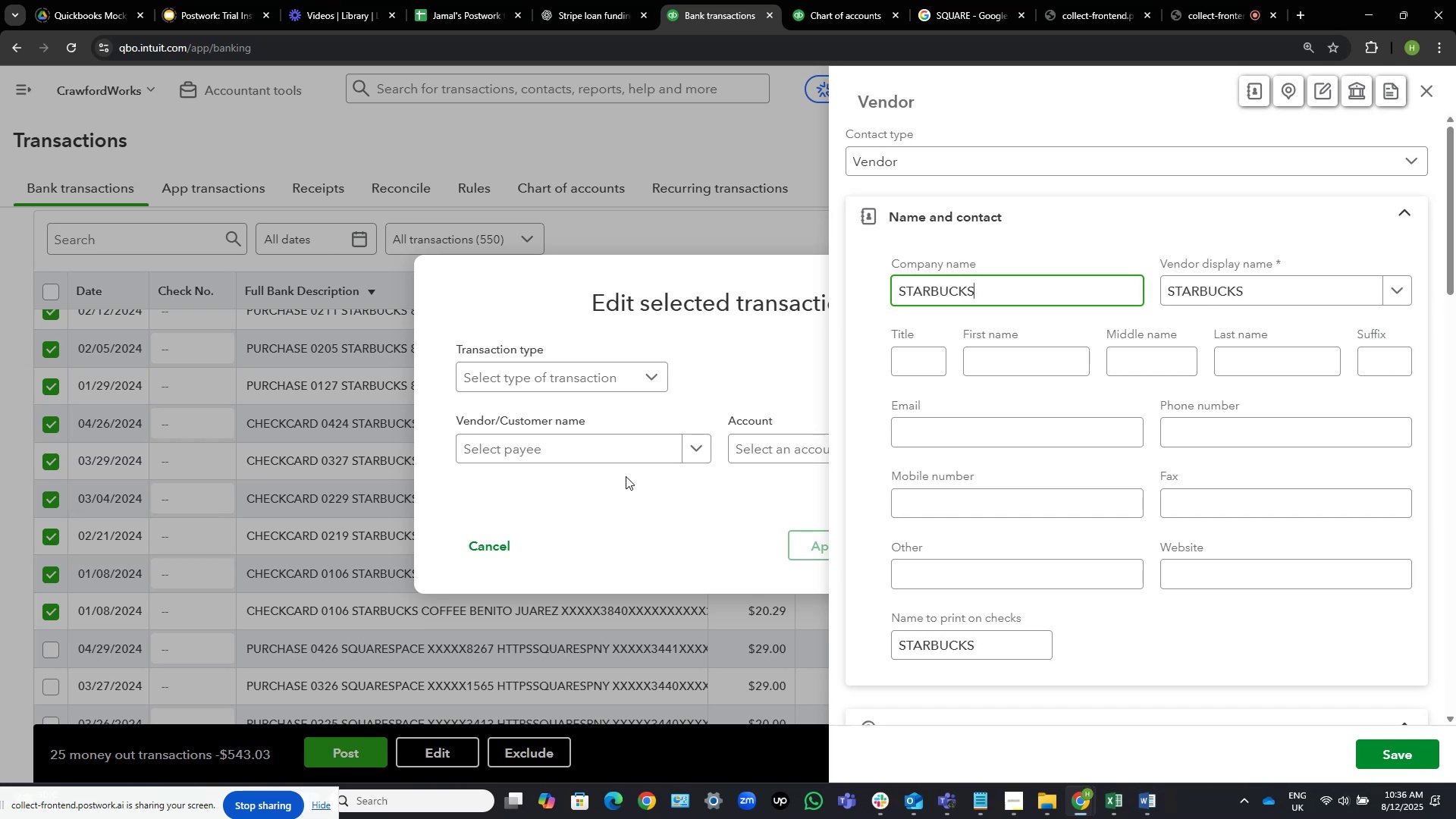 
wait(9.65)
 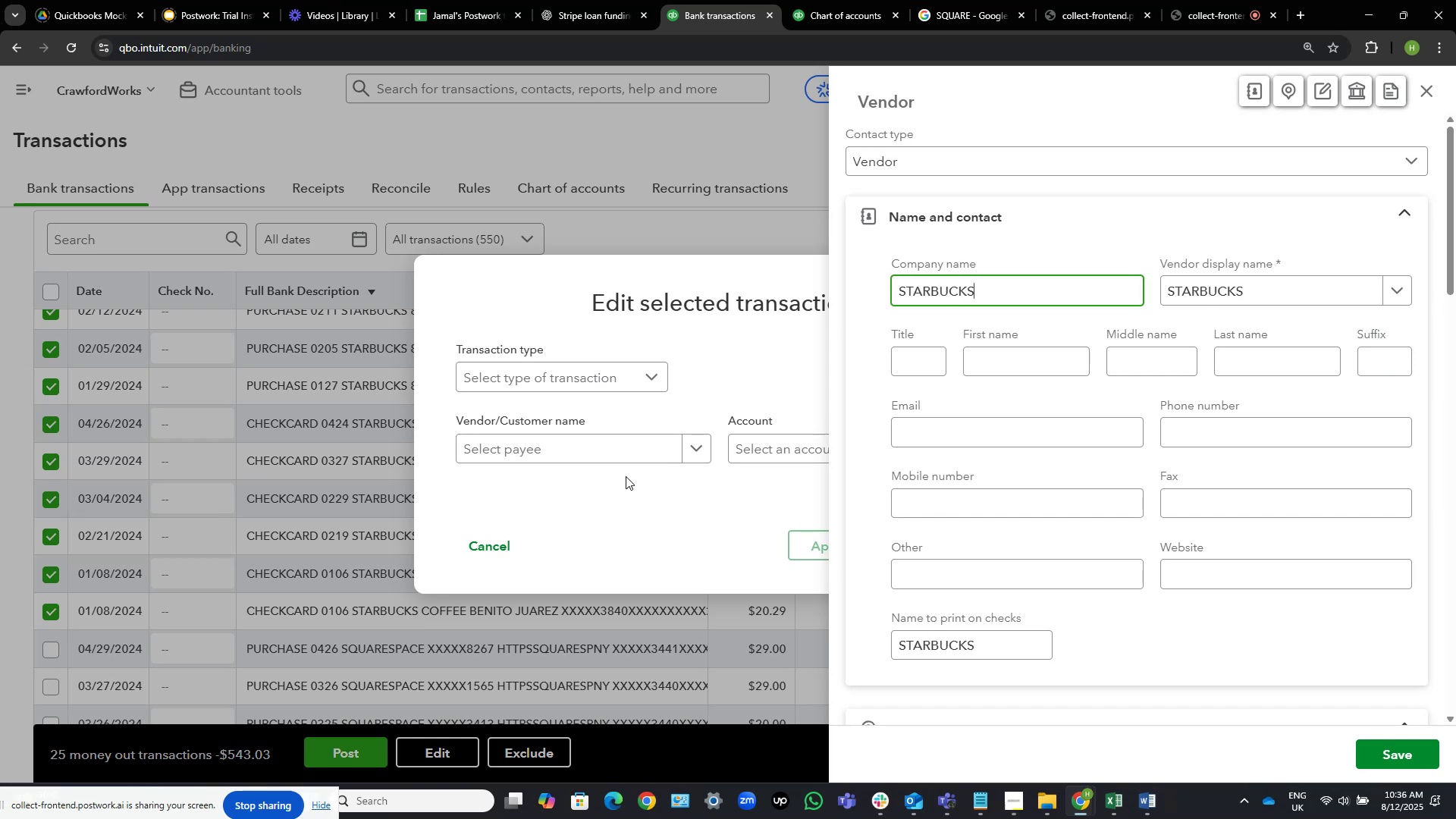 
left_click([1376, 750])
 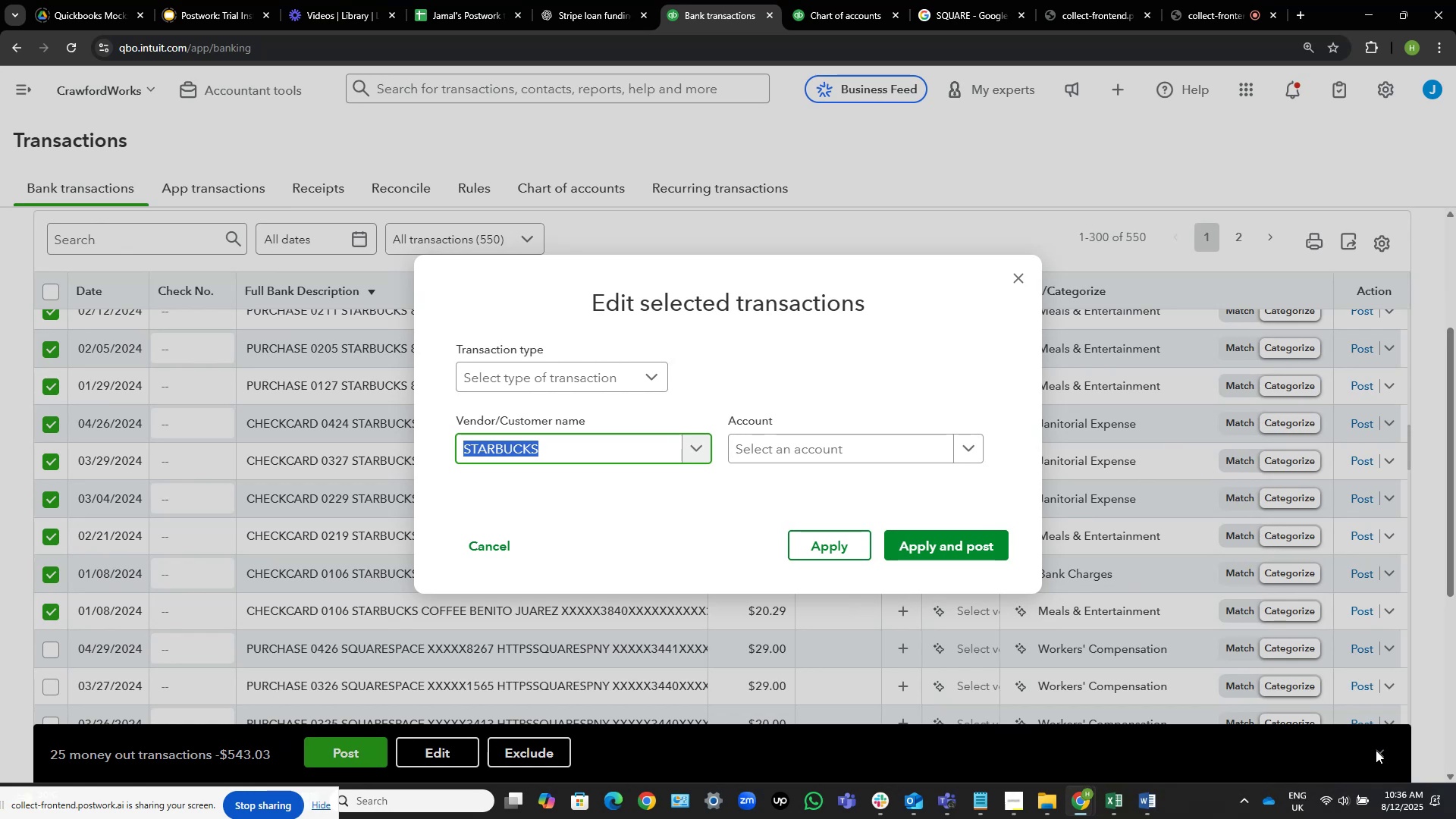 
wait(18.75)
 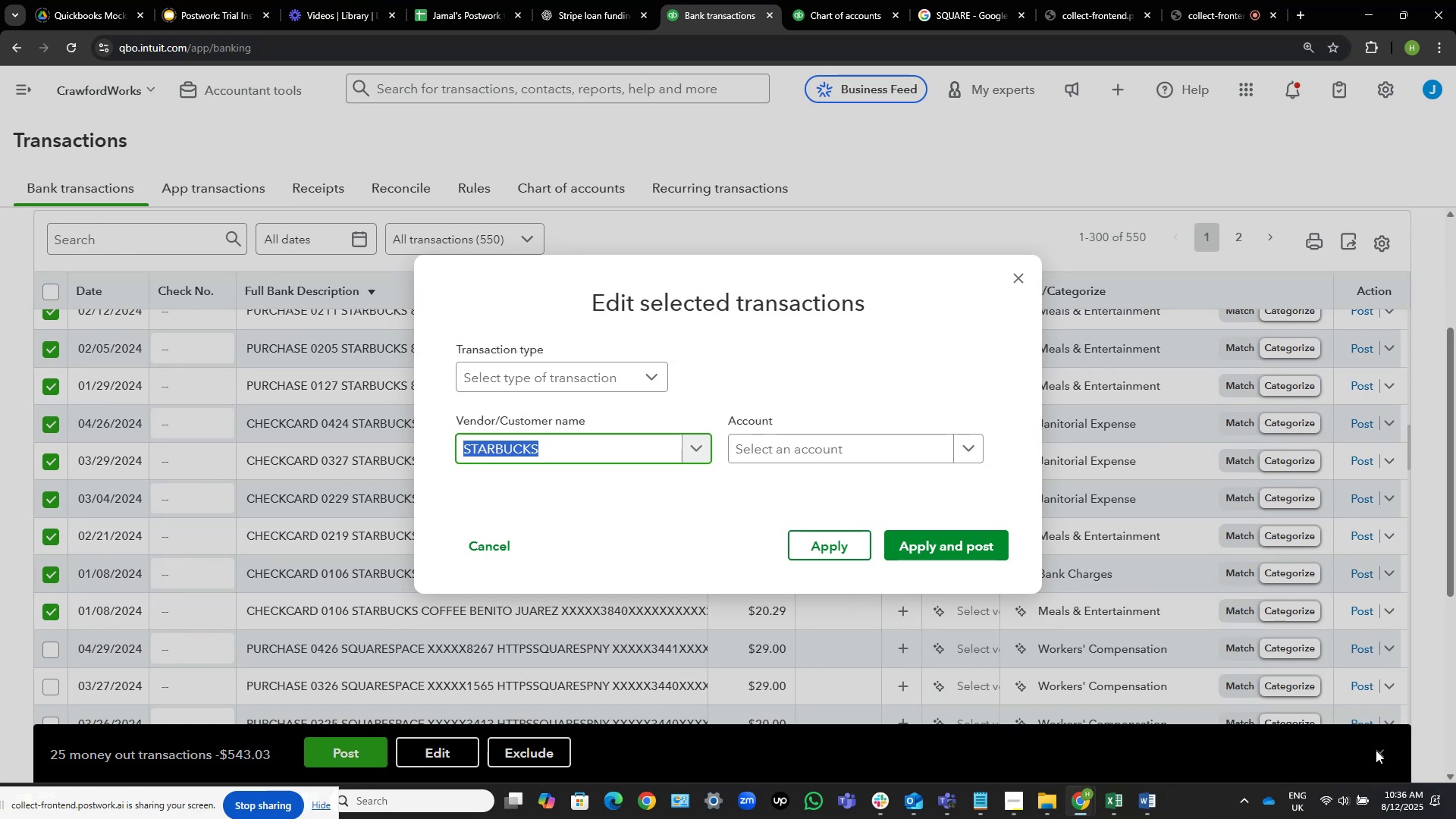 
left_click([776, 440])
 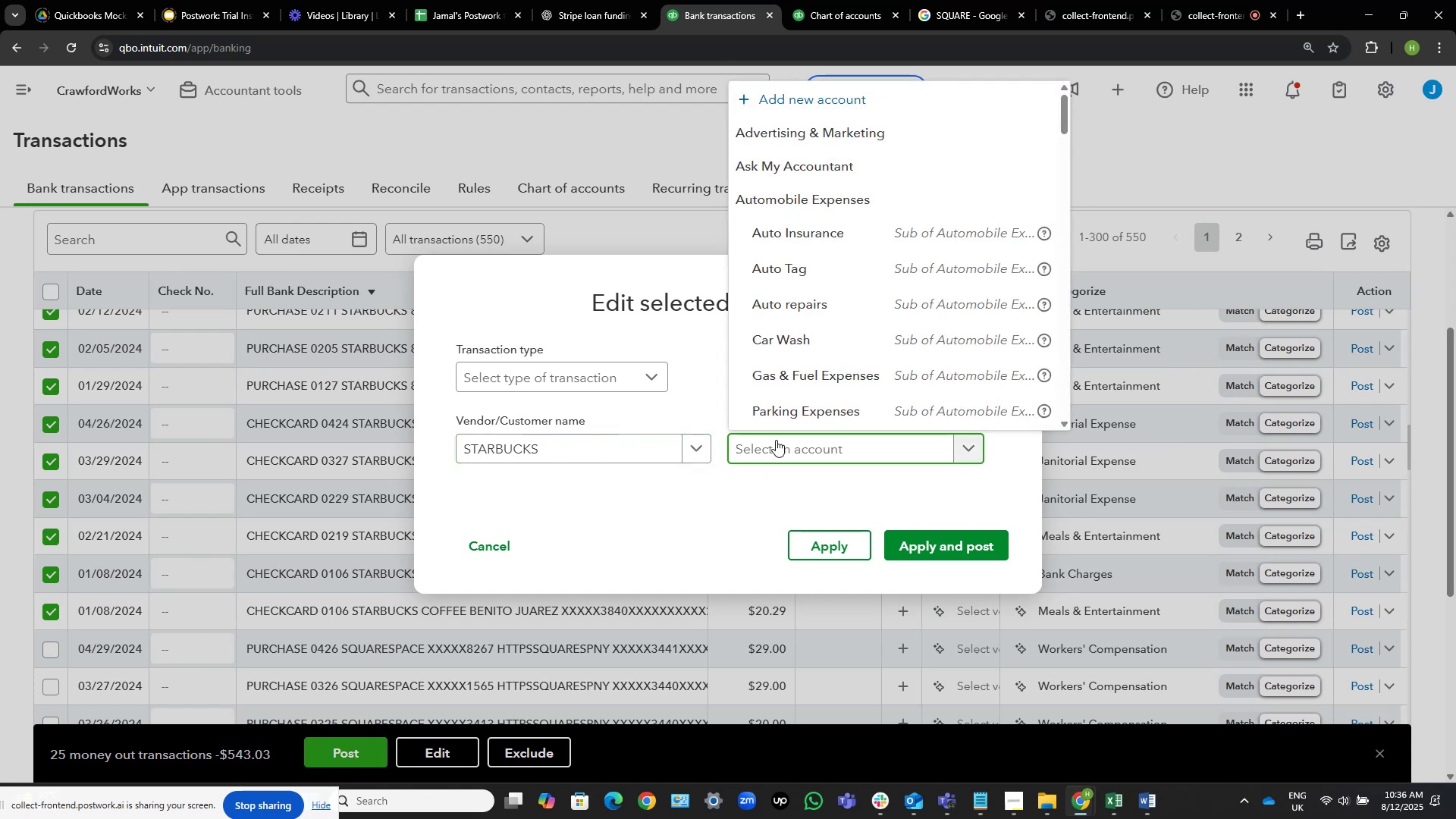 
wait(5.48)
 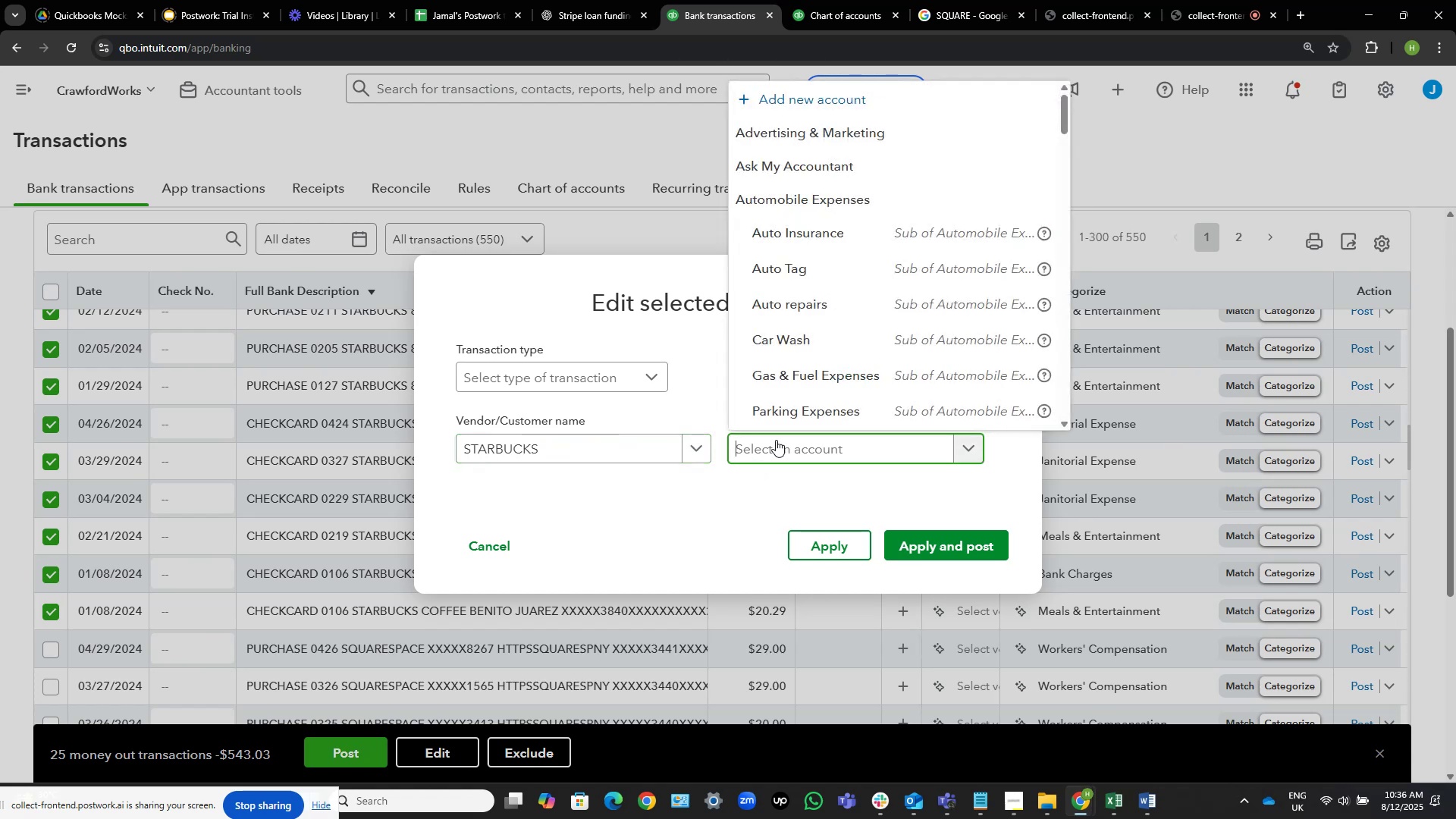 
type(travel)
 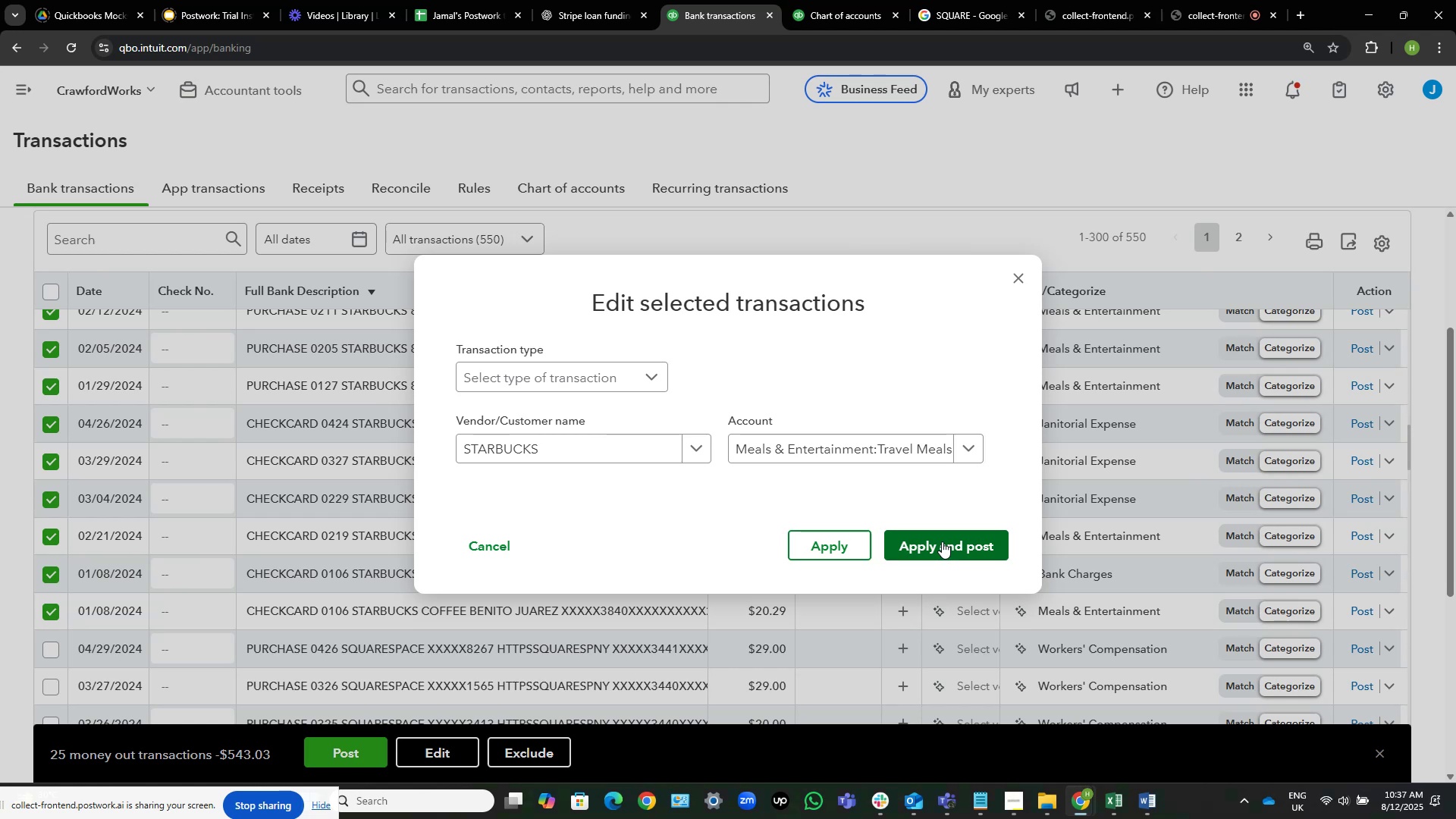 
wait(32.43)
 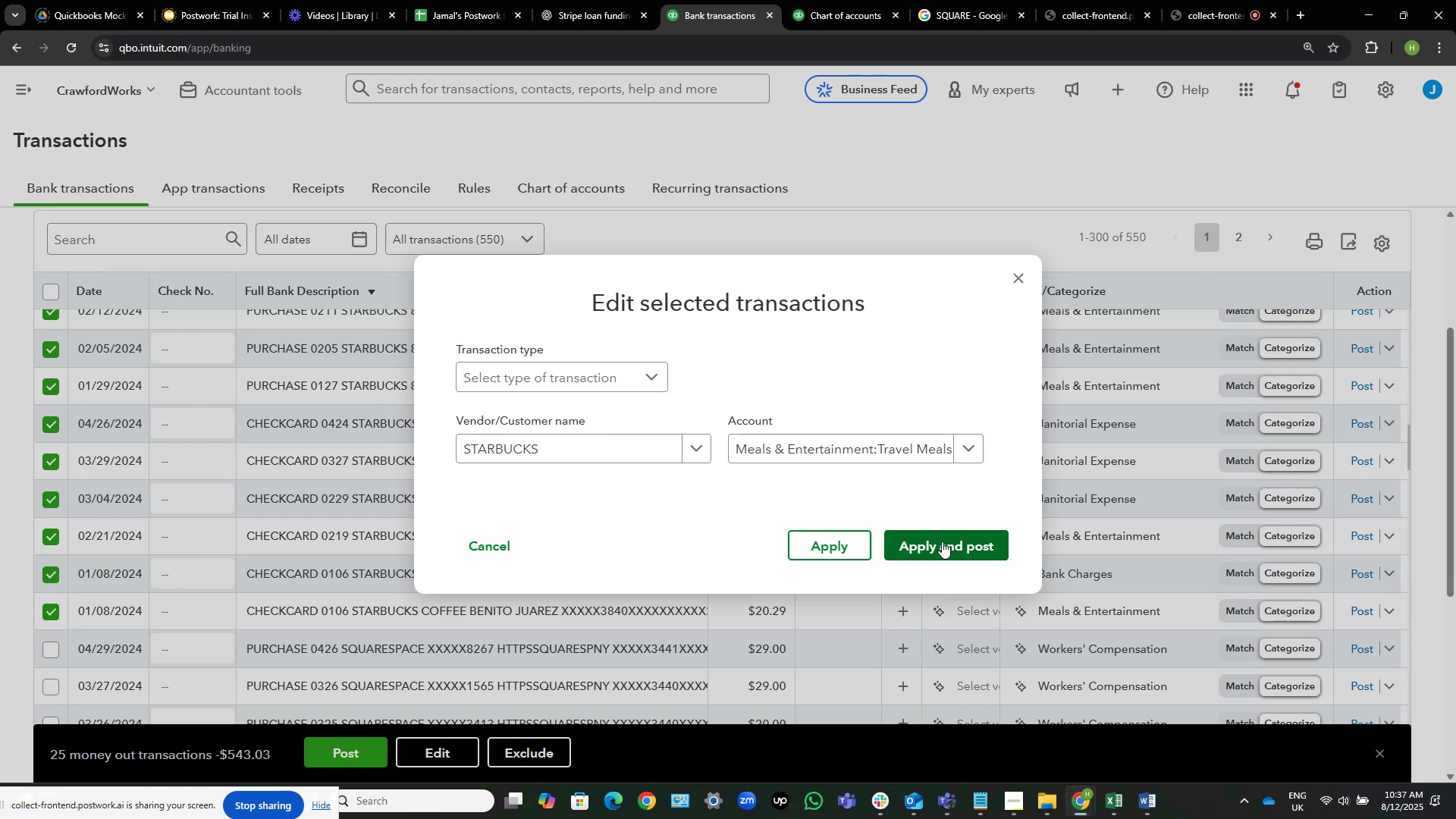 
left_click([942, 541])
 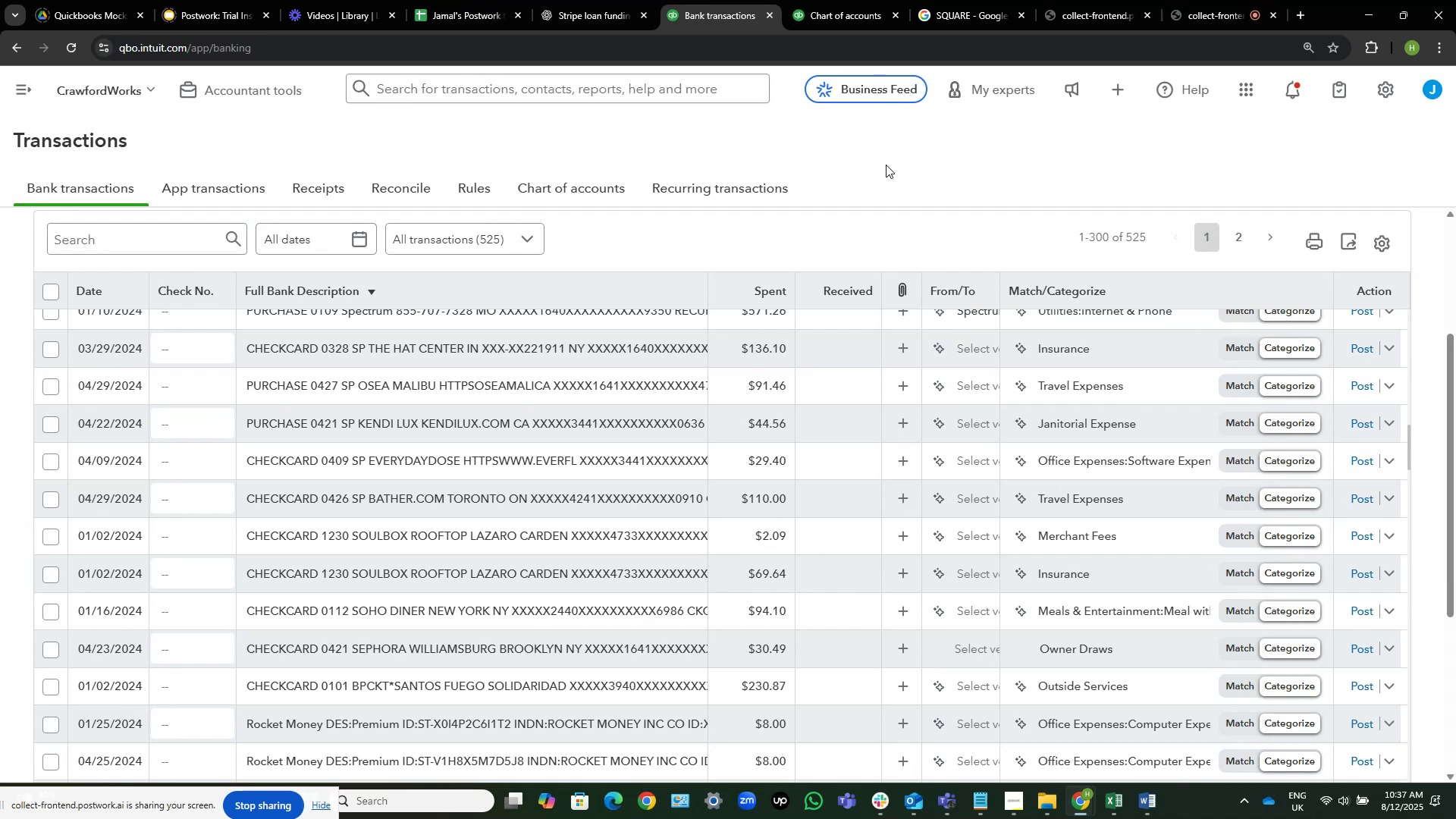 
wait(44.99)
 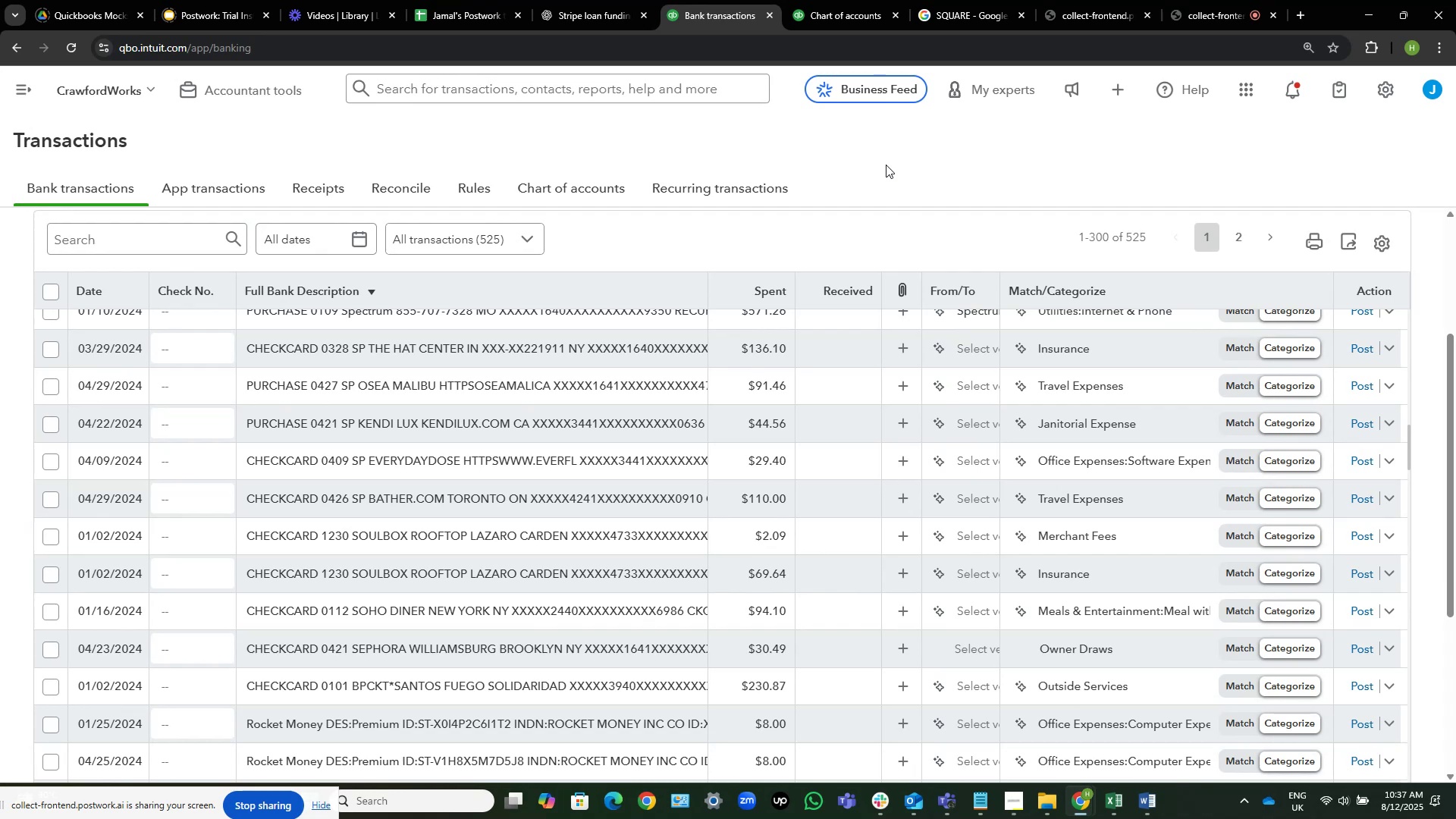 
scroll: coordinate [510, 407], scroll_direction: up, amount: 1.0
 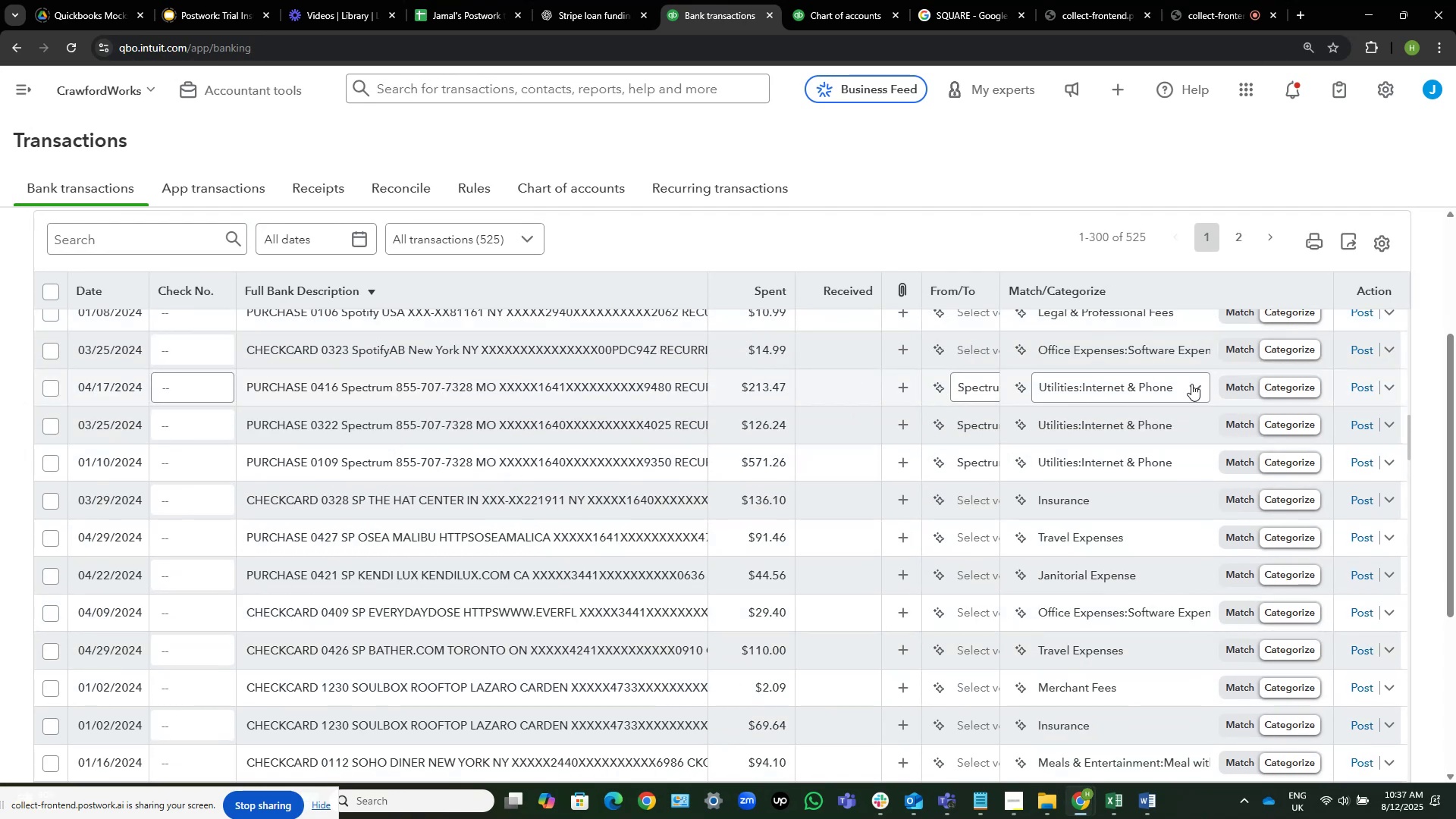 
wait(5.7)
 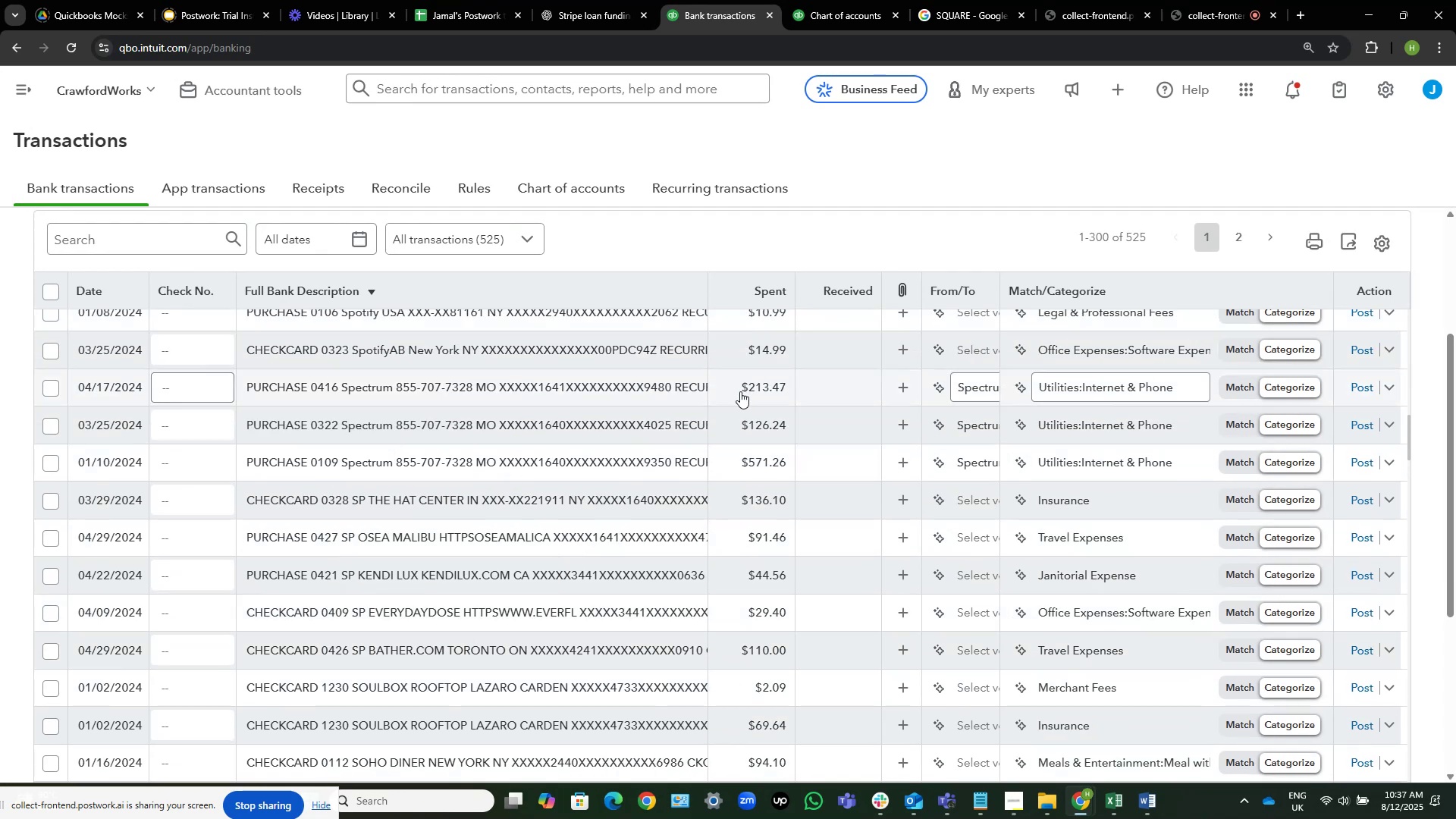 
left_click([1370, 379])
 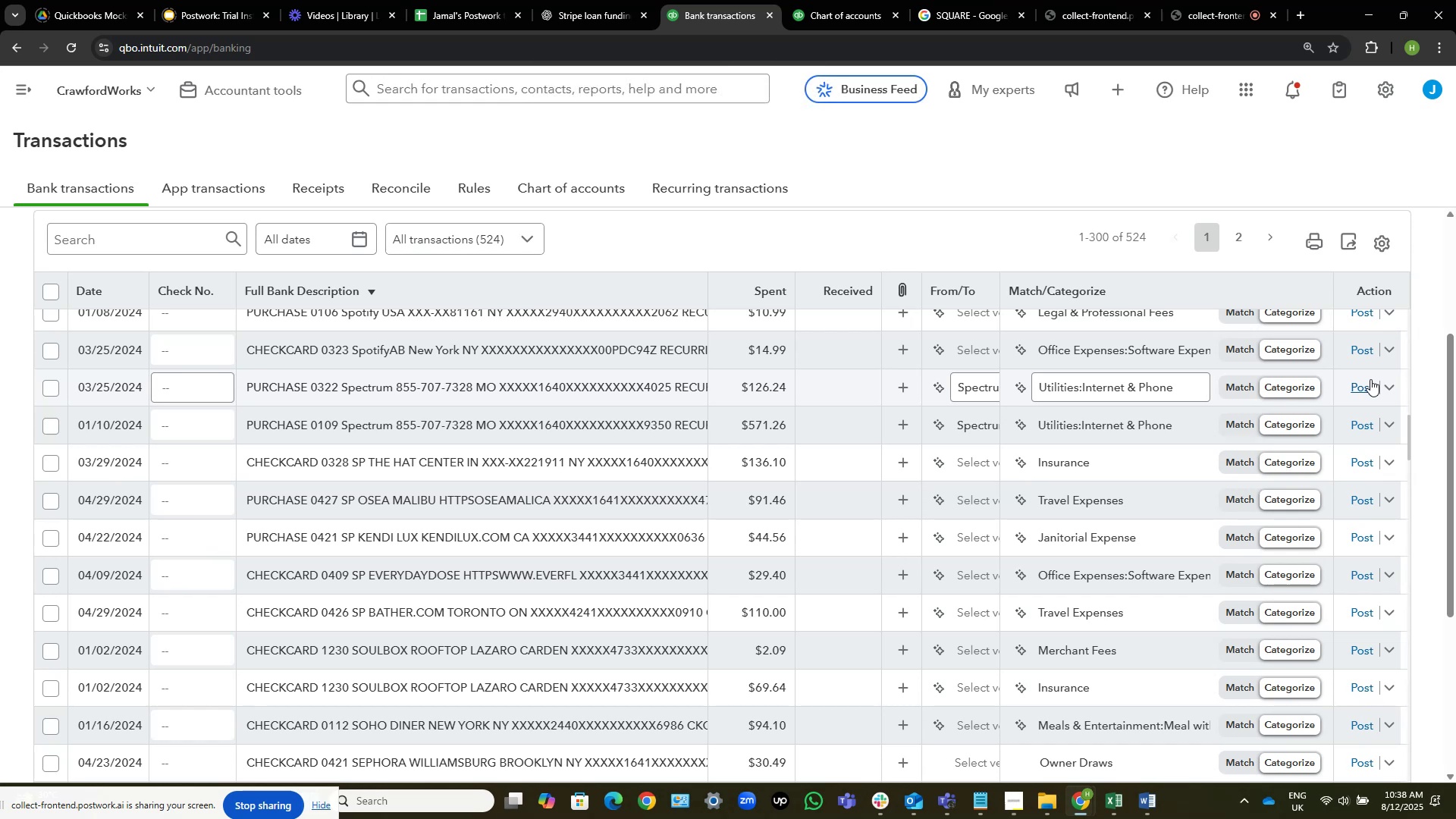 
wait(15.84)
 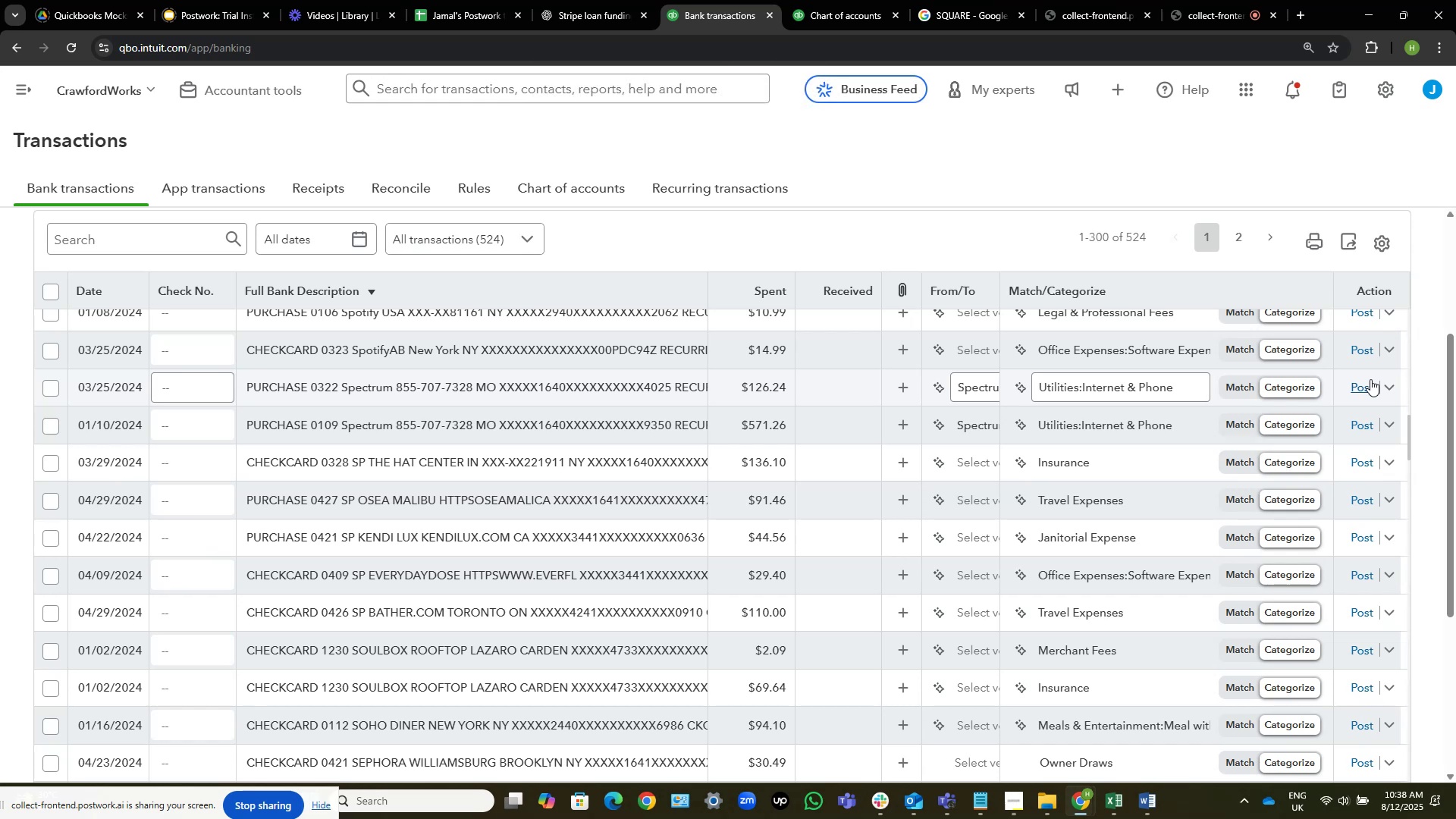 
left_click([1370, 379])
 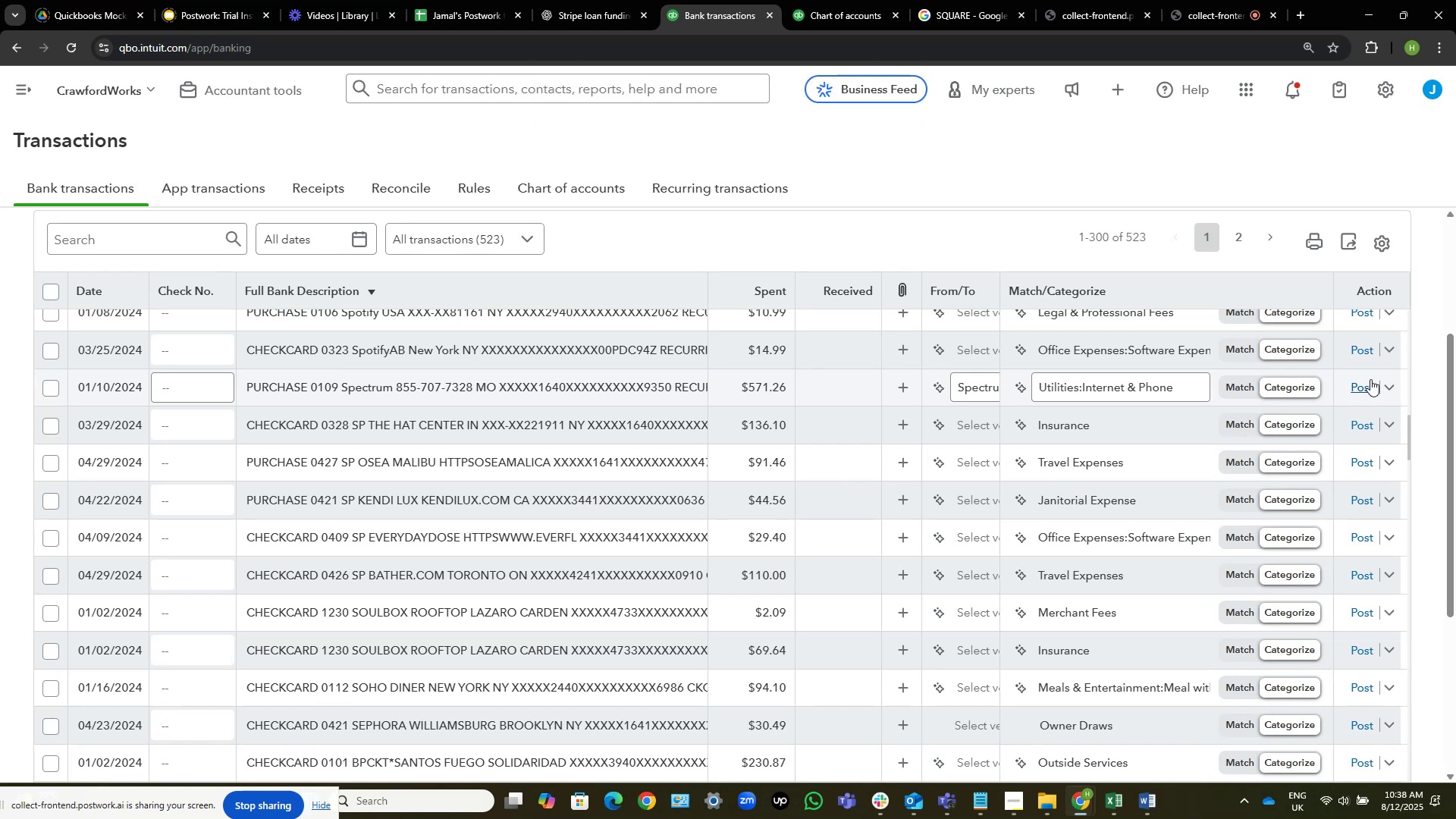 
wait(12.58)
 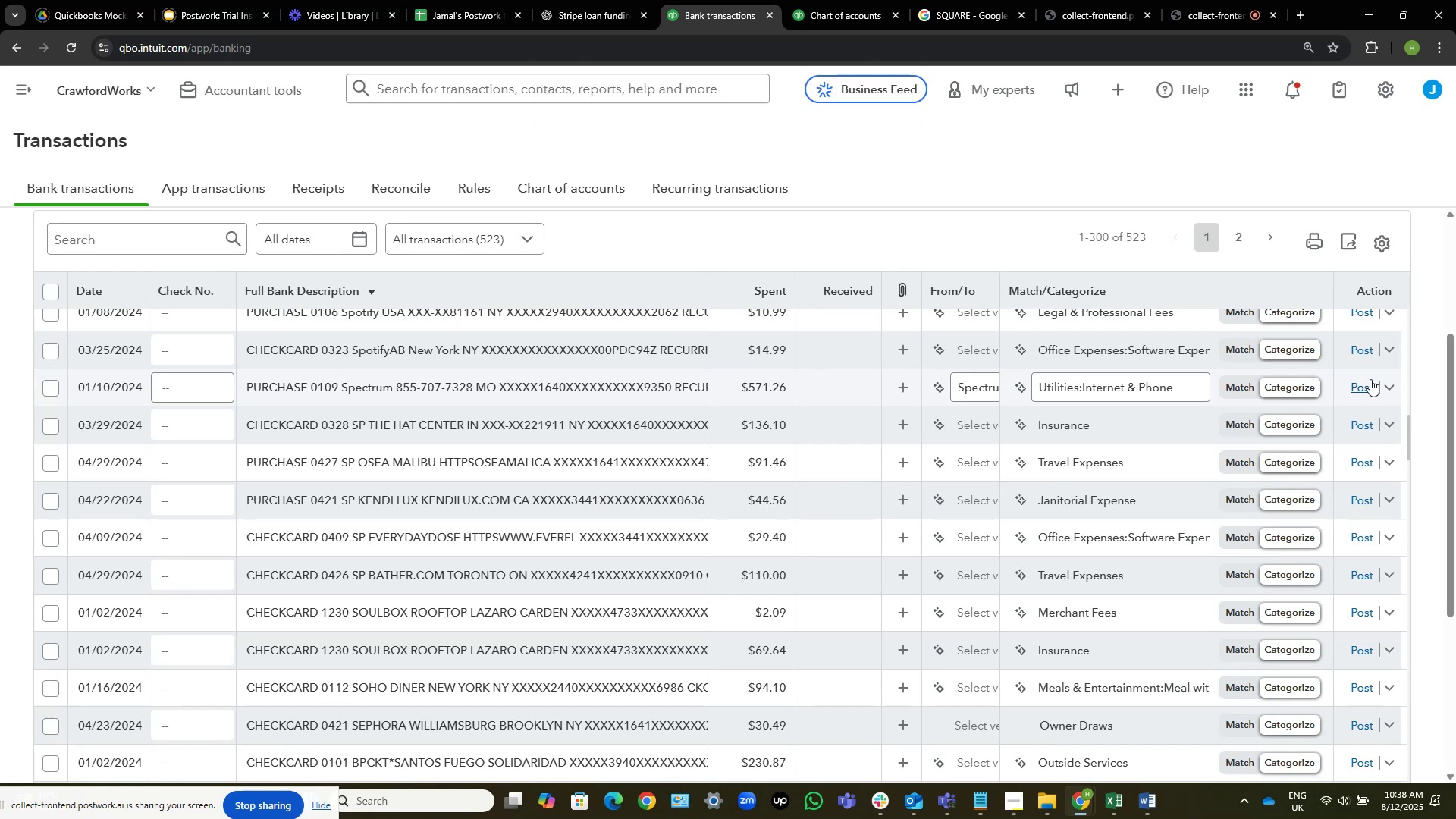 
left_click([1370, 379])
 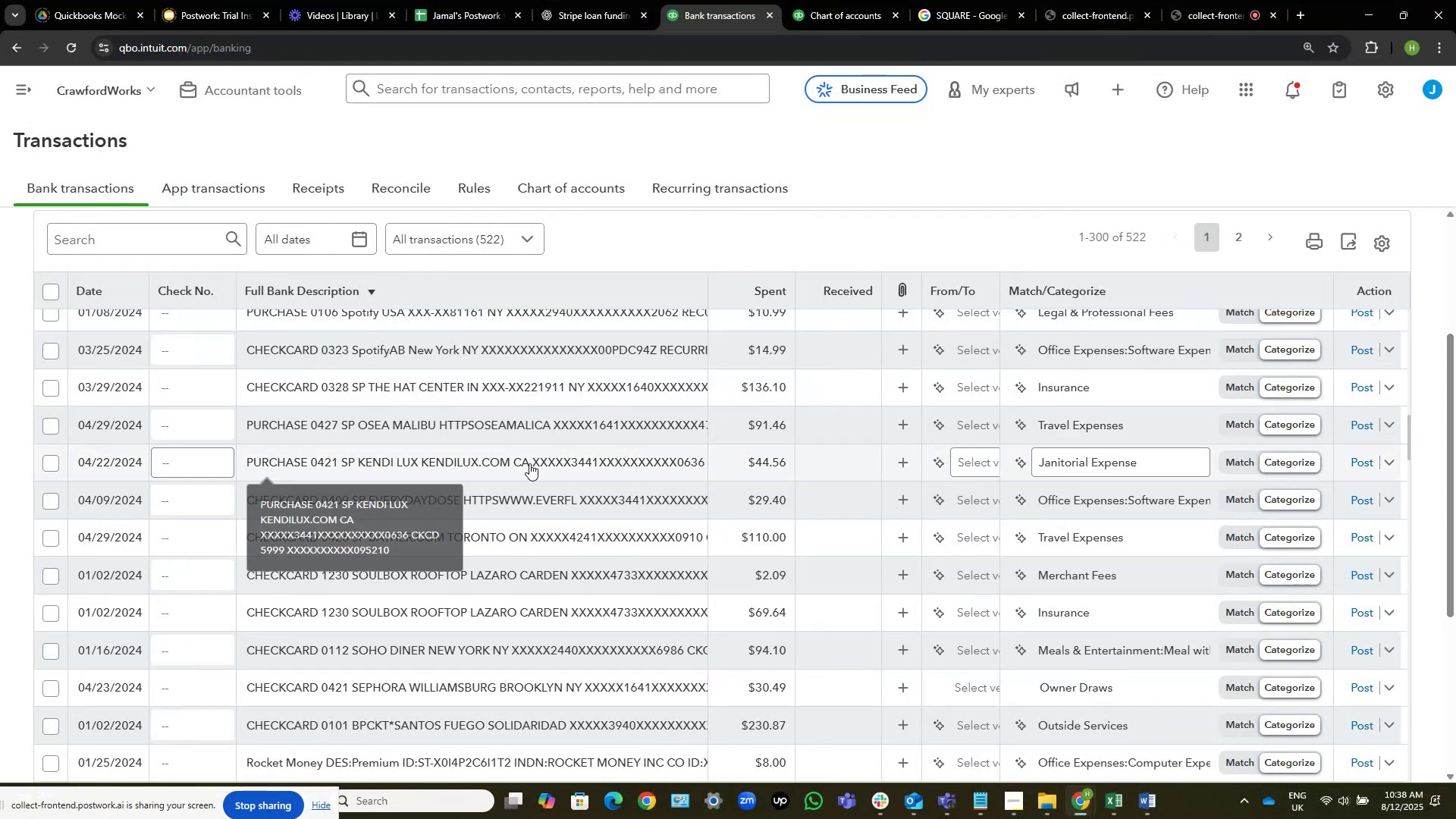 
wait(36.8)
 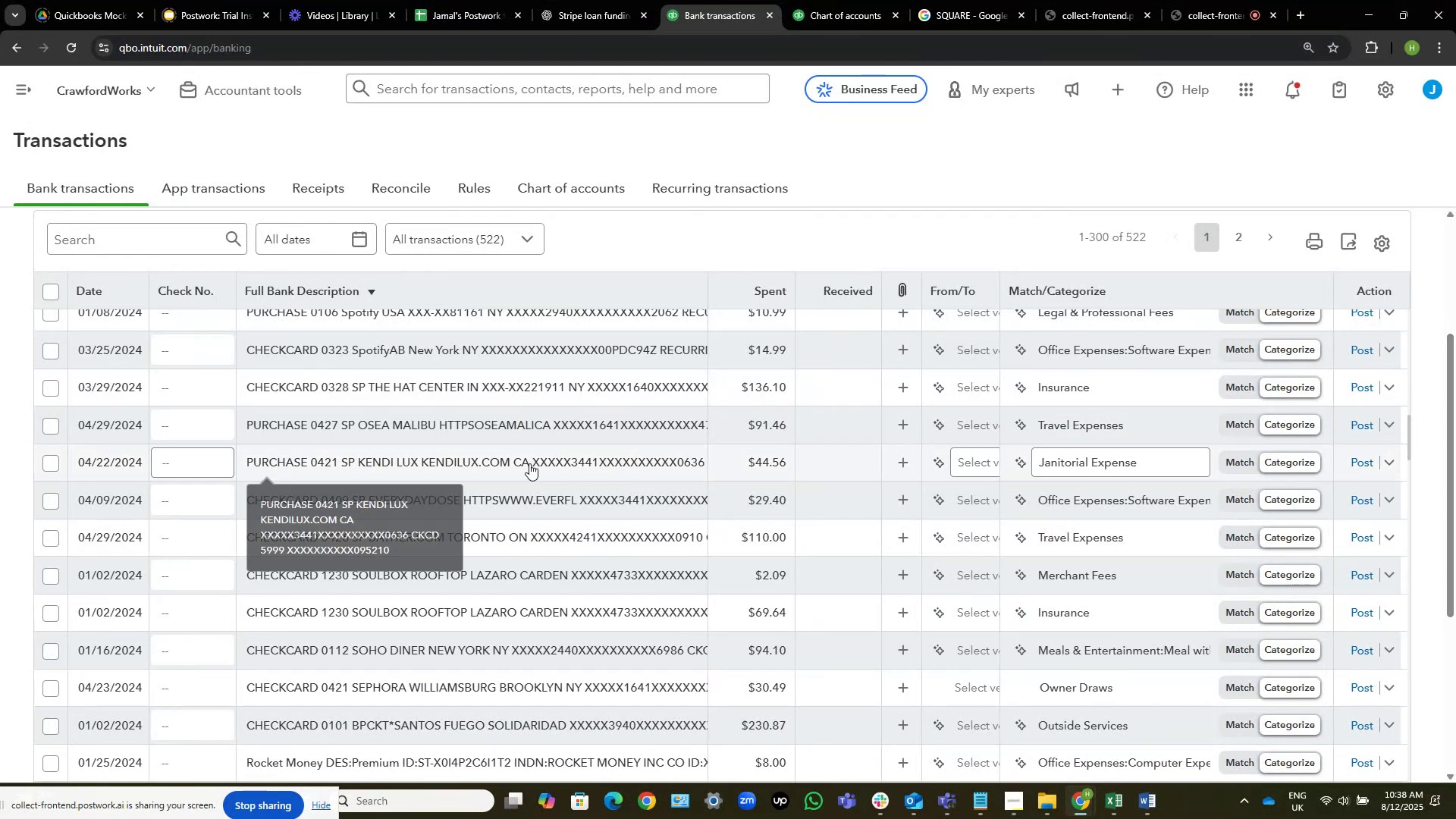 
scroll: coordinate [552, 459], scroll_direction: down, amount: 4.0
 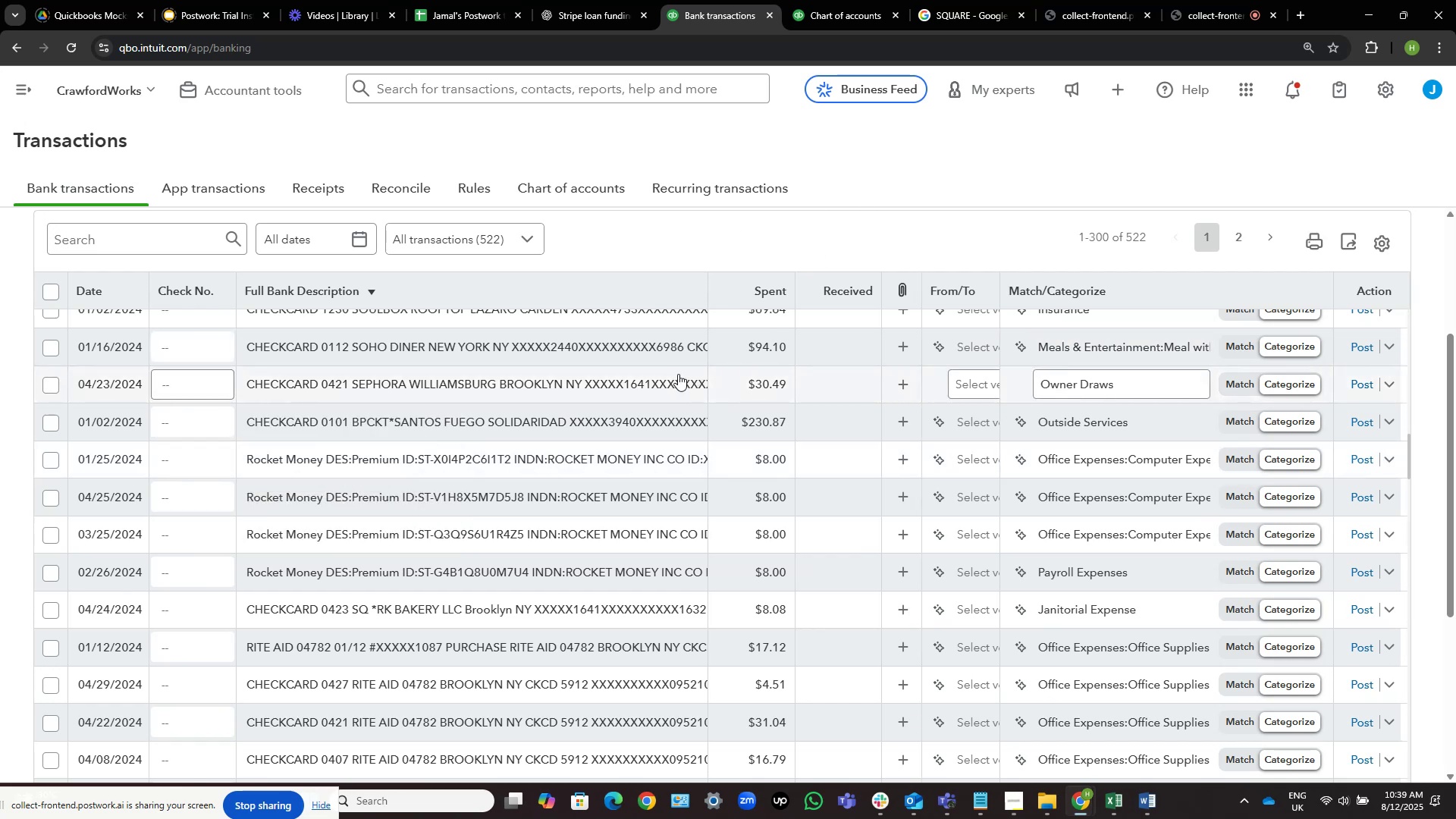 
wait(15.26)
 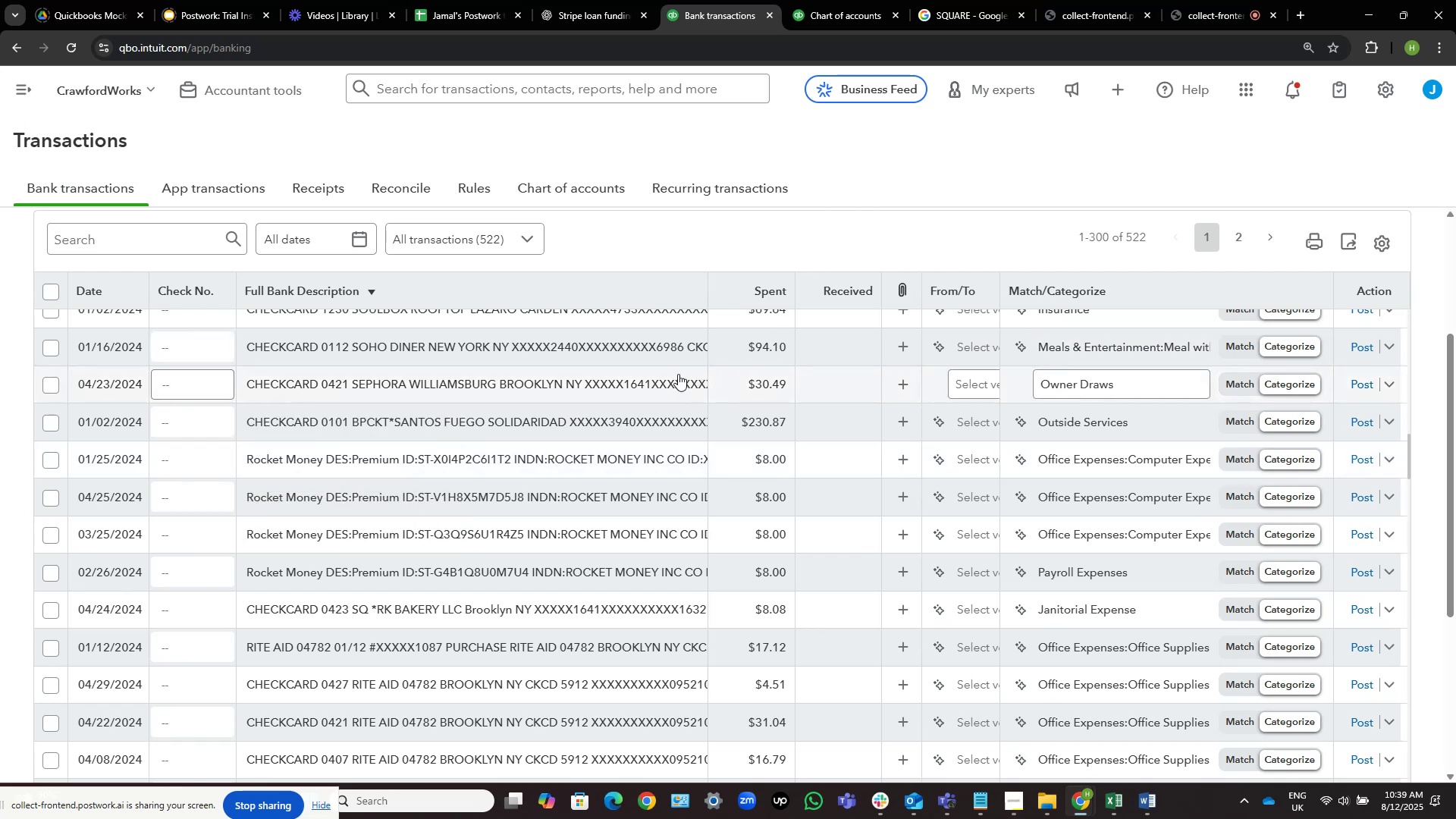 
left_click([965, 463])
 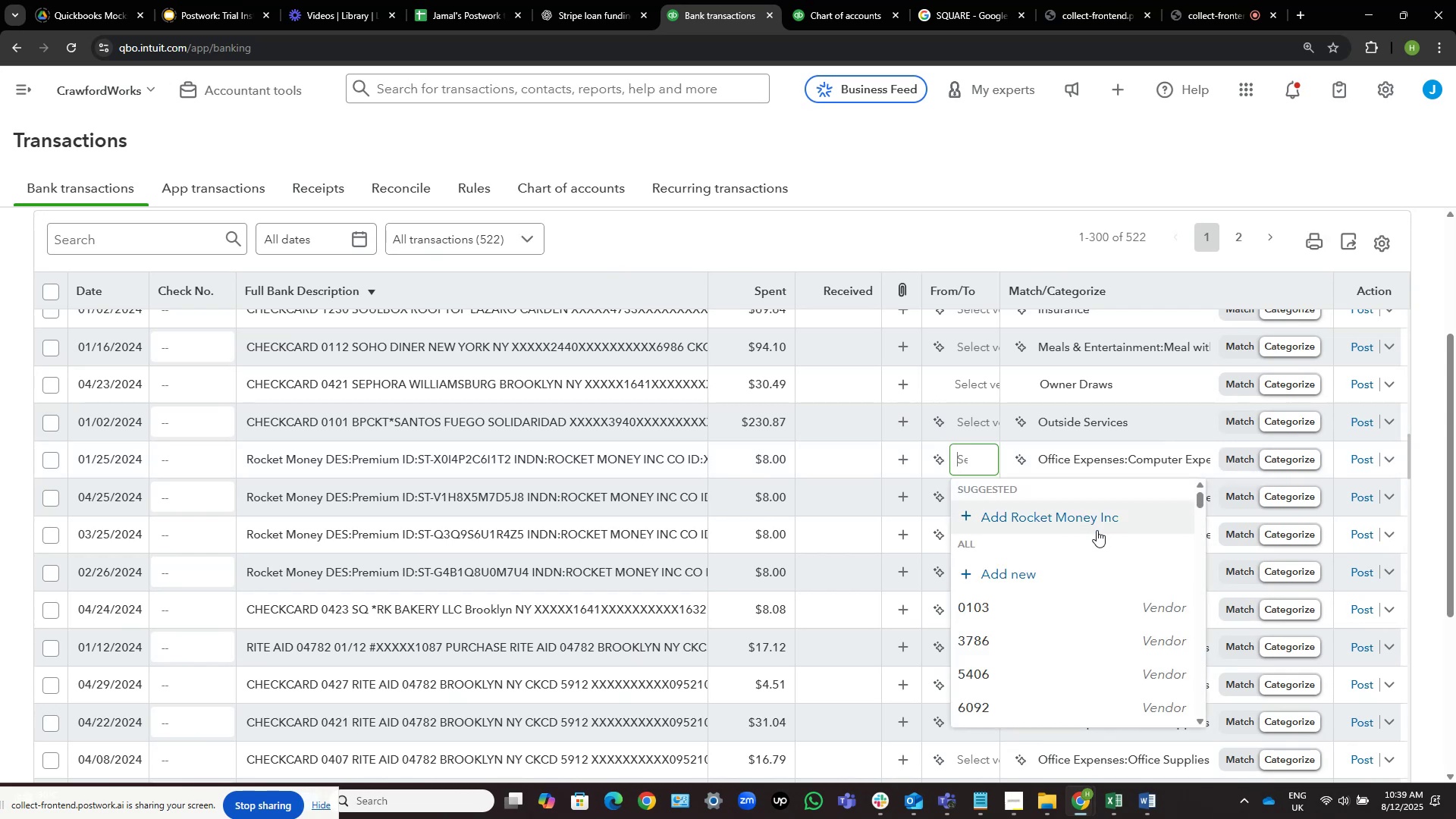 
left_click([1100, 519])
 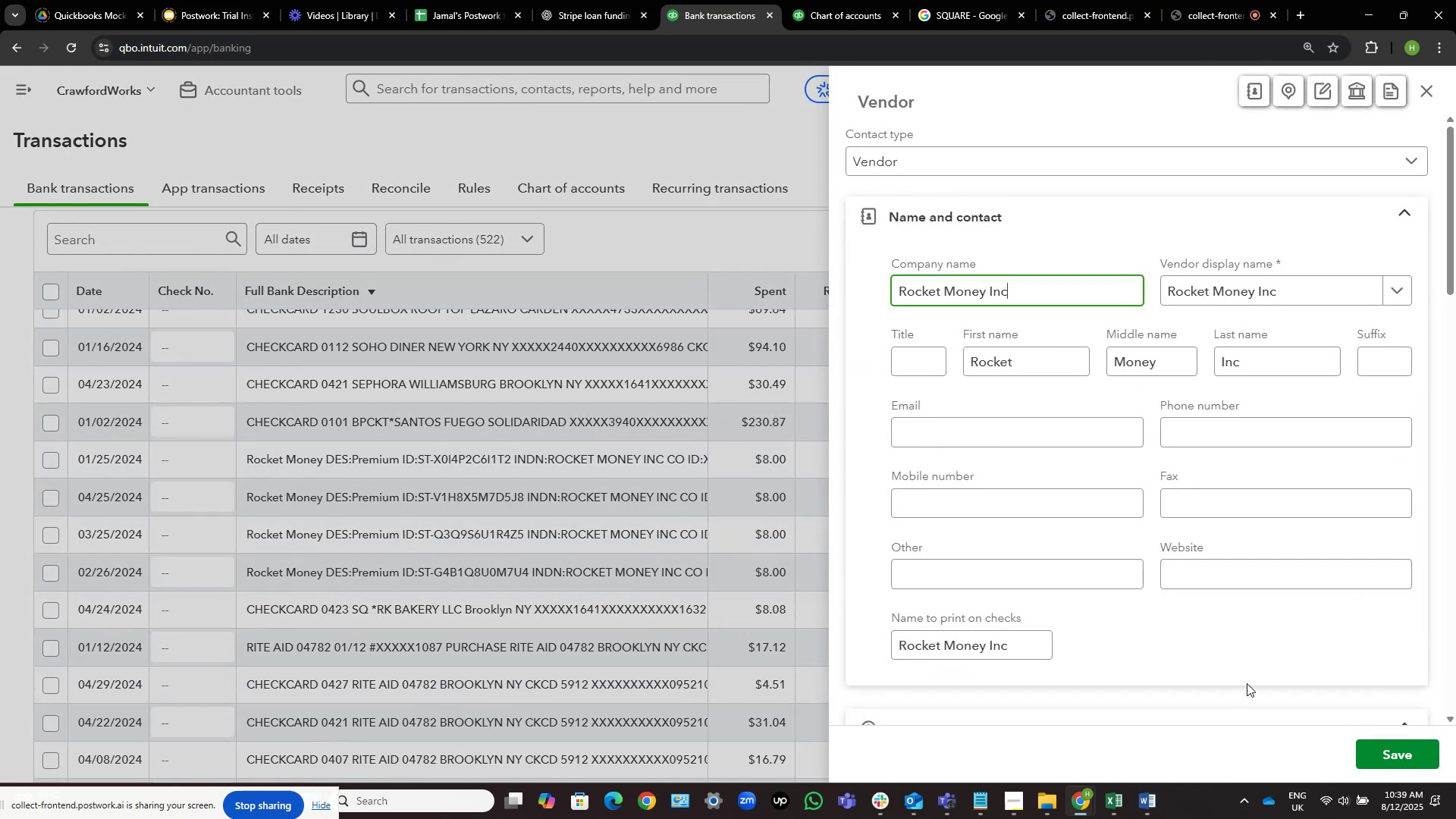 
left_click([1378, 754])
 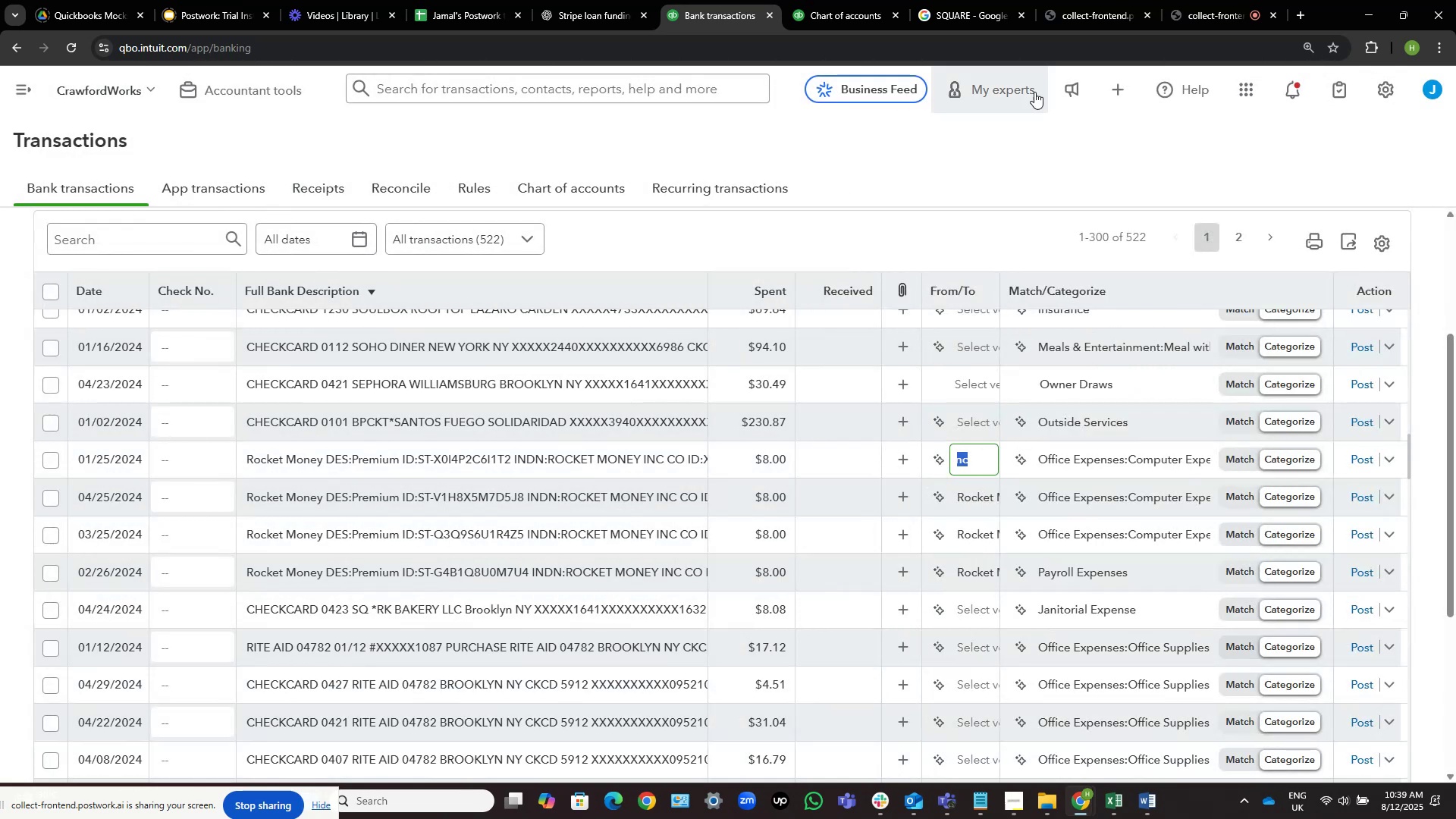 
left_click([987, 165])
 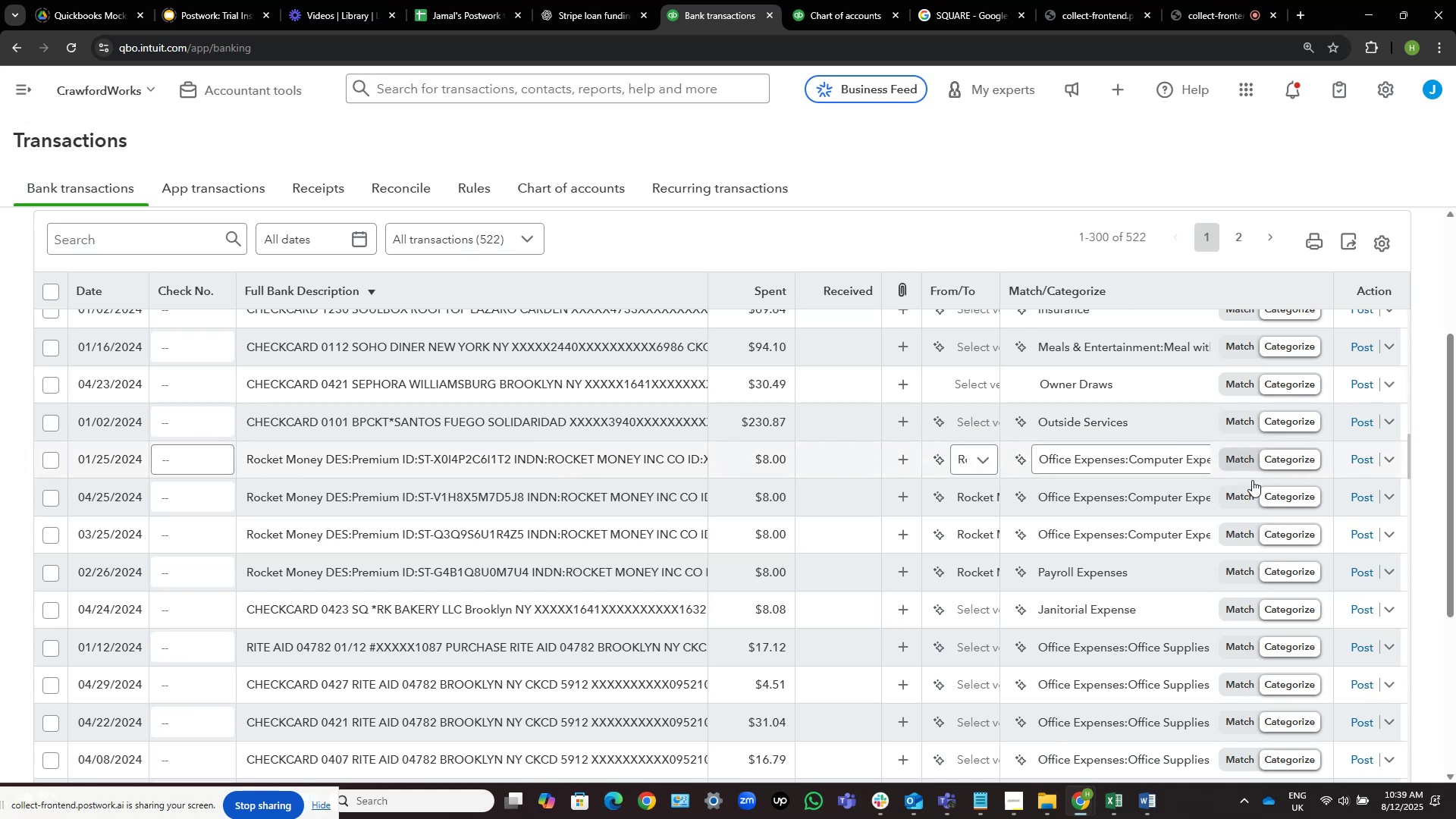 
mouse_move([993, 573])
 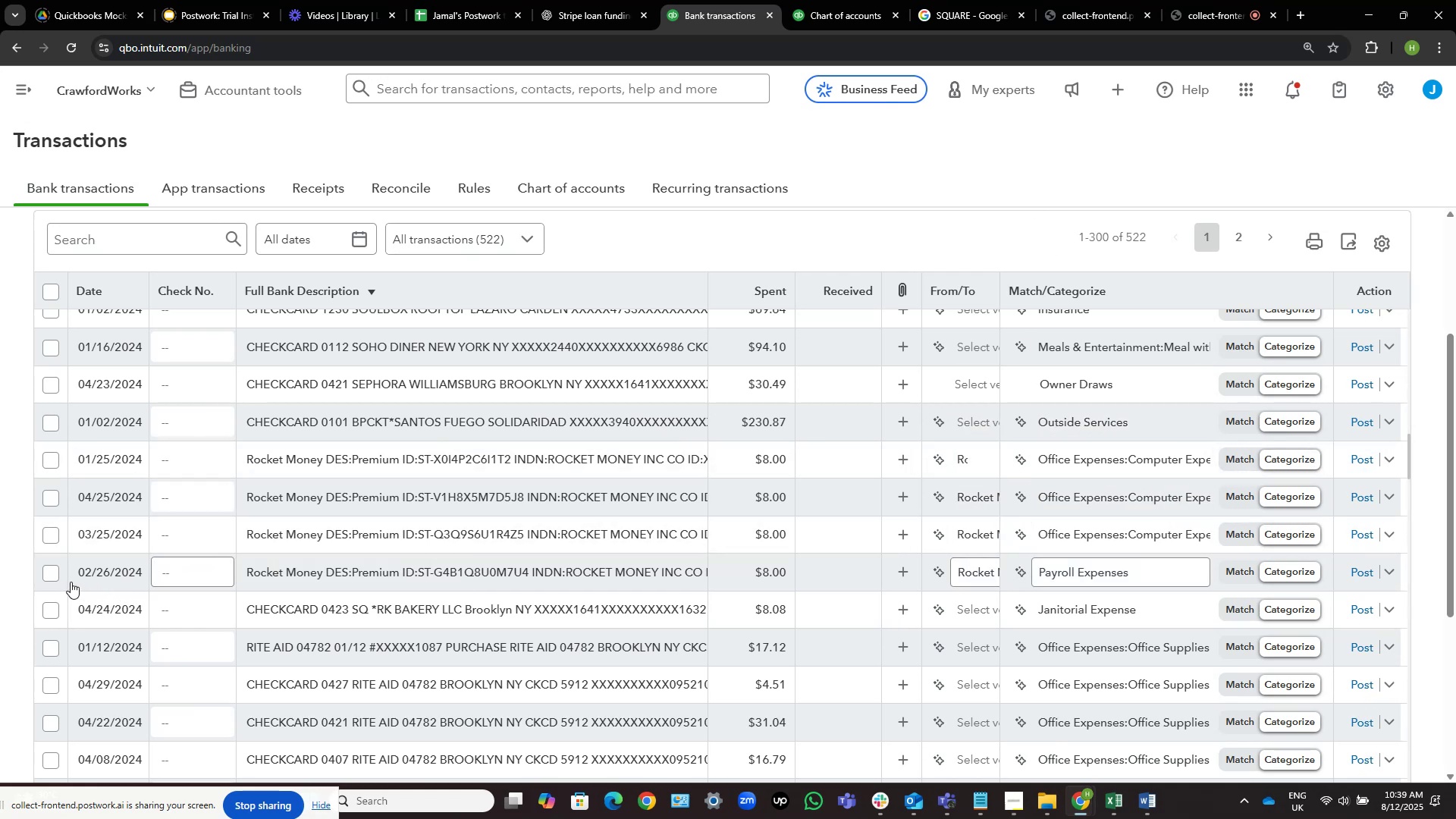 
left_click([52, 573])
 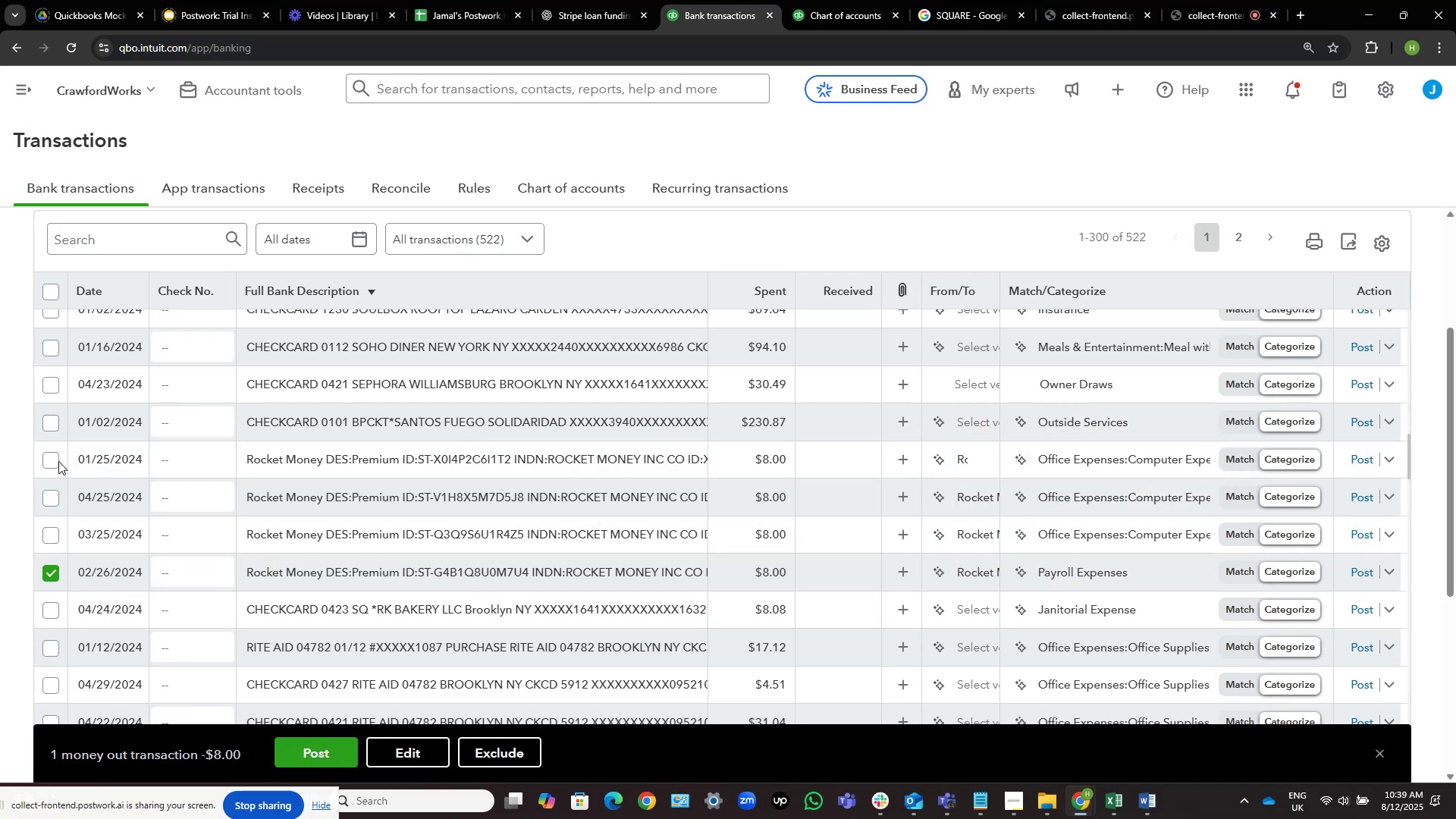 
left_click([57, 460])
 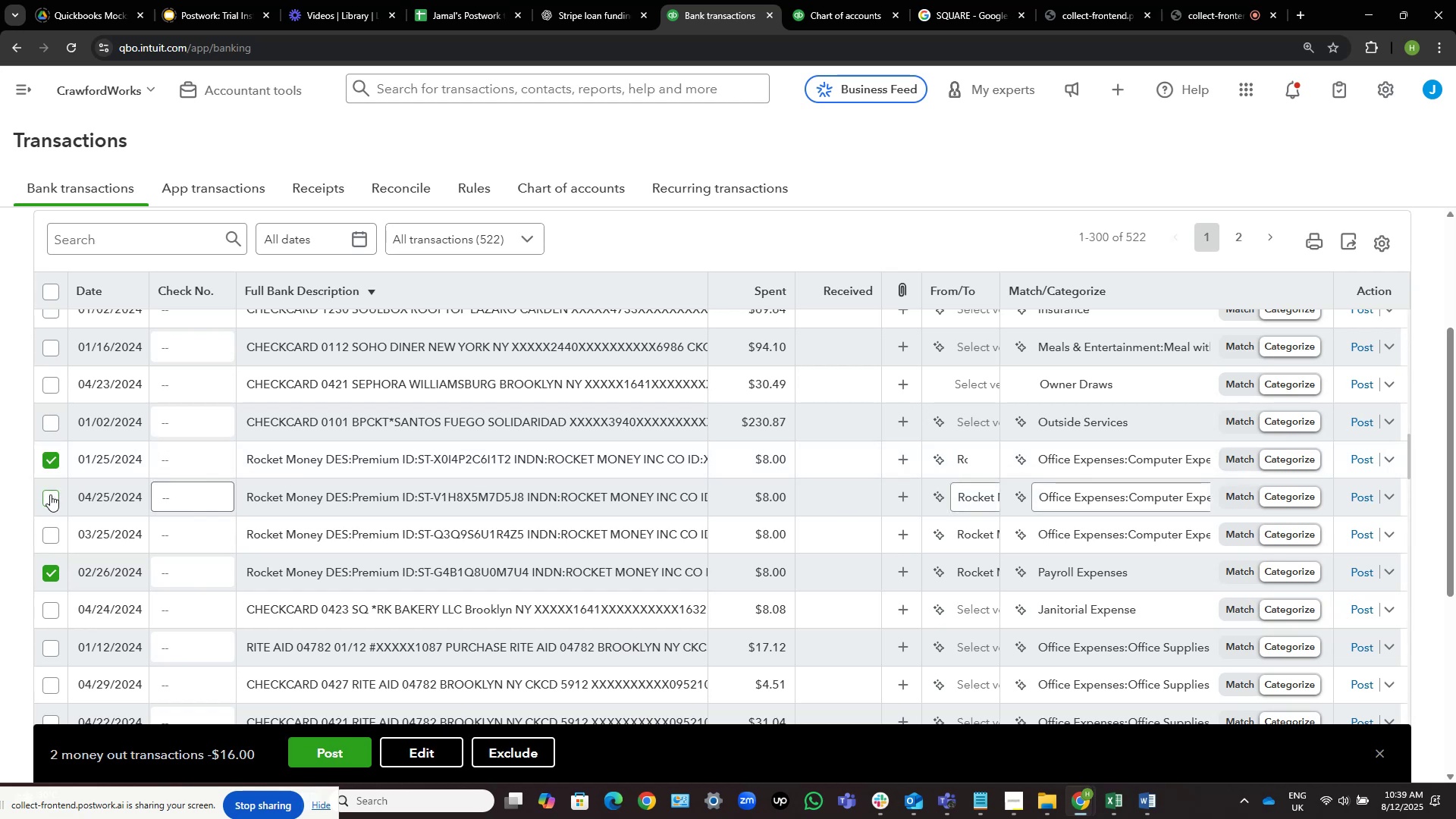 
left_click([49, 497])
 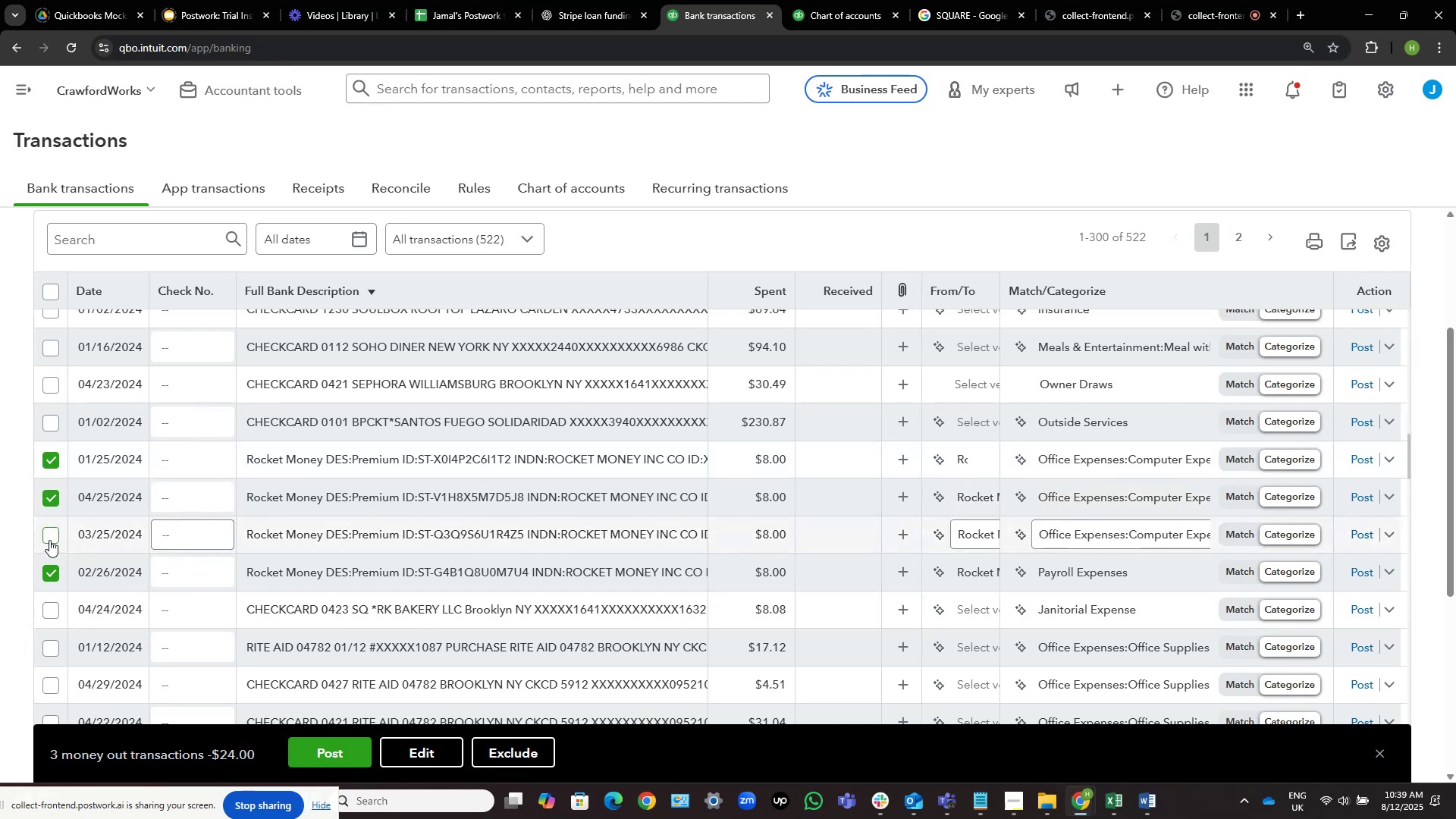 
left_click([49, 535])
 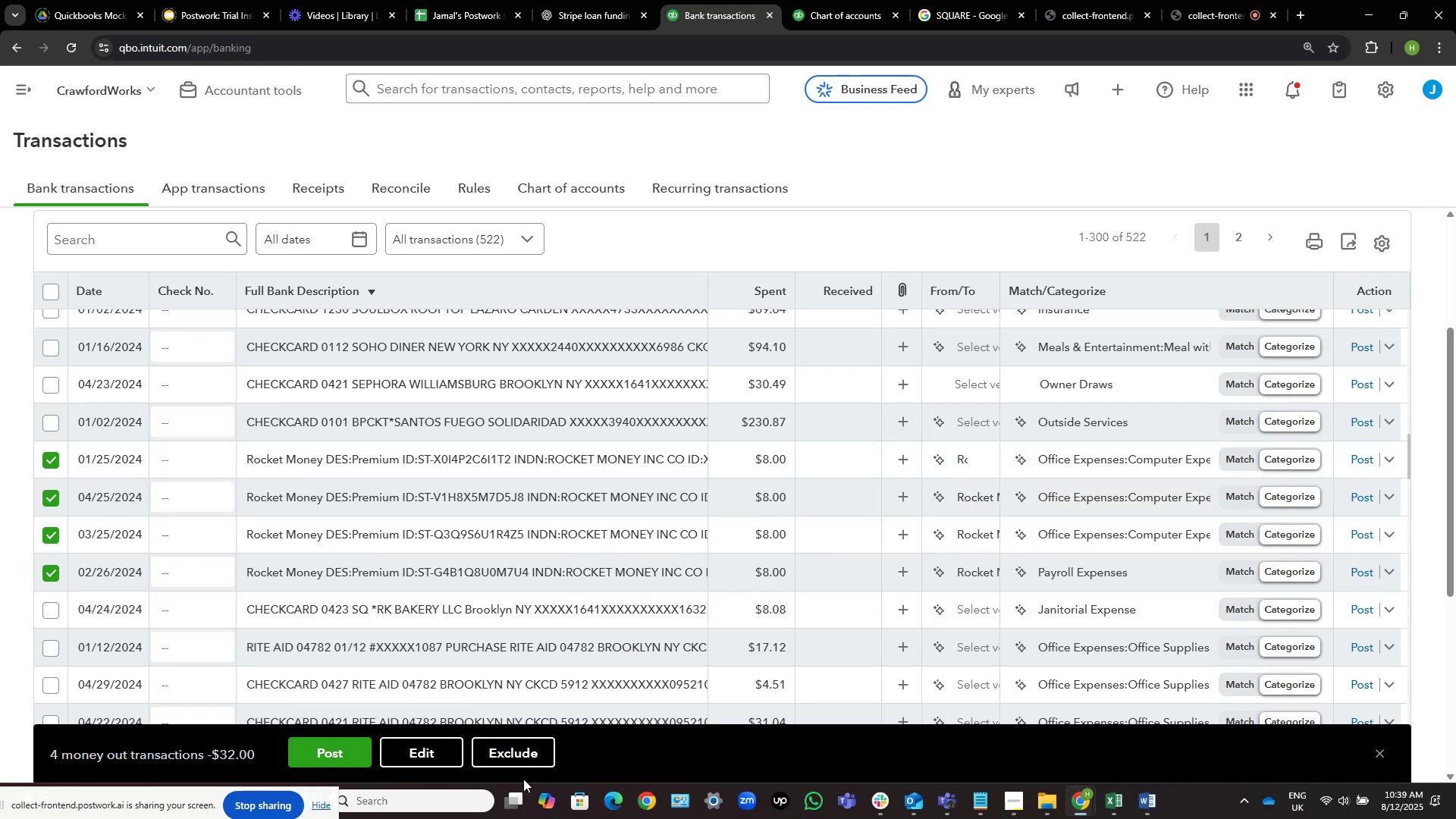 
left_click([430, 747])
 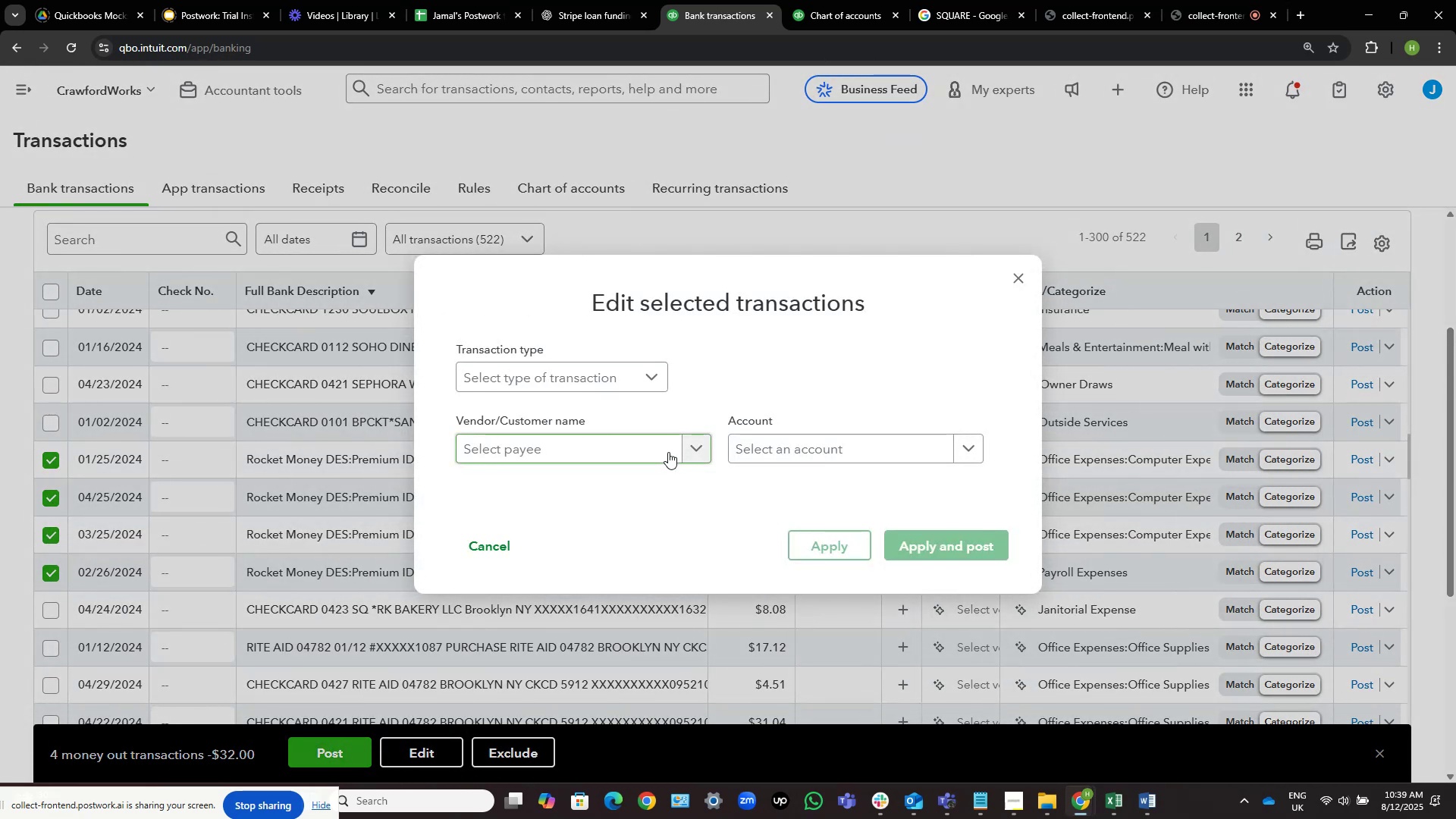 
left_click([645, 445])
 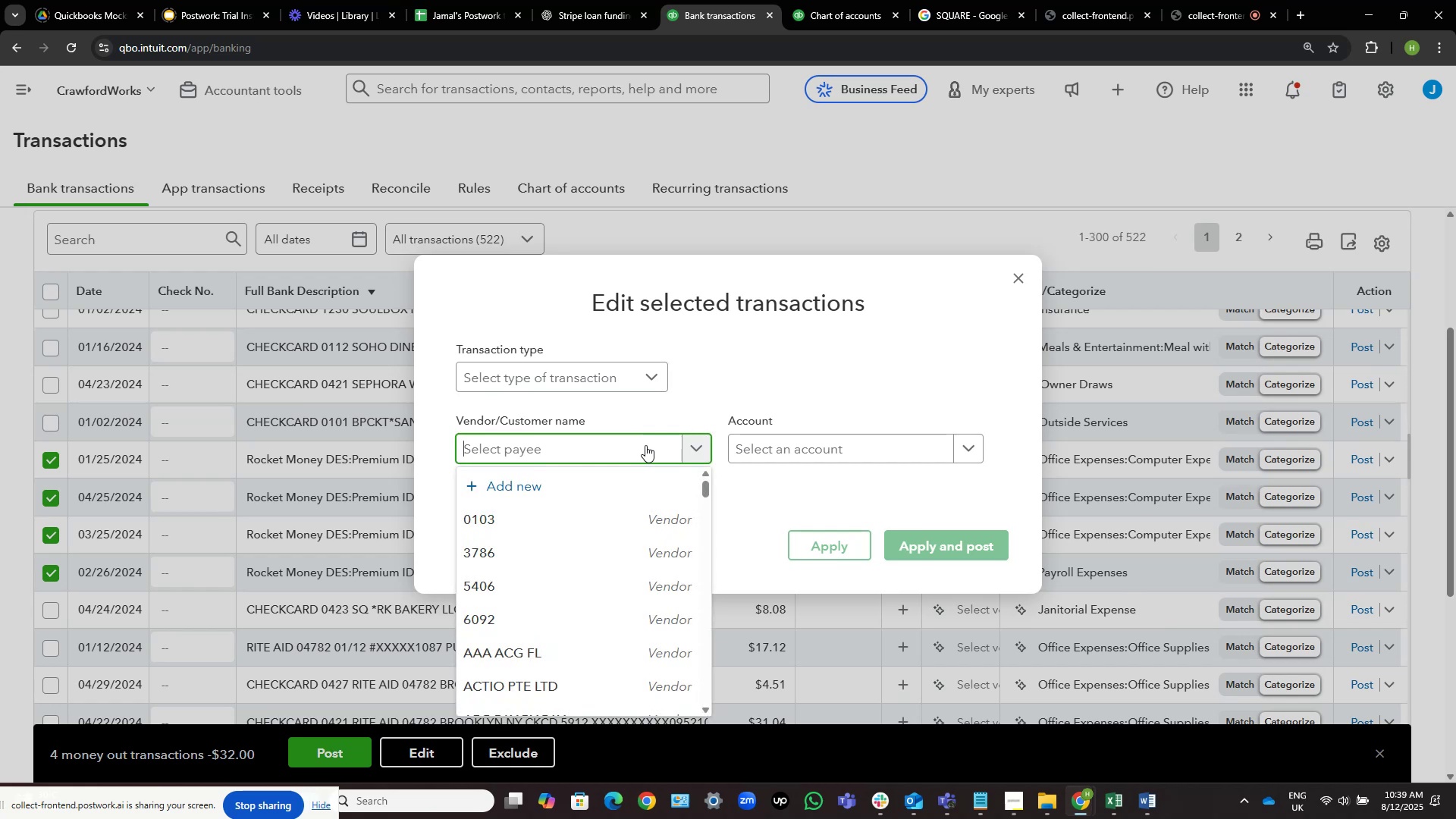 
wait(5.97)
 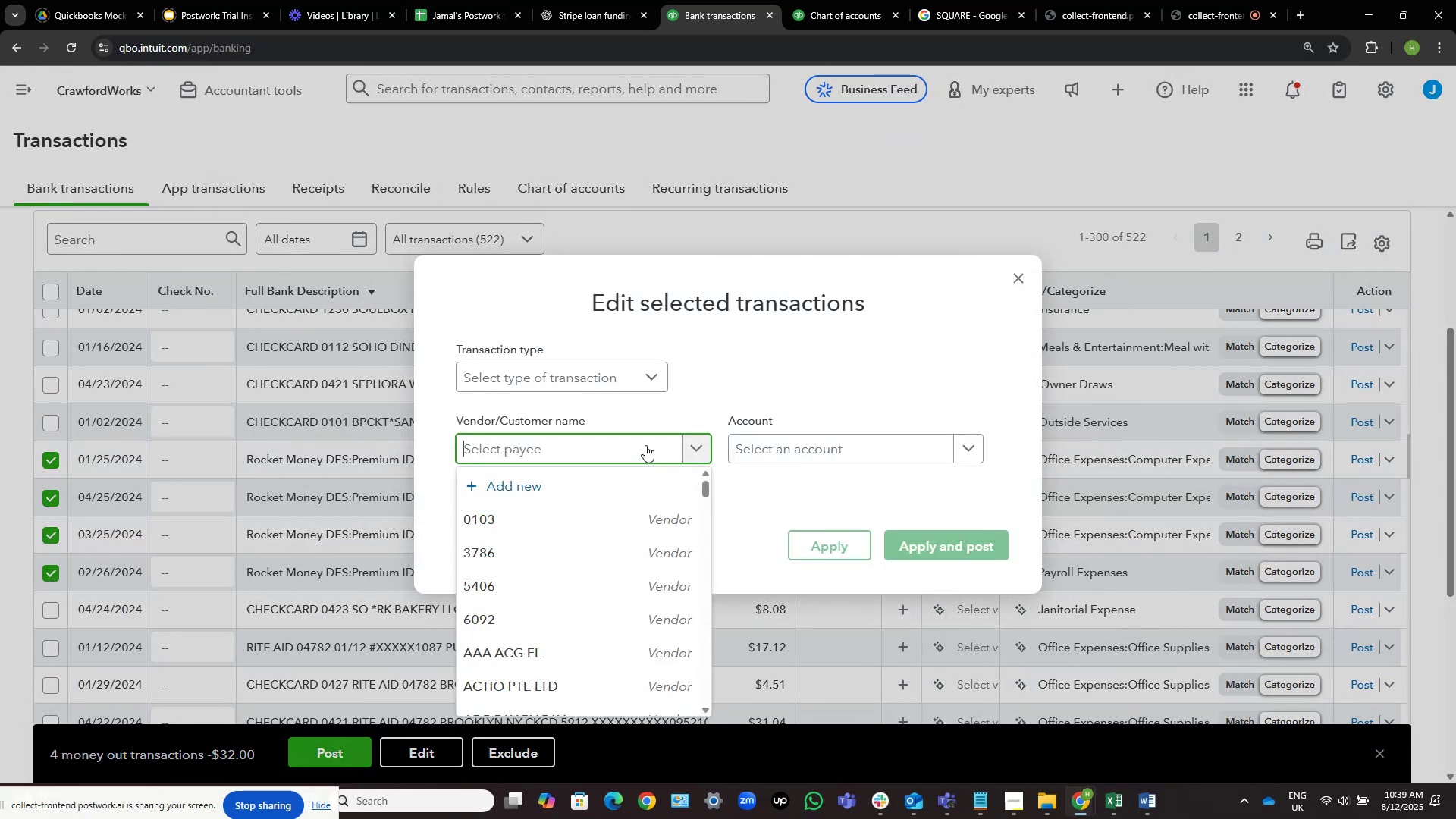 
type(rocket)
 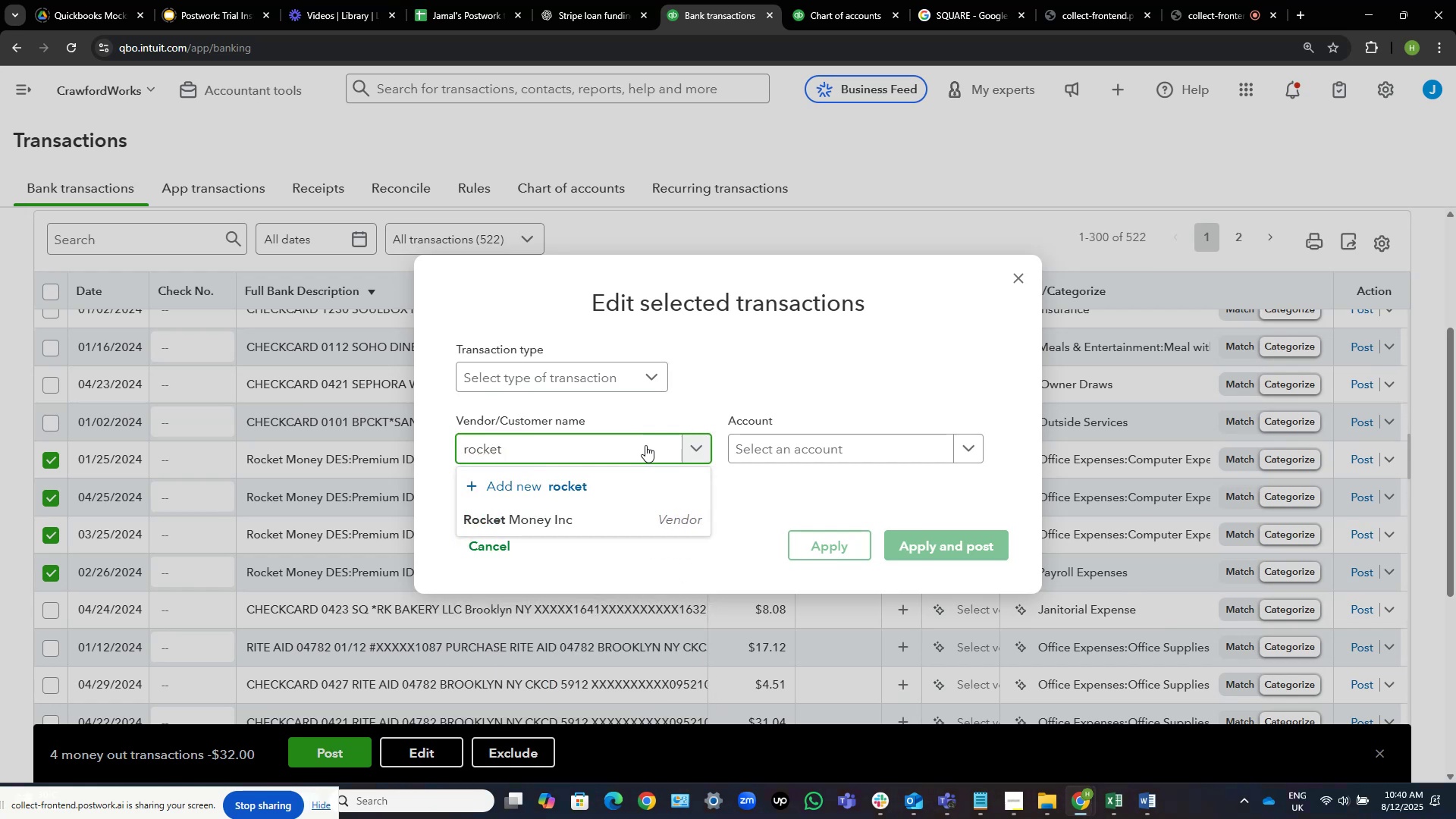 
left_click([582, 518])
 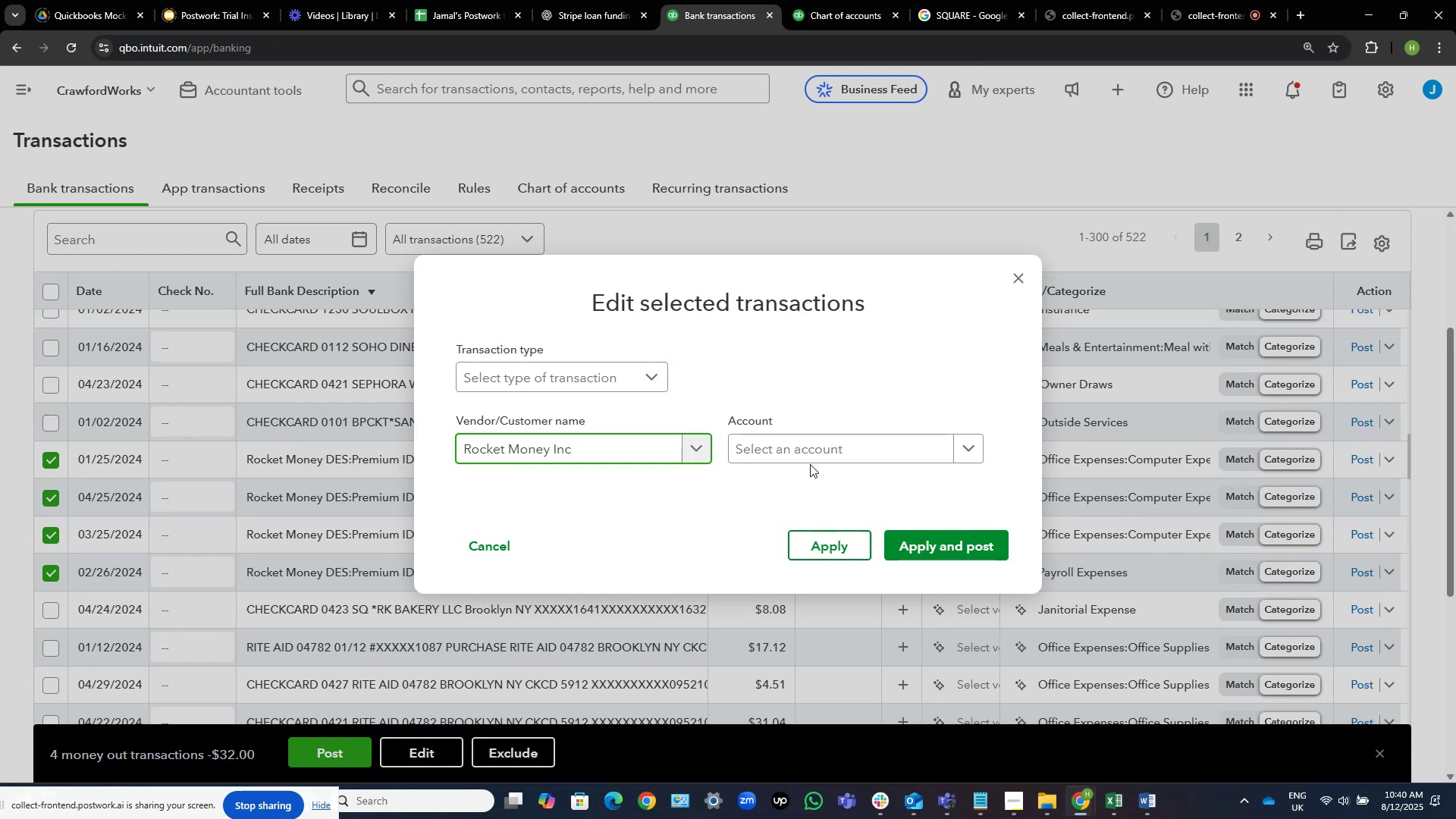 
left_click([827, 457])
 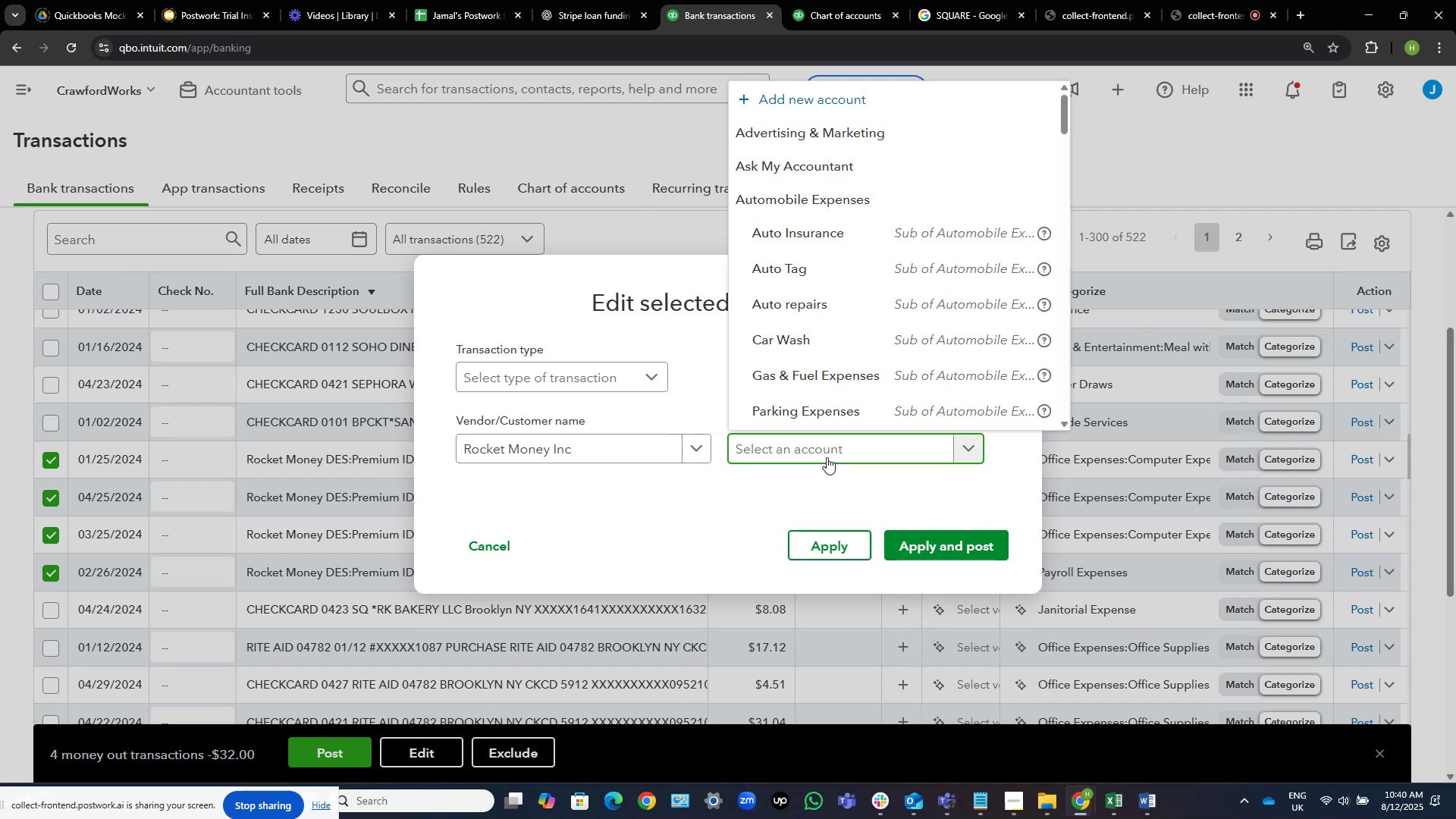 
wait(22.64)
 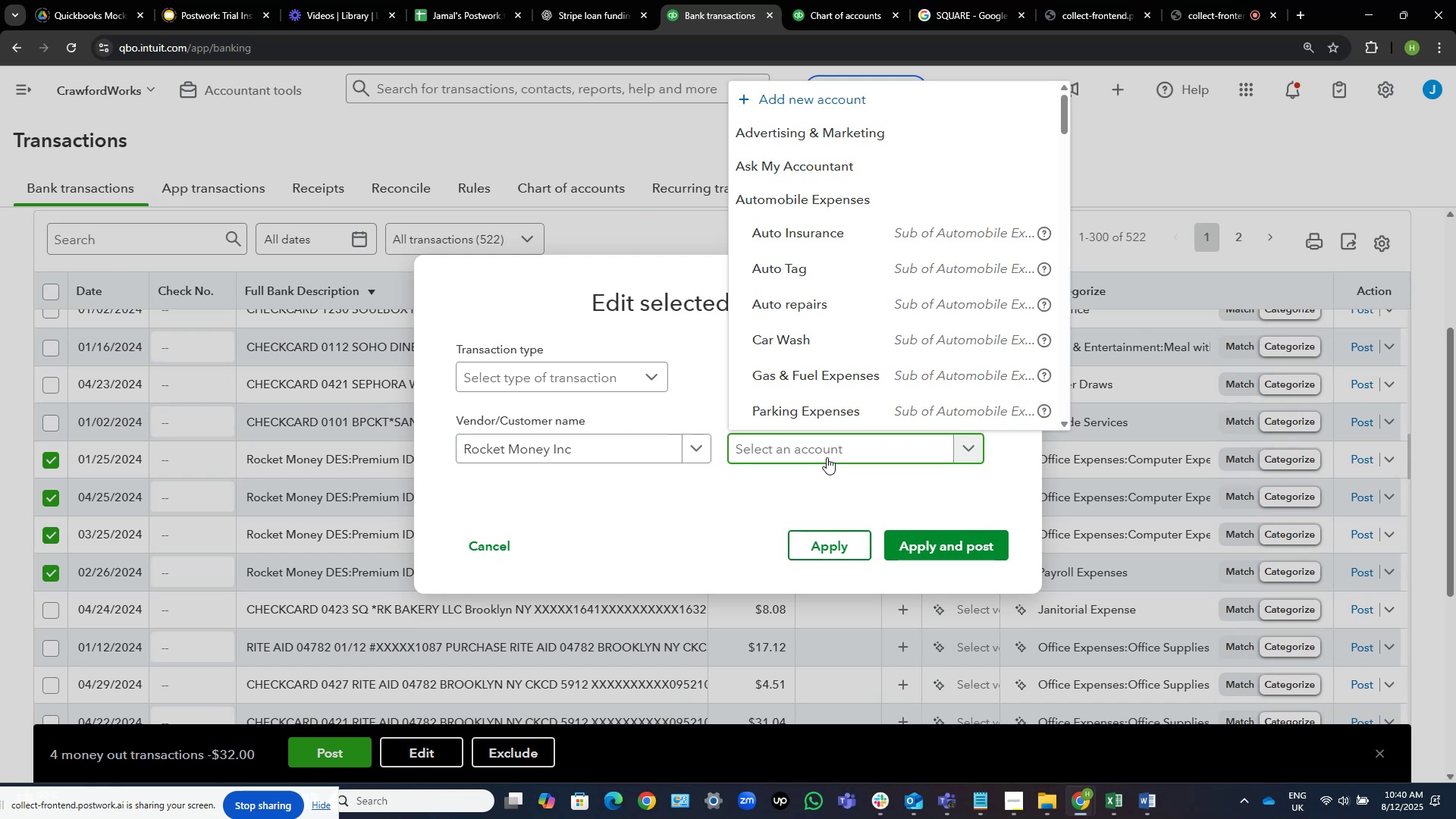 
scroll: coordinate [821, 327], scroll_direction: down, amount: 2.0
 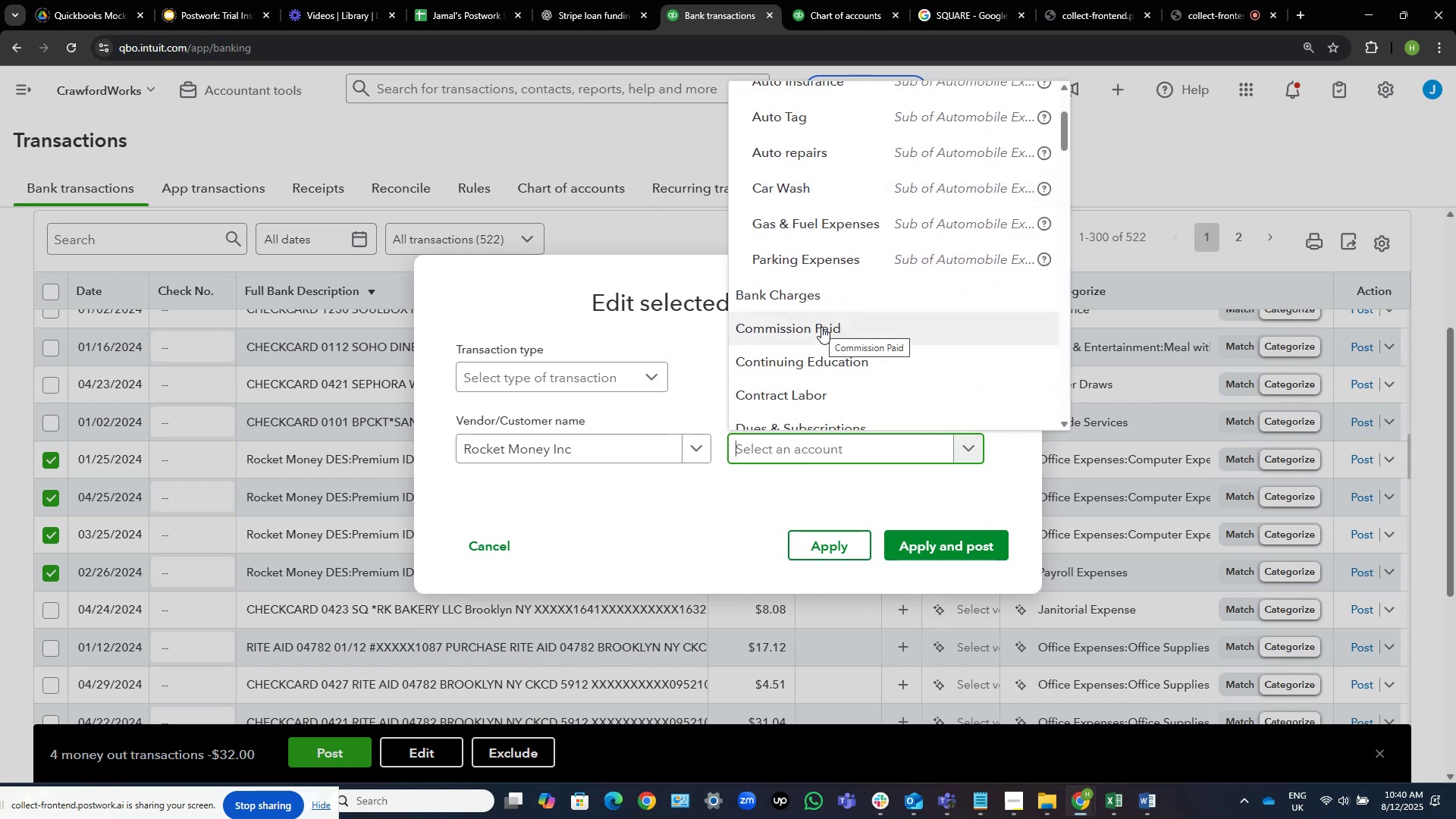 
type(ask)
 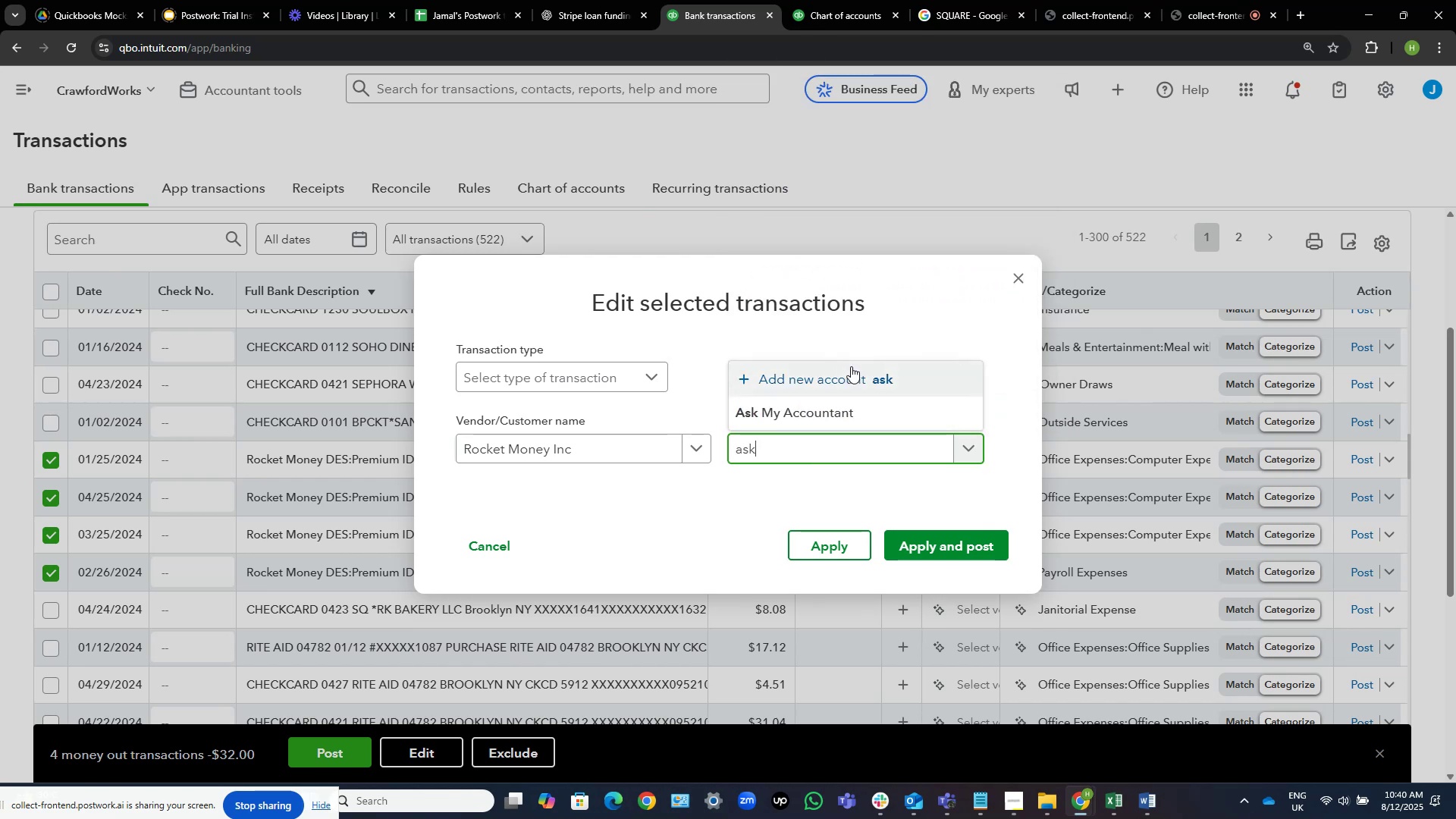 
left_click([843, 418])
 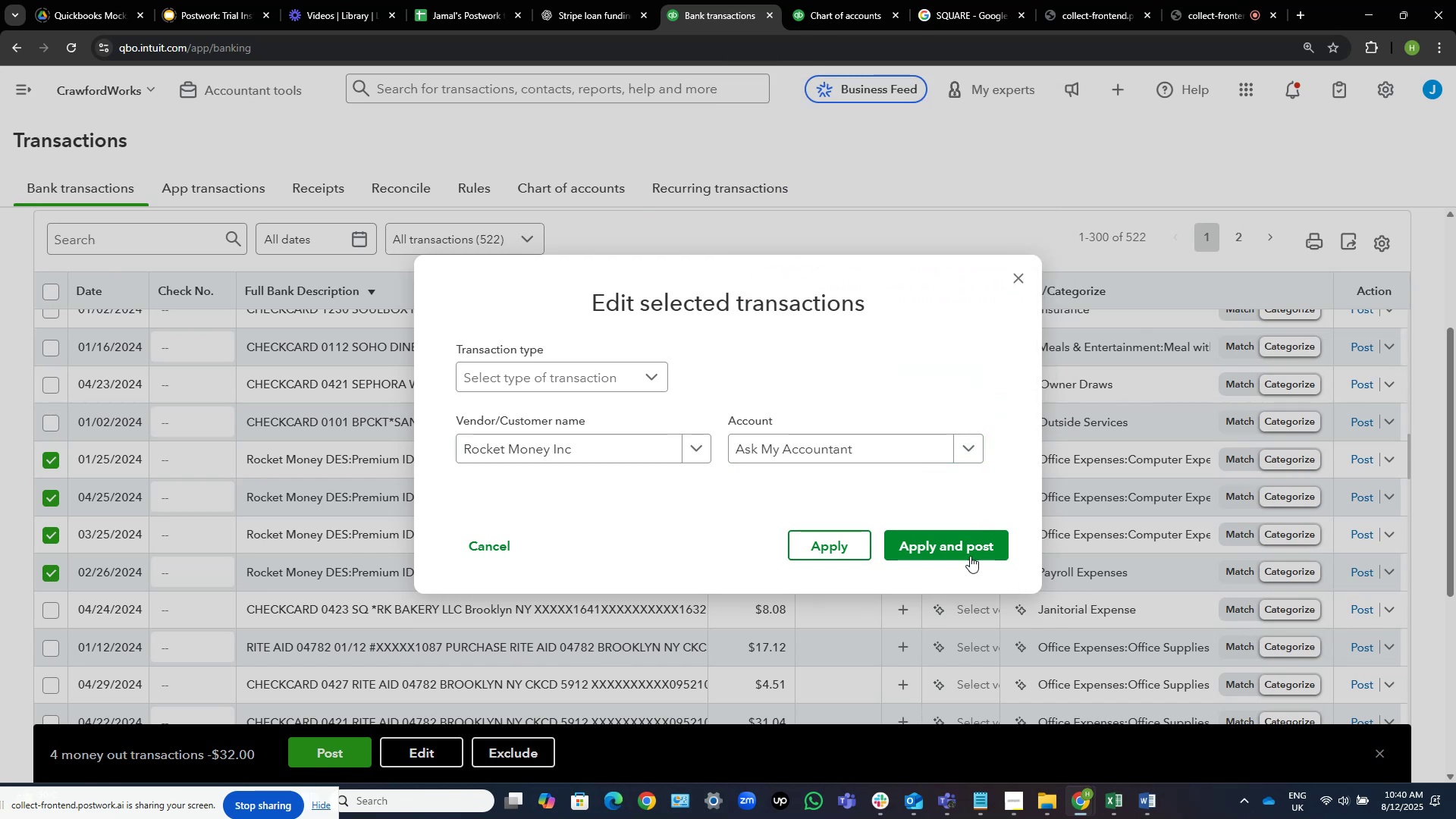 
left_click([968, 548])
 